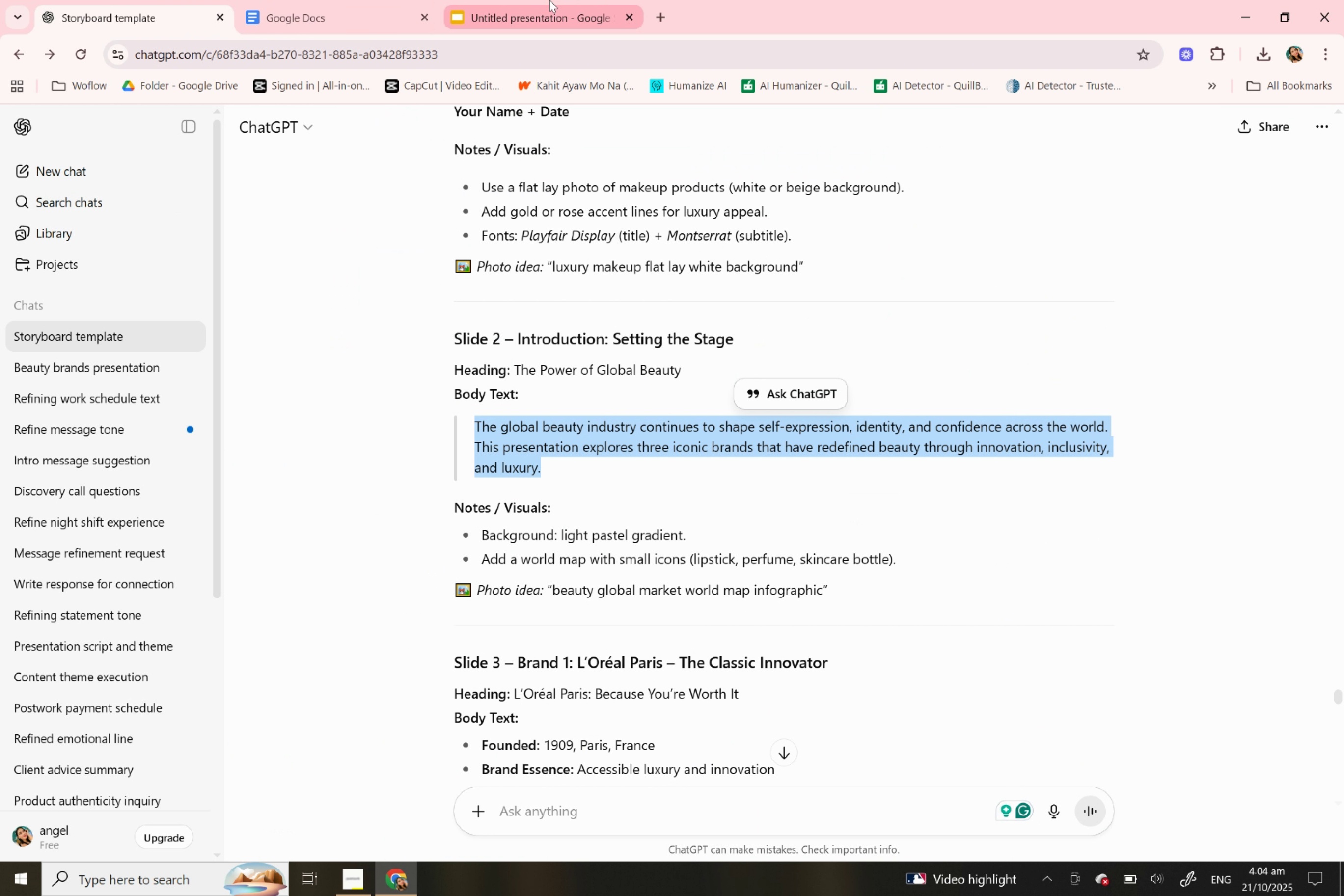 
left_click([549, 0])
 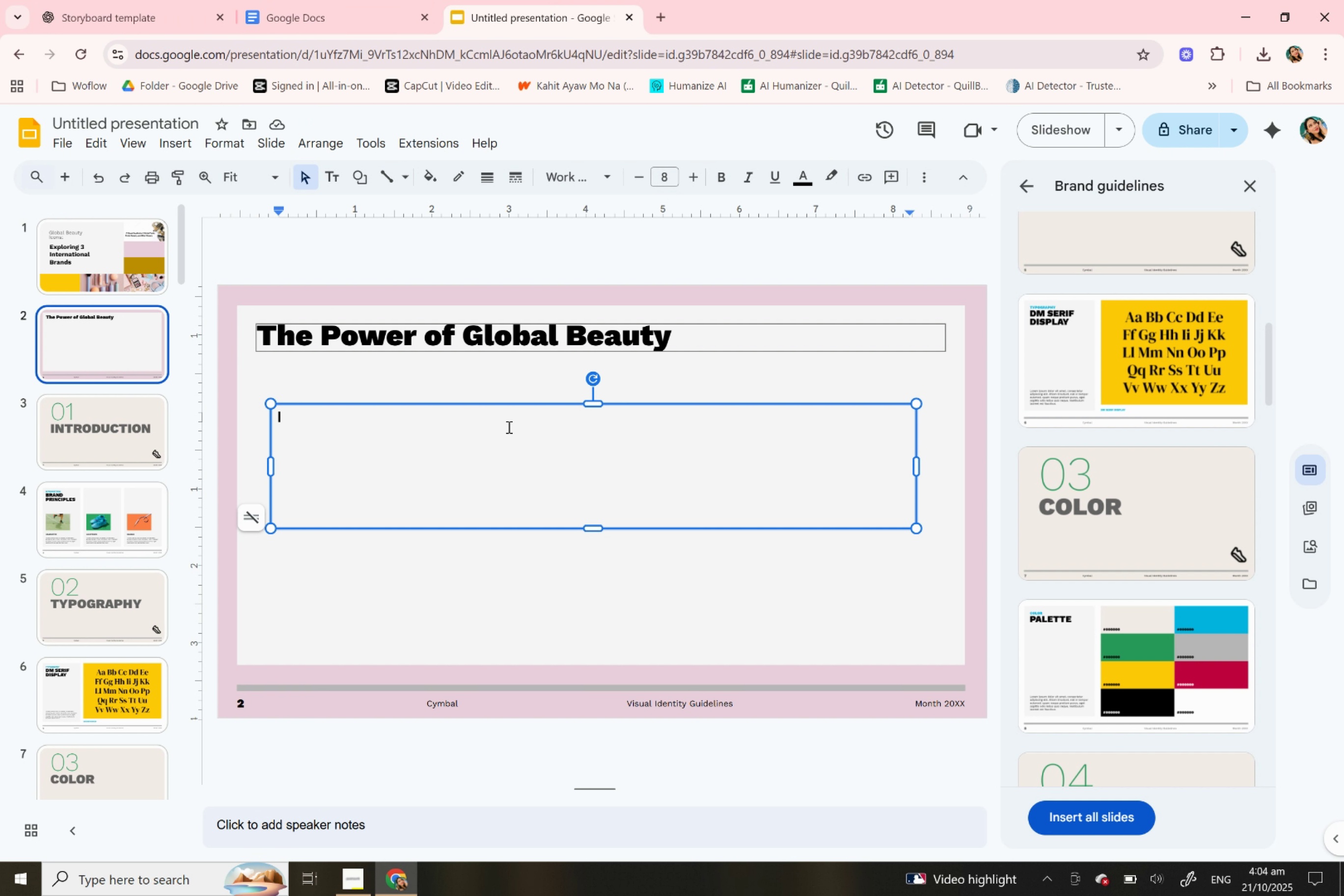 
left_click([508, 427])
 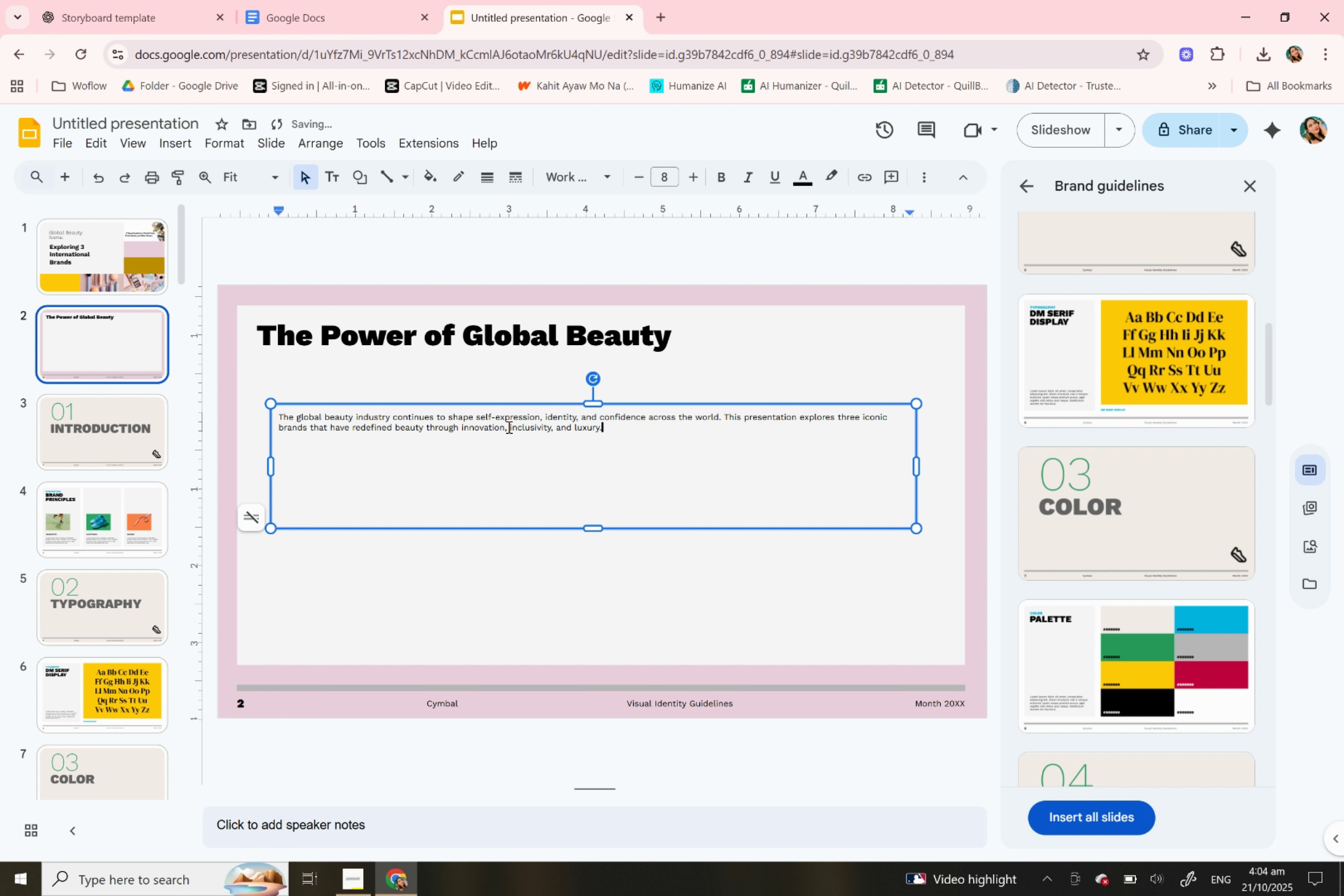 
key(Control+V)
 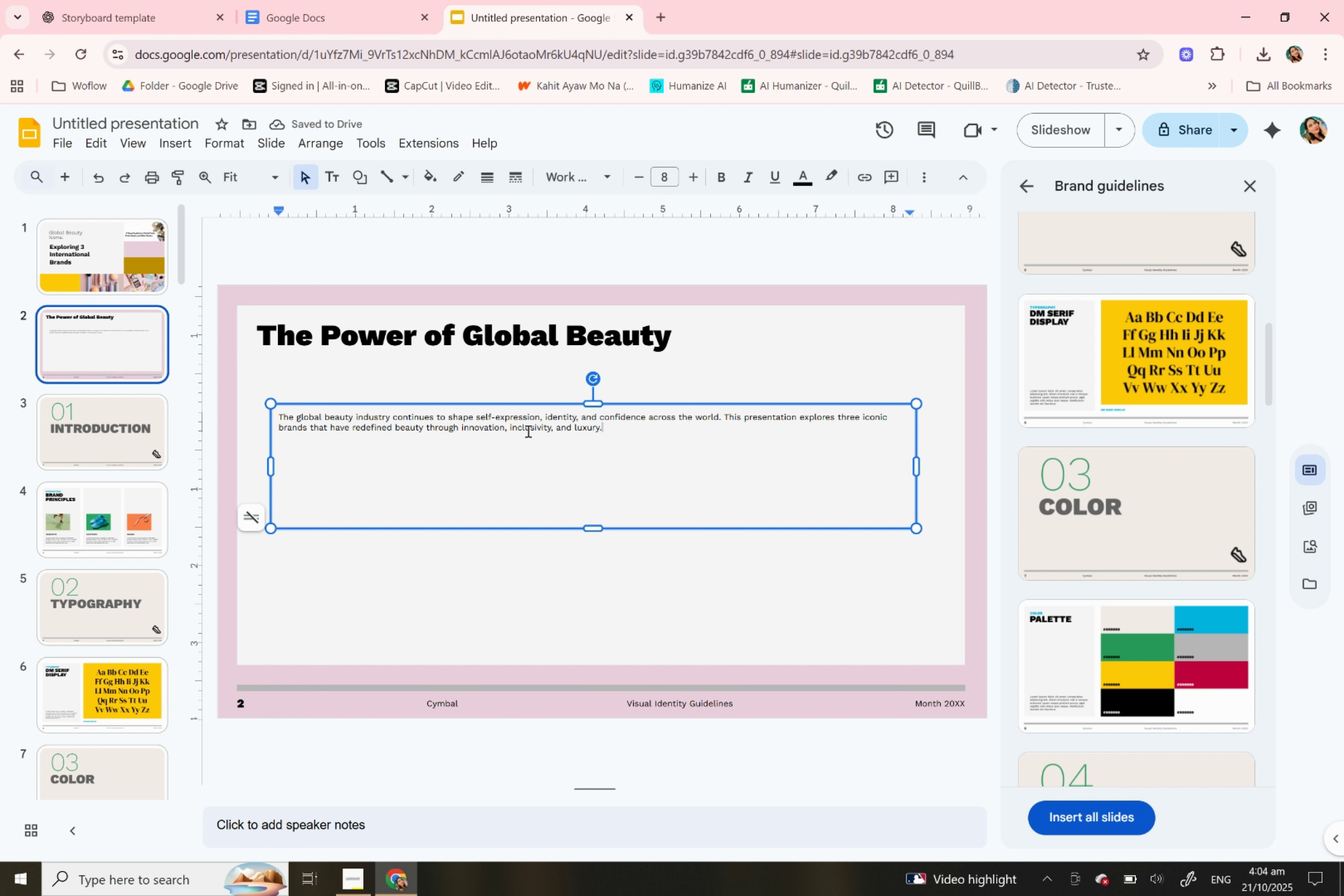 
double_click([525, 420])
 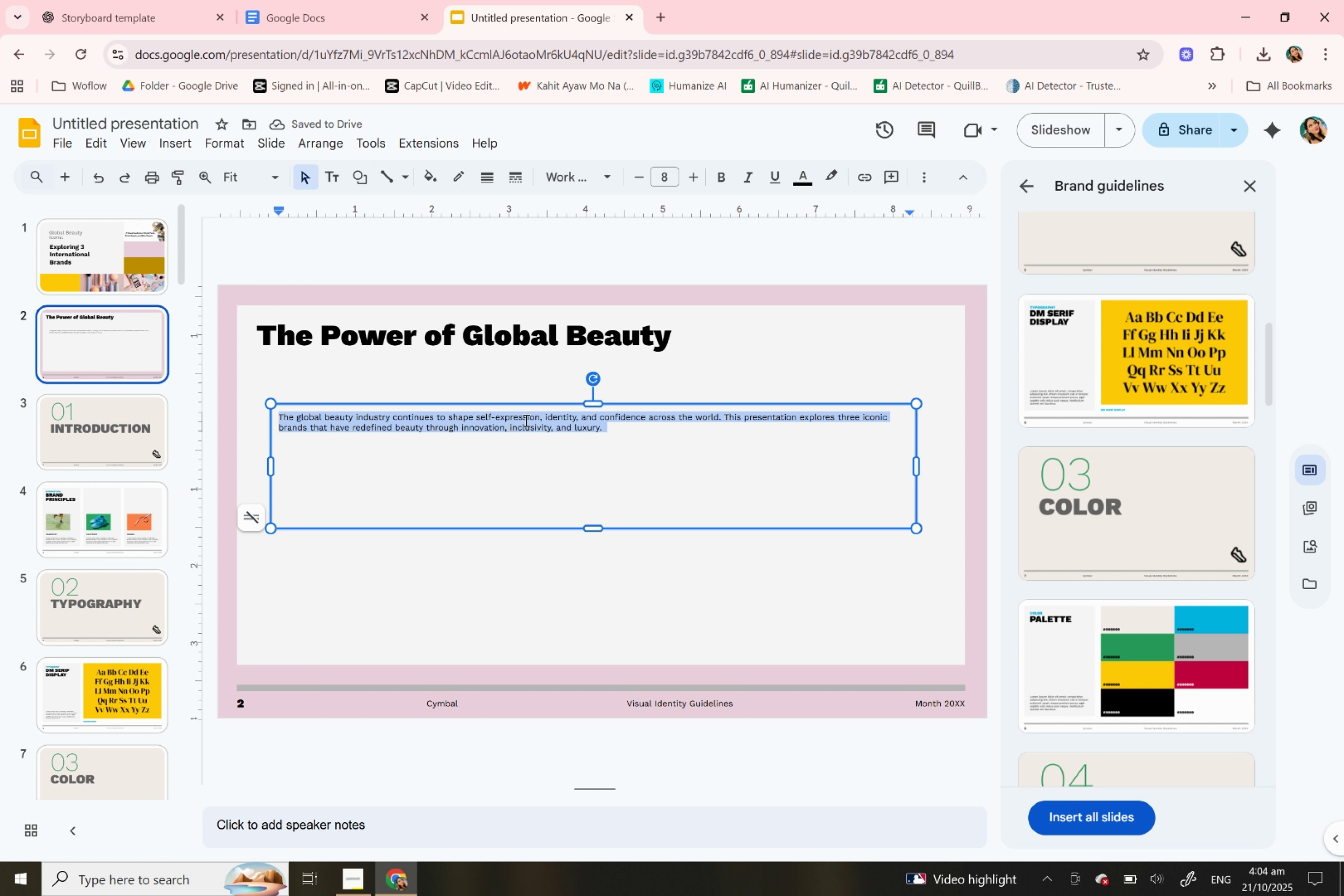 
triple_click([525, 420])
 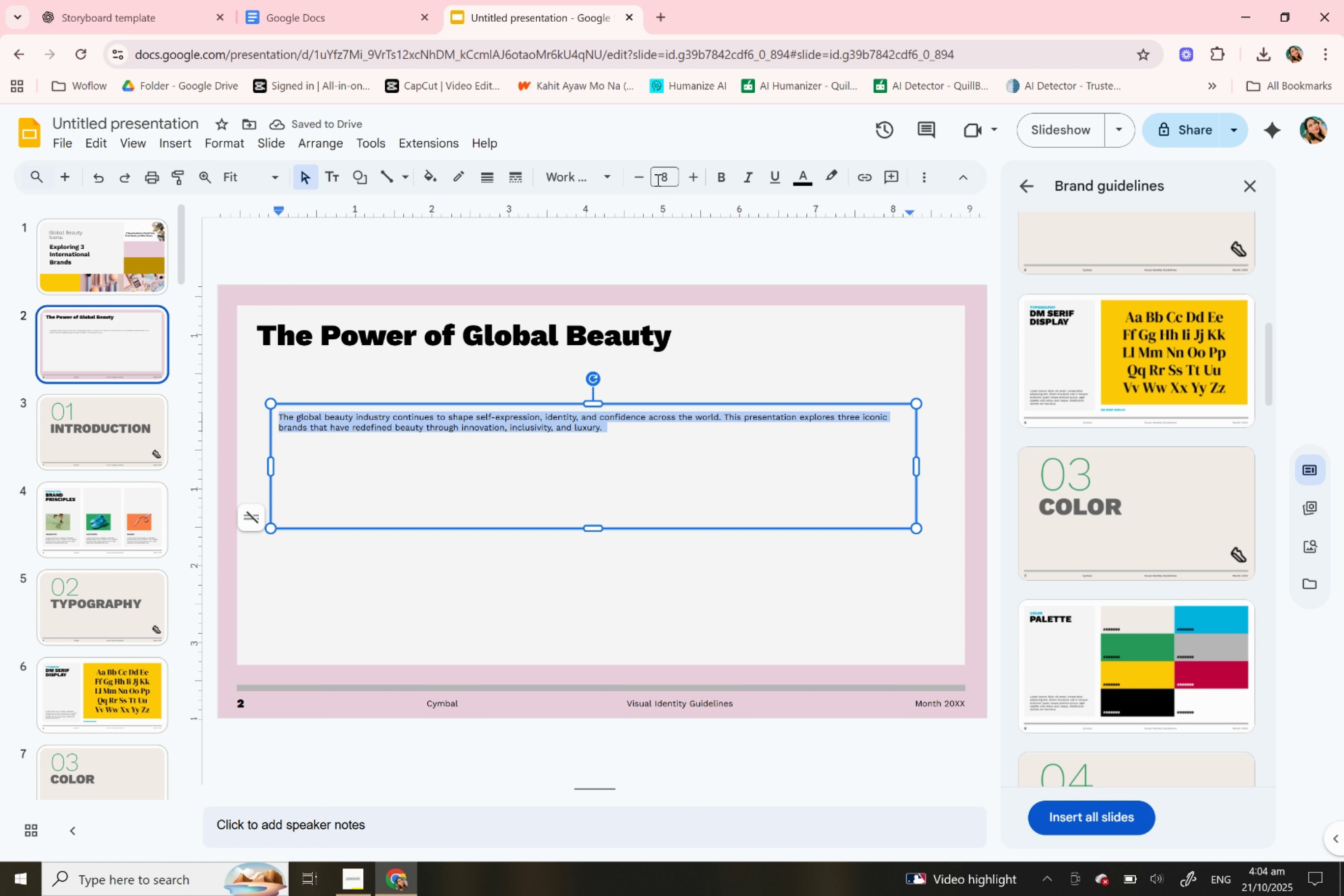 
left_click([657, 180])
 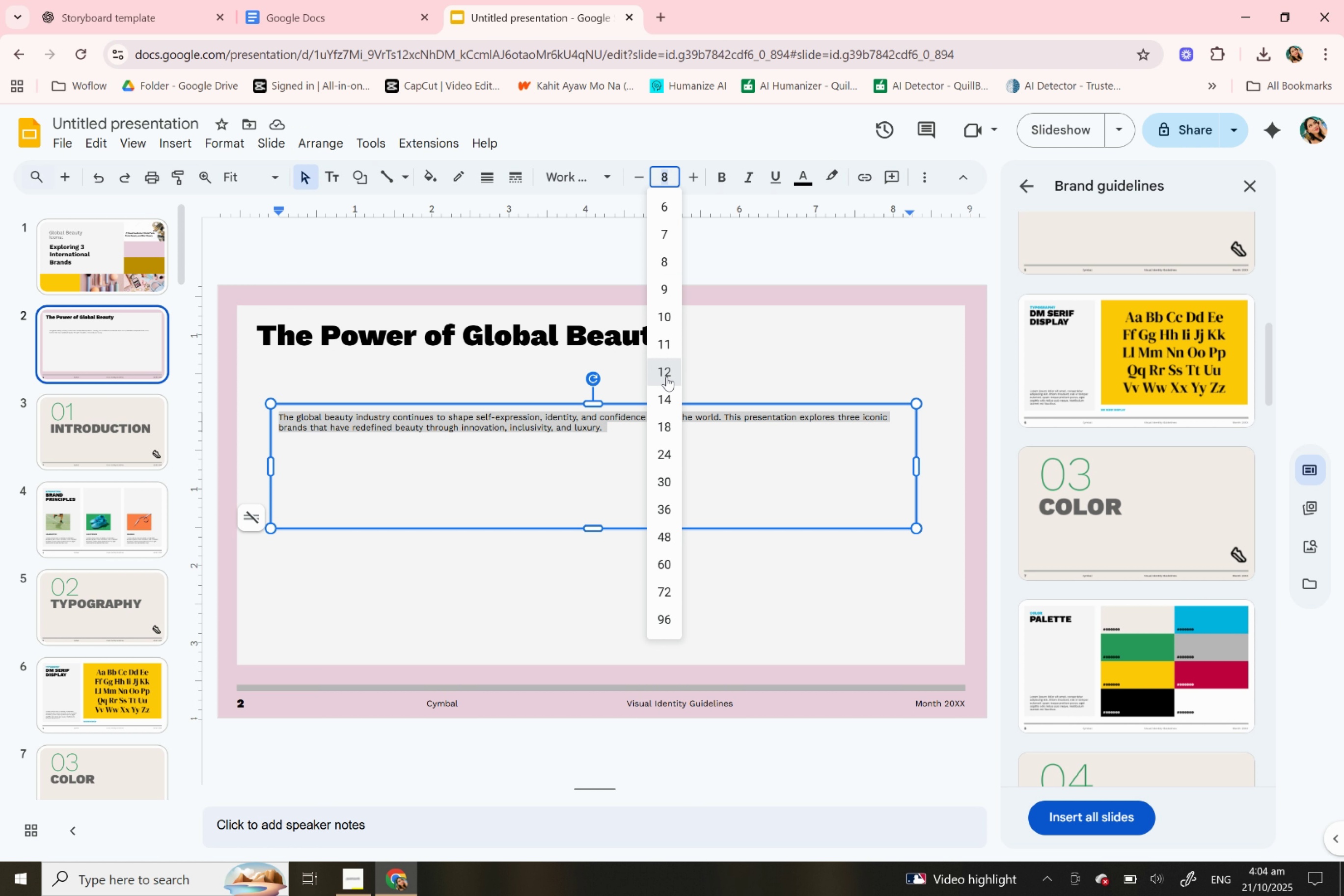 
left_click([666, 376])
 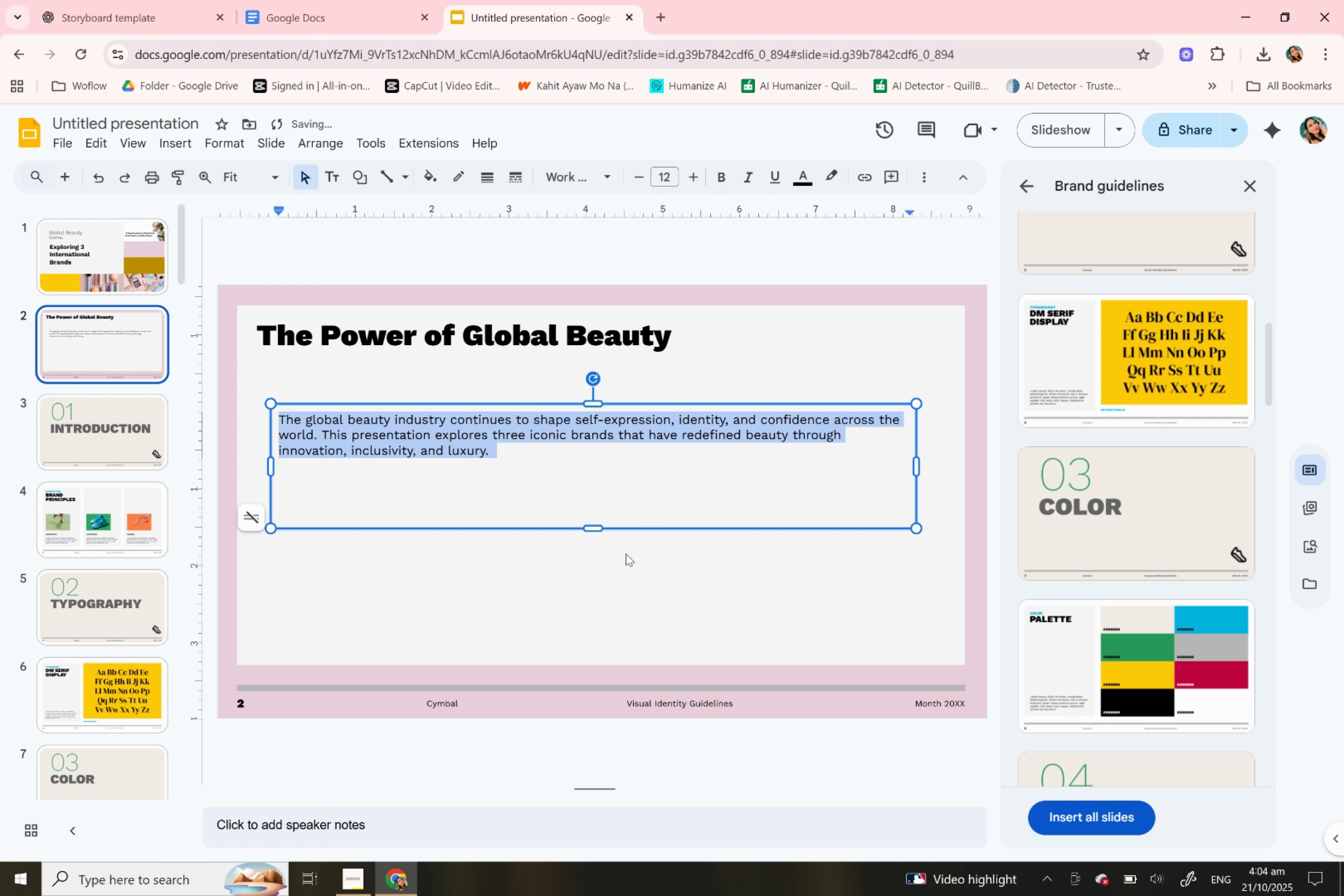 
left_click([626, 553])
 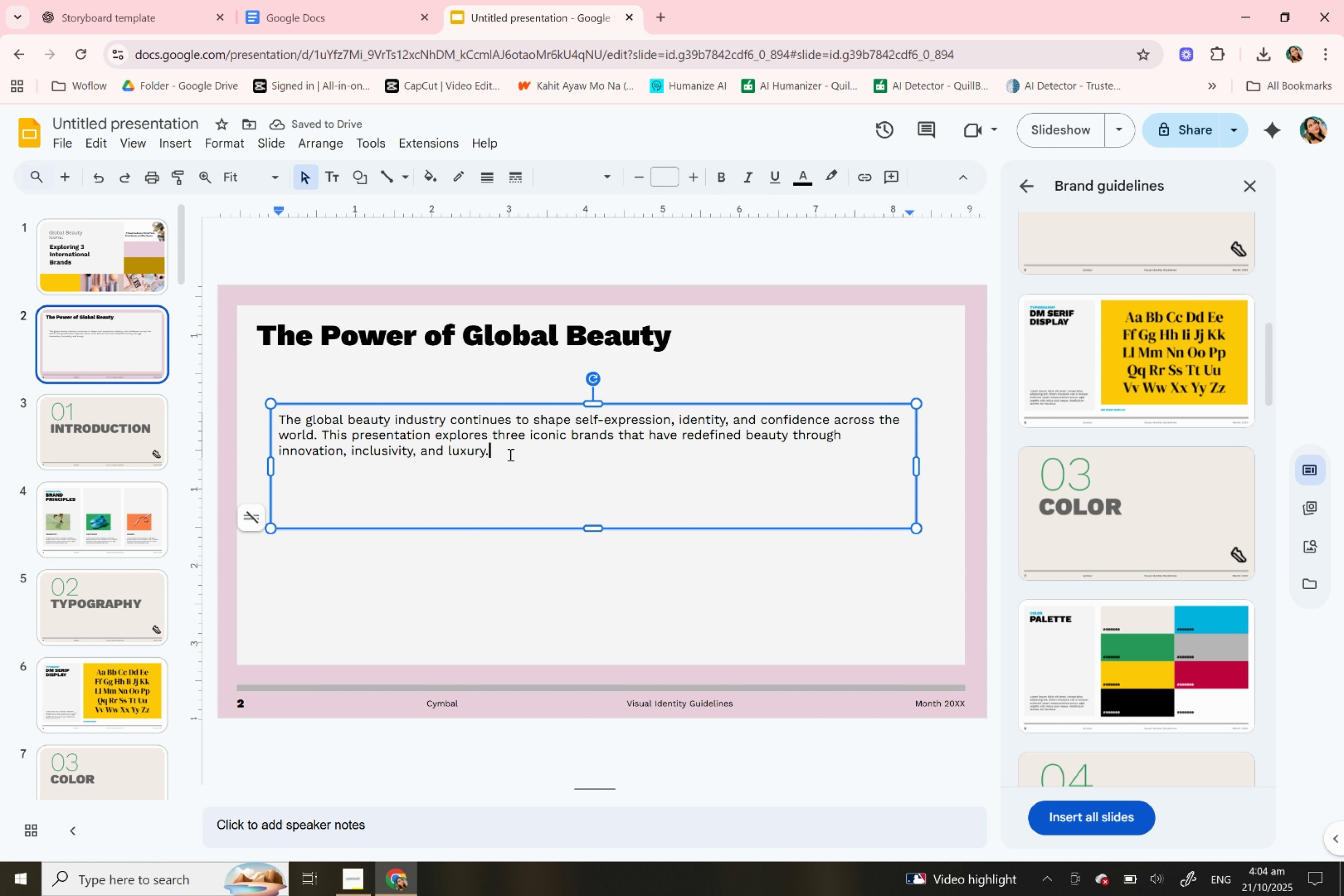 
left_click([509, 454])
 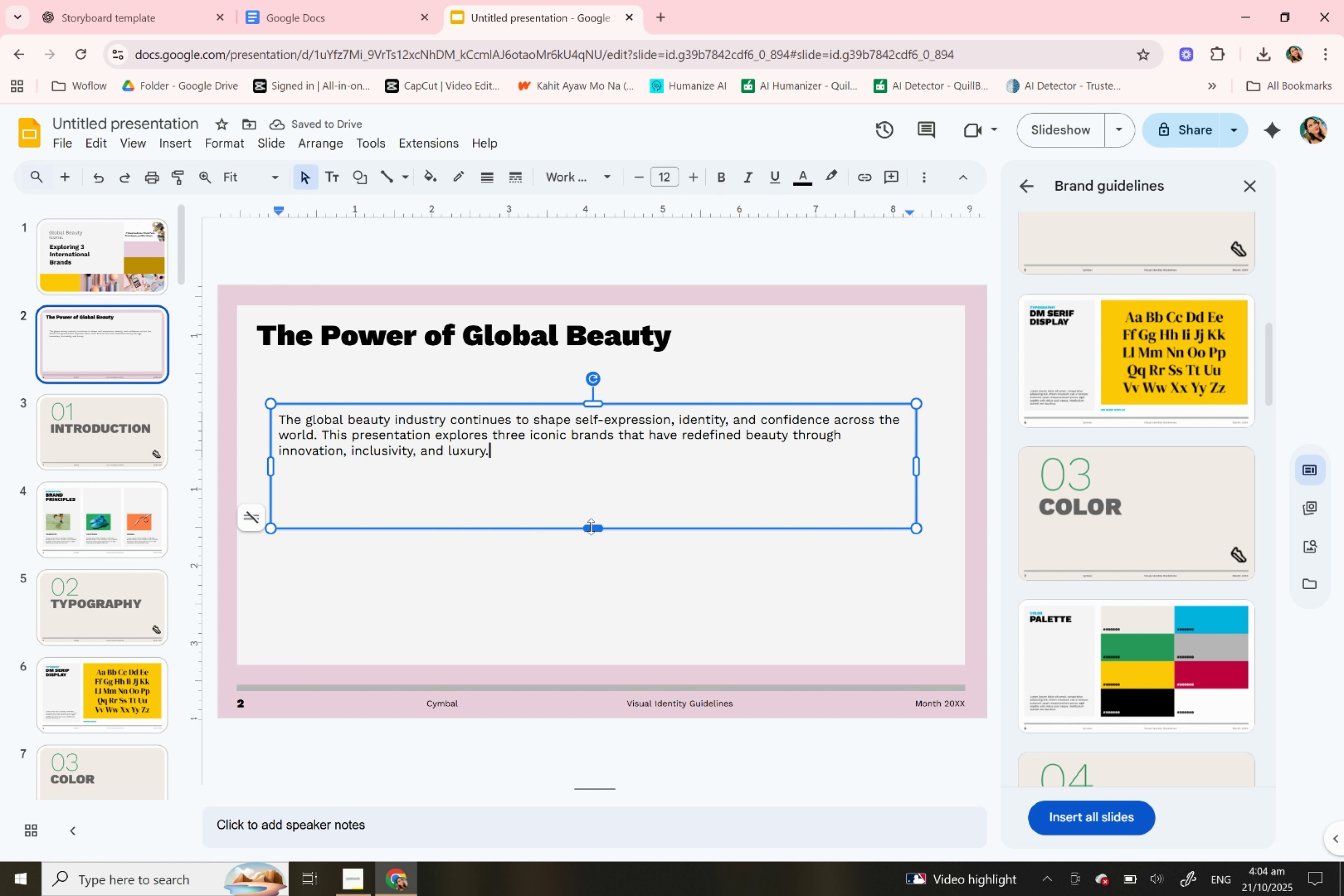 
left_click_drag(start_coordinate=[593, 527], to_coordinate=[589, 470])
 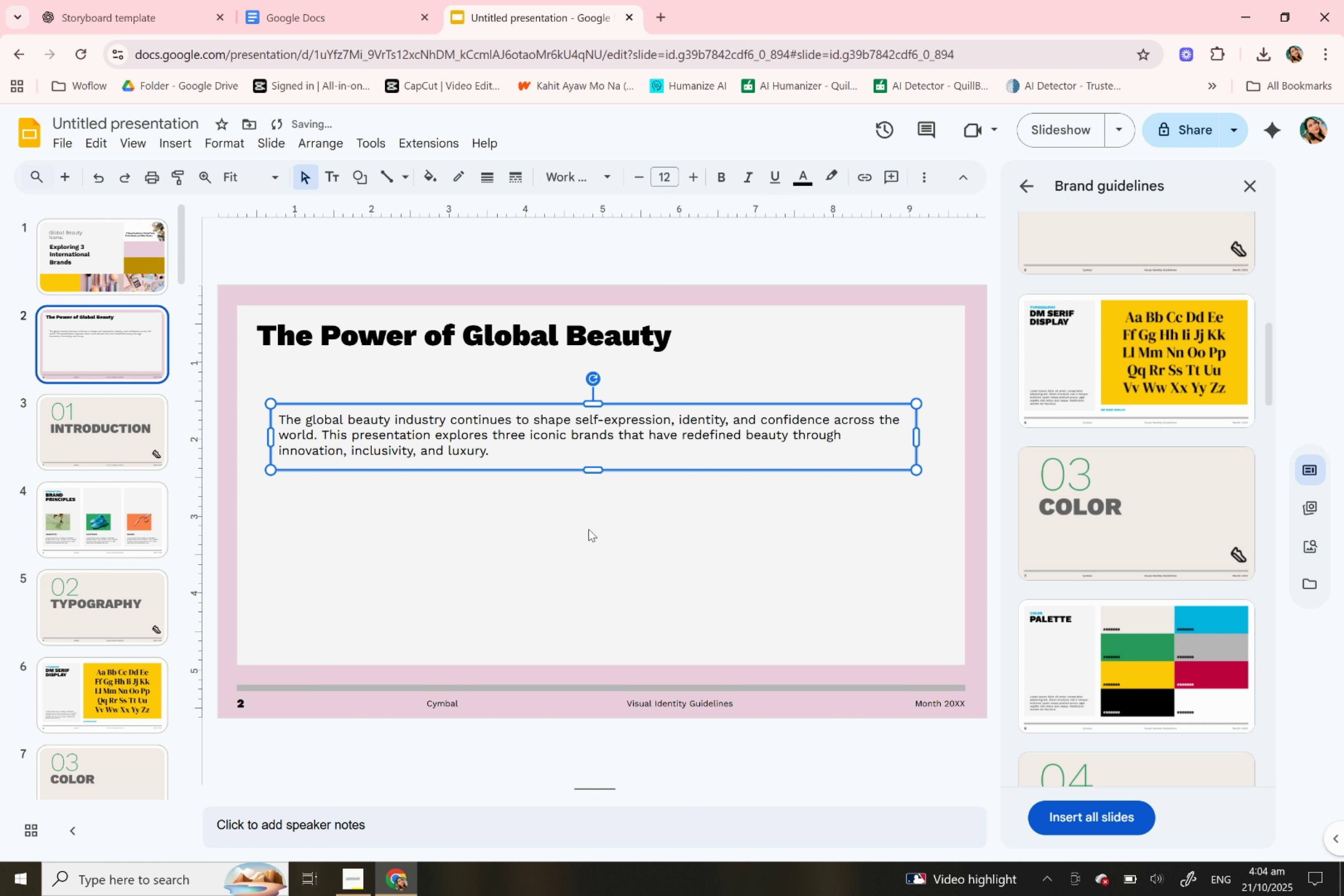 
left_click([588, 529])
 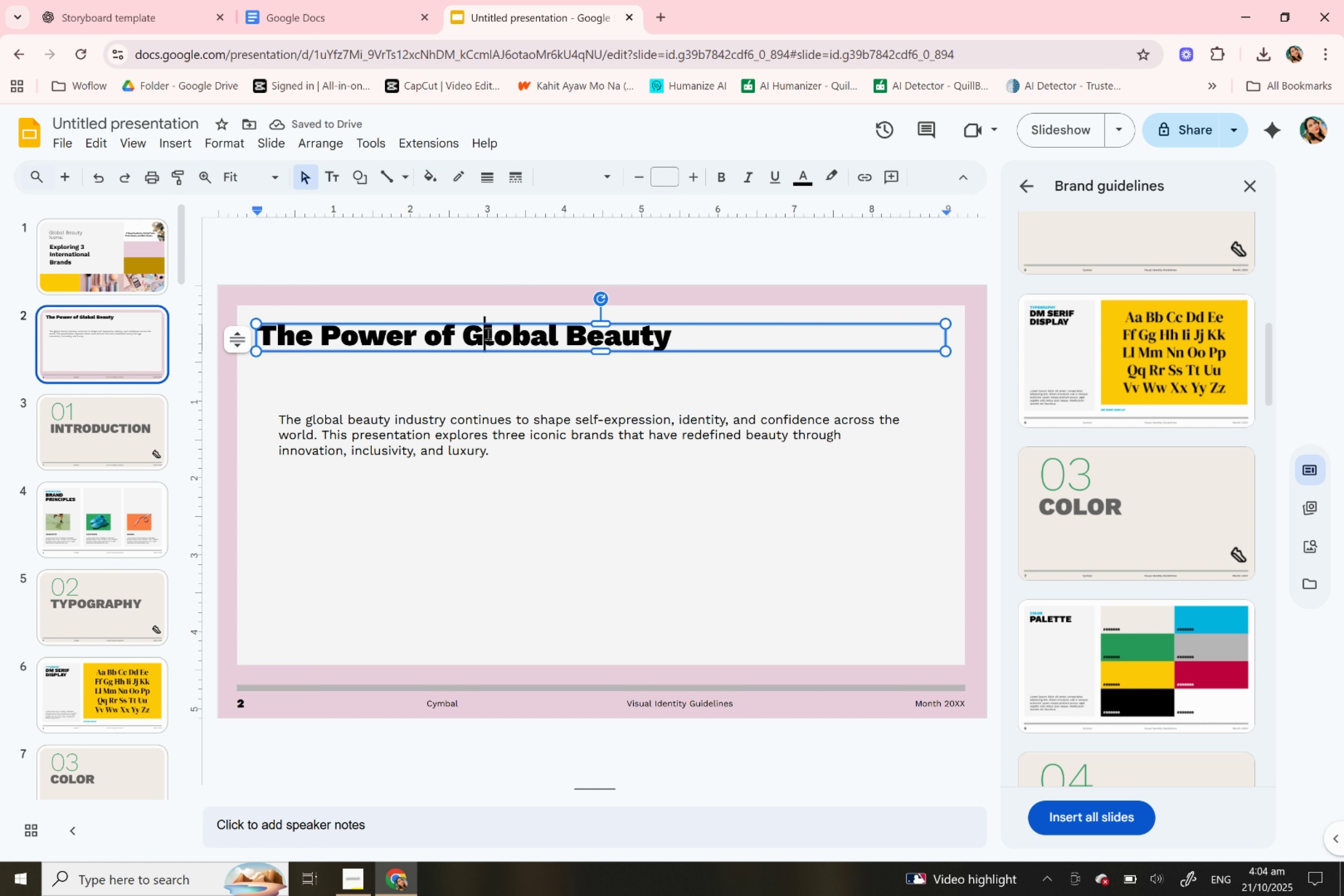 
left_click([487, 333])
 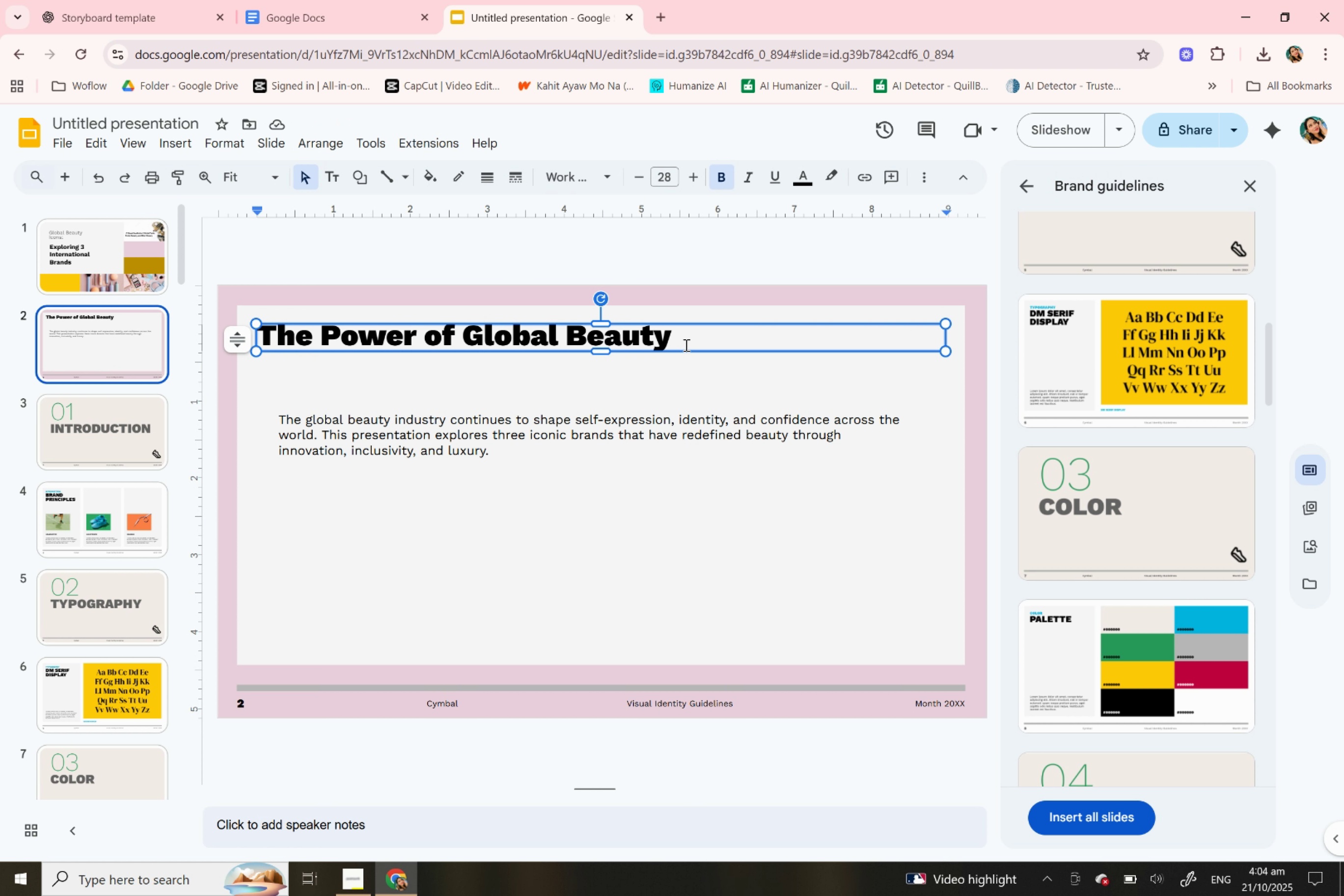 
left_click_drag(start_coordinate=[684, 351], to_coordinate=[752, 350])
 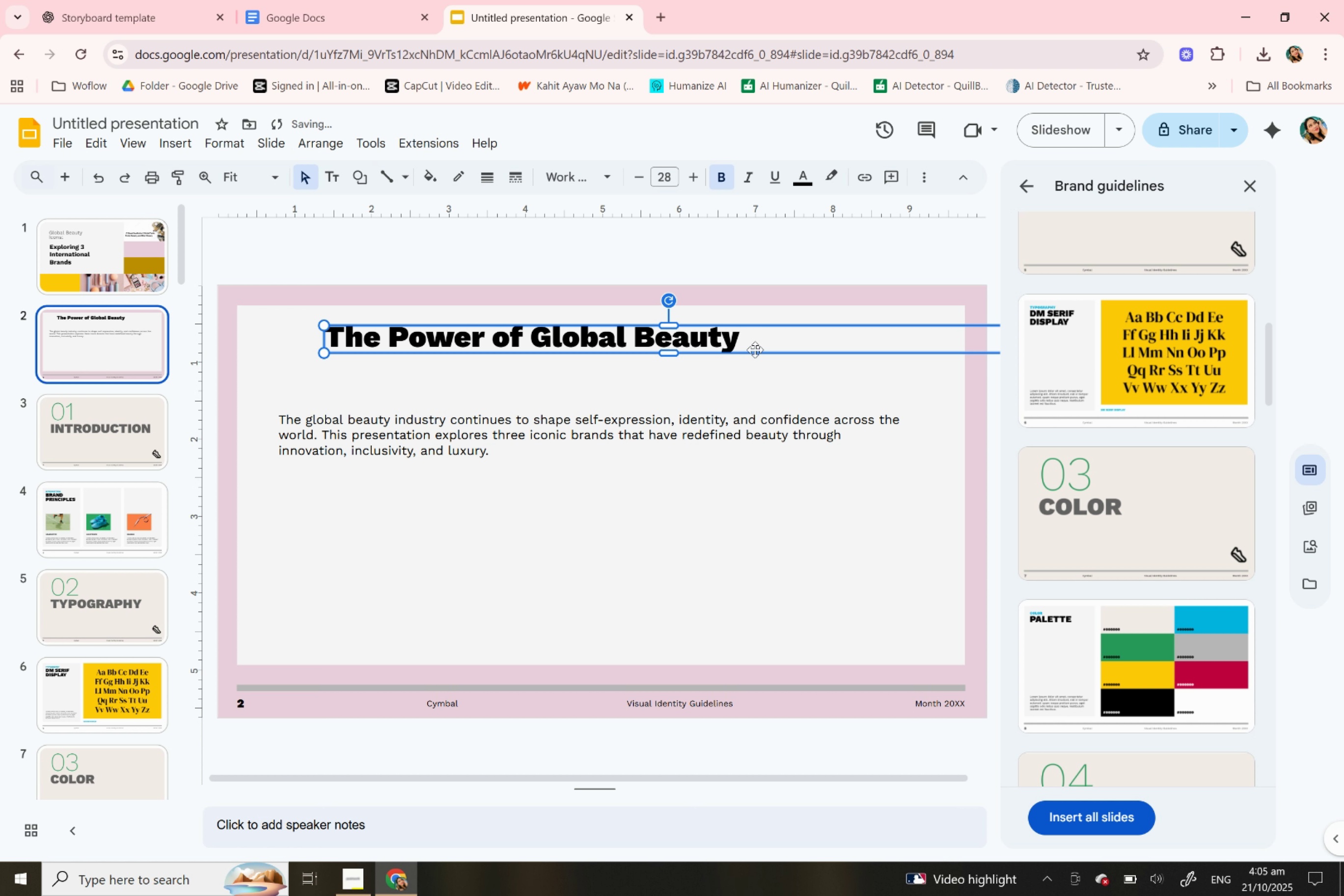 
left_click_drag(start_coordinate=[752, 350], to_coordinate=[781, 347])
 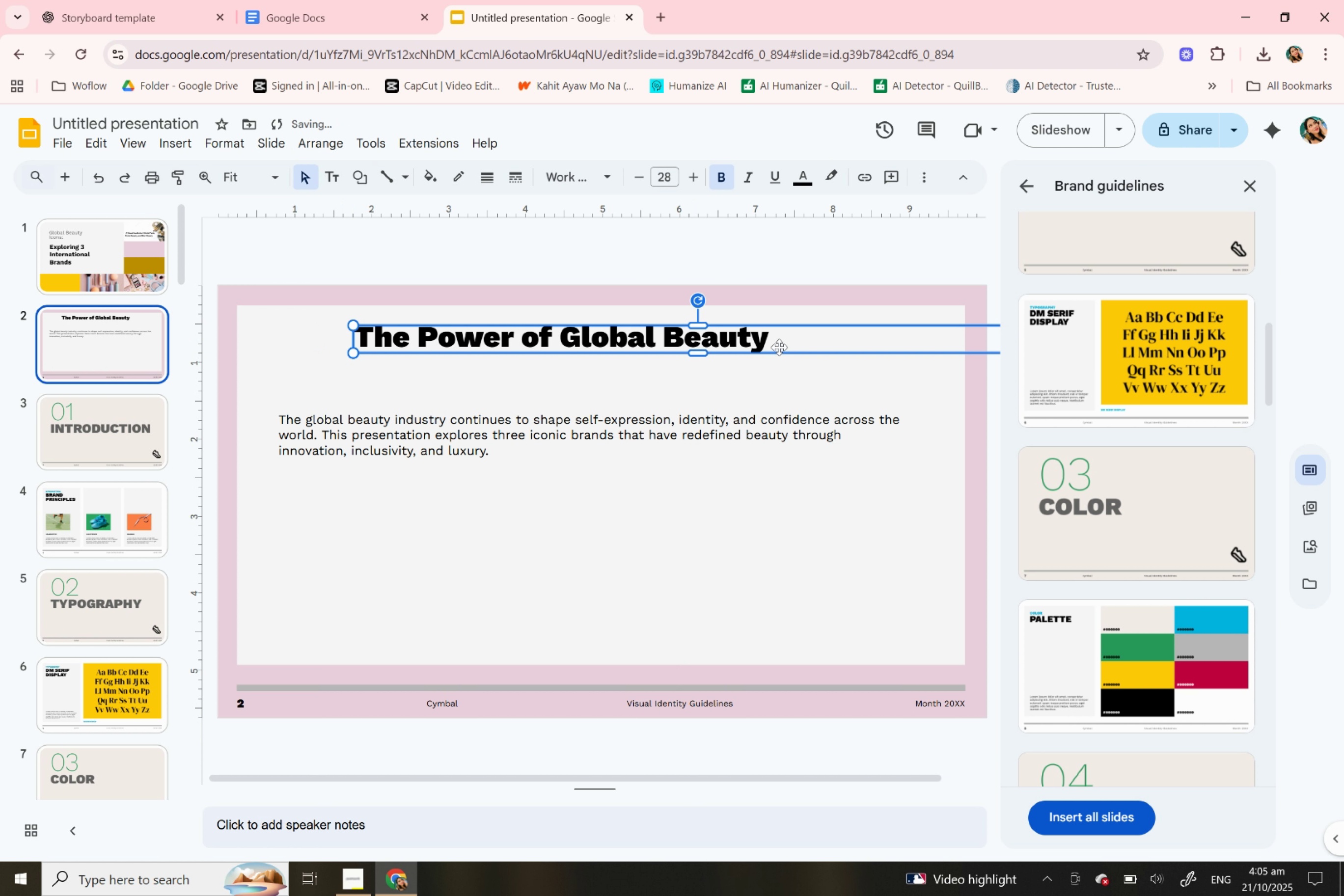 
left_click_drag(start_coordinate=[778, 347], to_coordinate=[816, 347])
 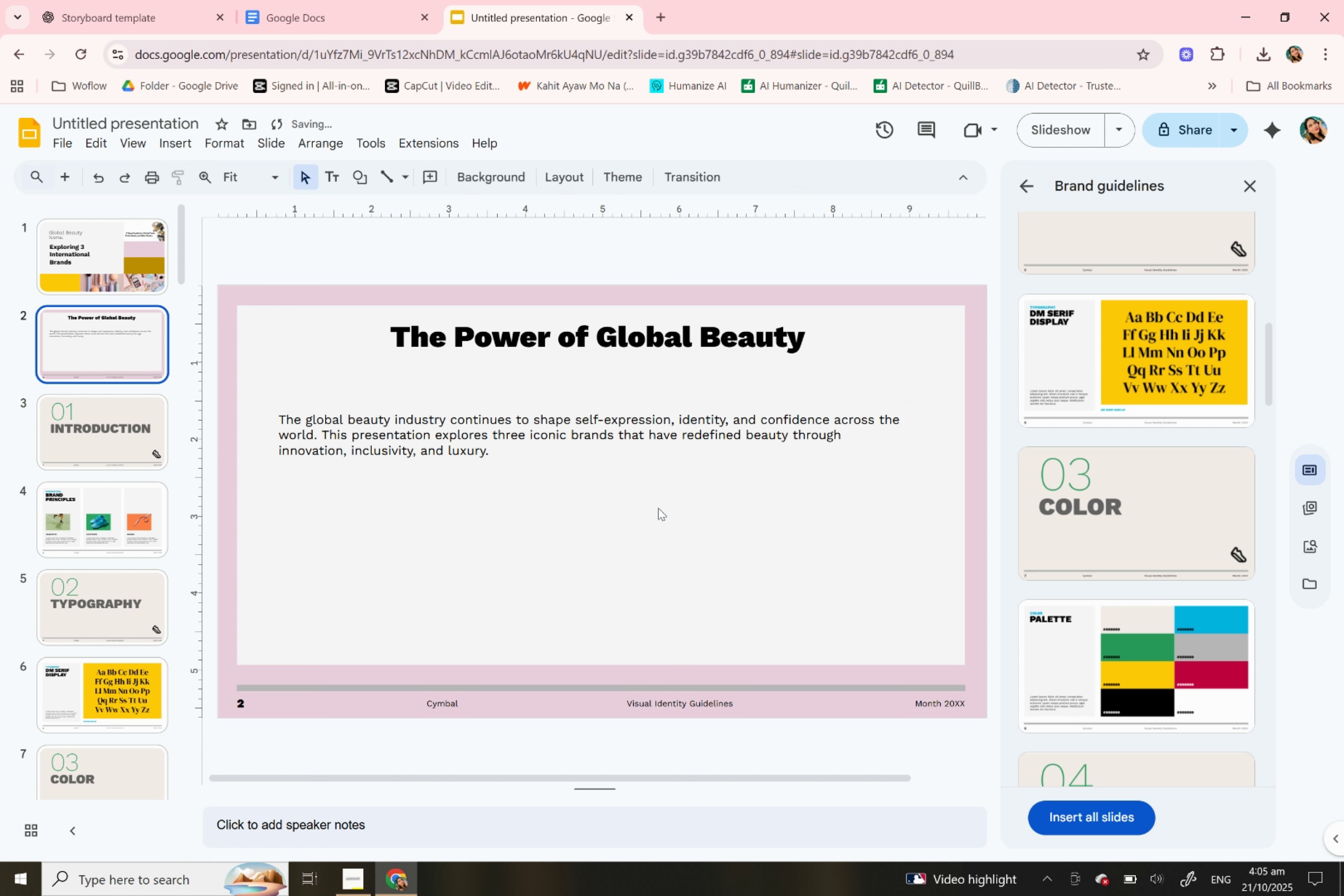 
left_click([658, 508])
 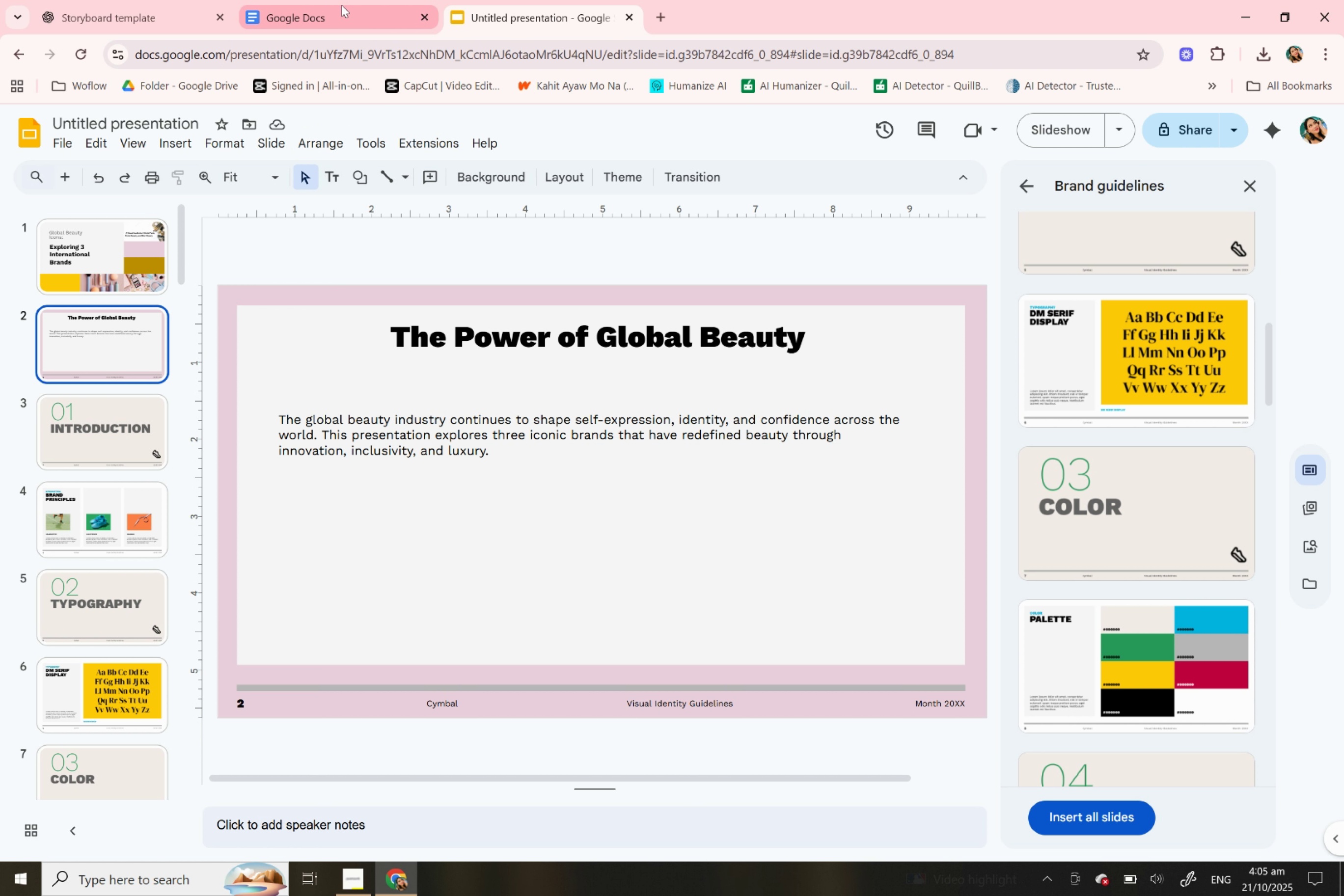 
wait(6.33)
 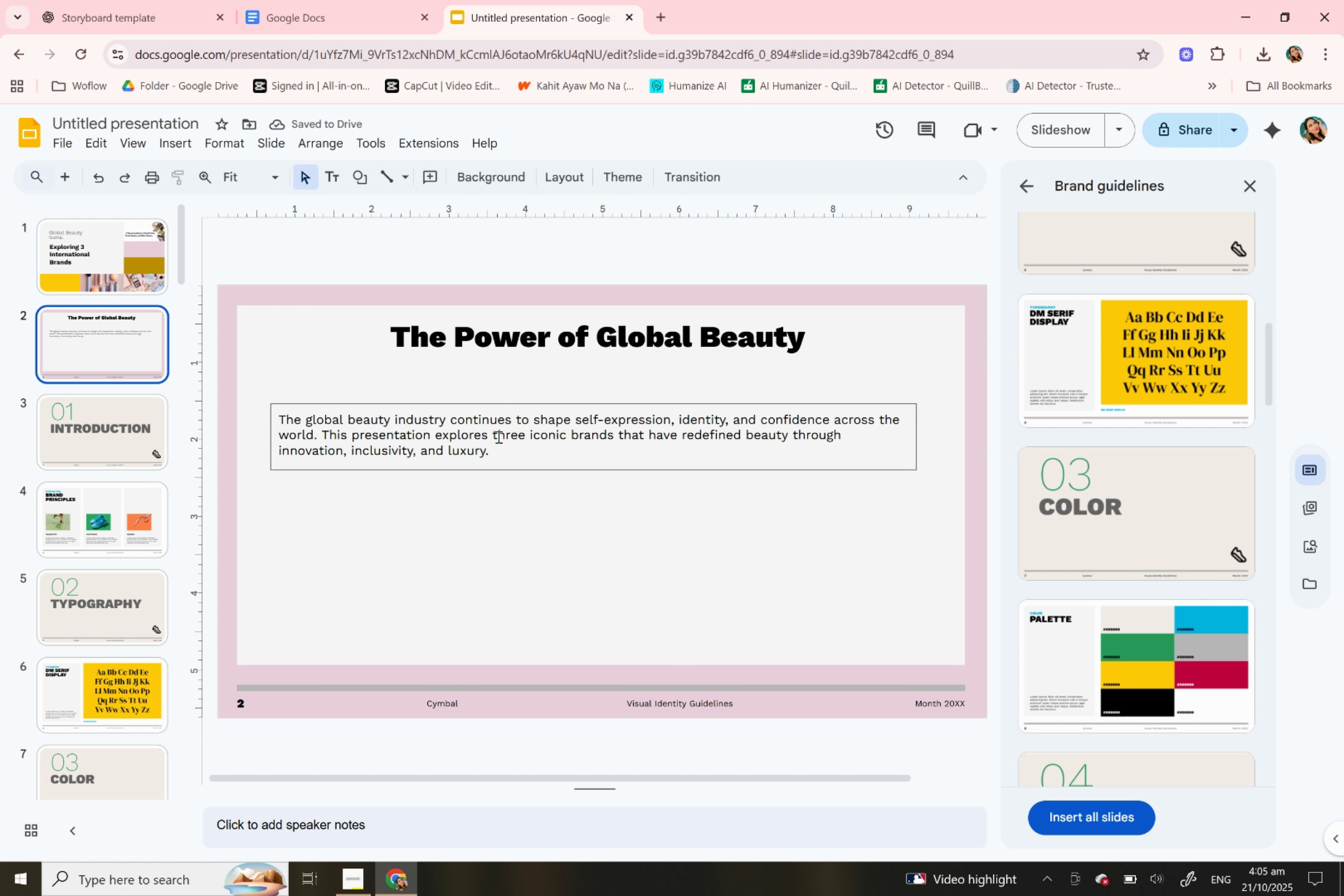 
left_click([112, 15])
 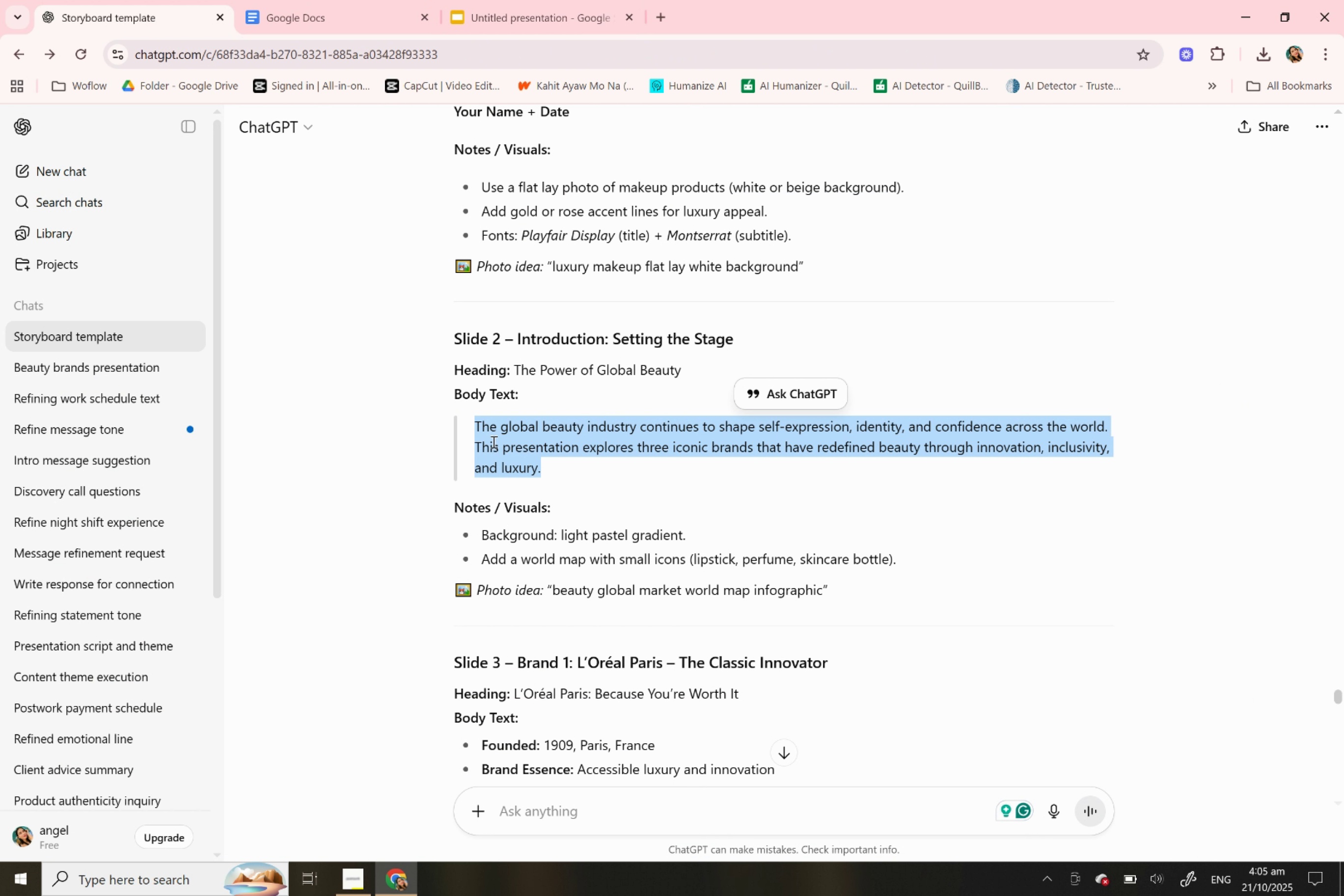 
scroll: coordinate [542, 593], scroll_direction: down, amount: 39.0
 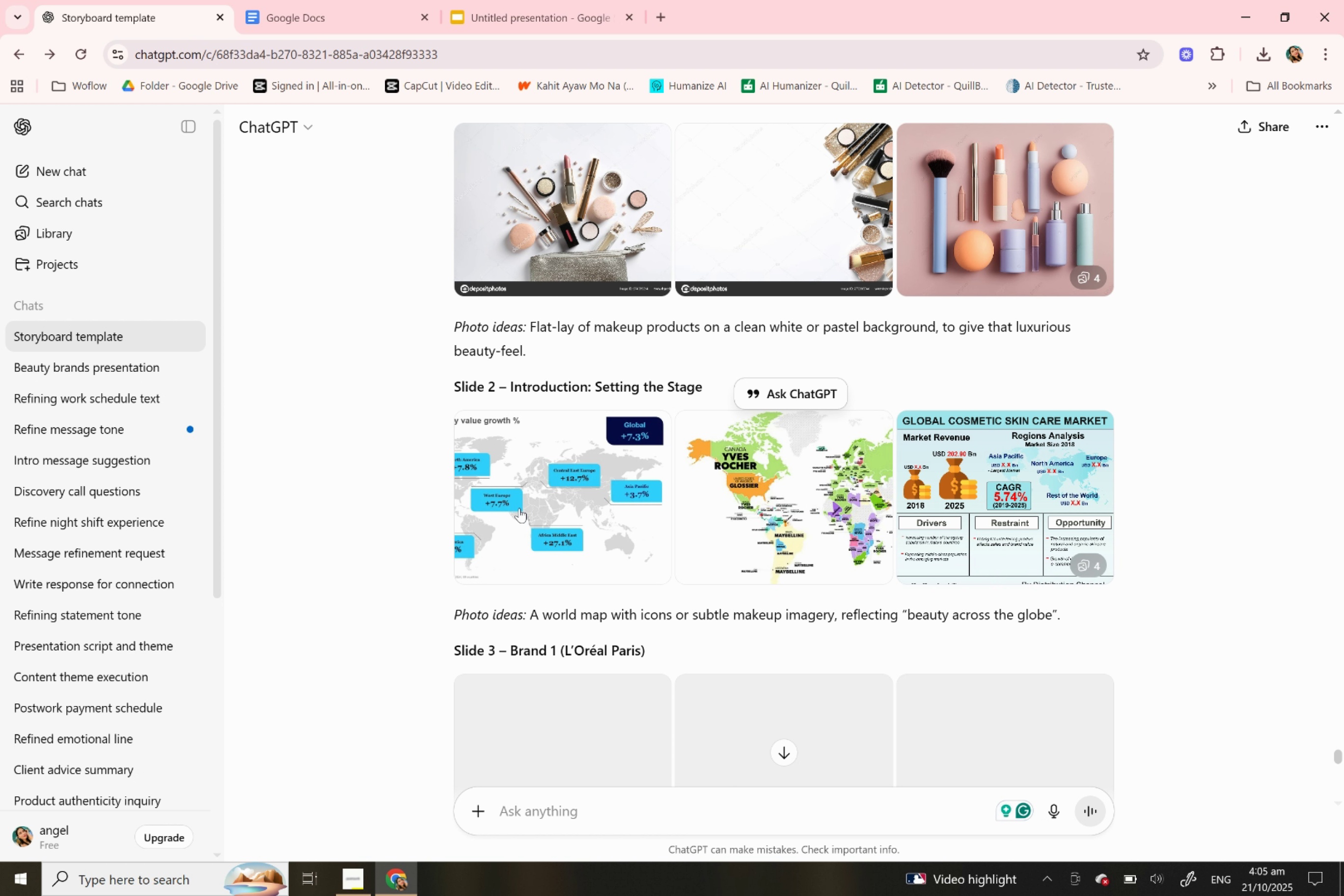 
wait(7.43)
 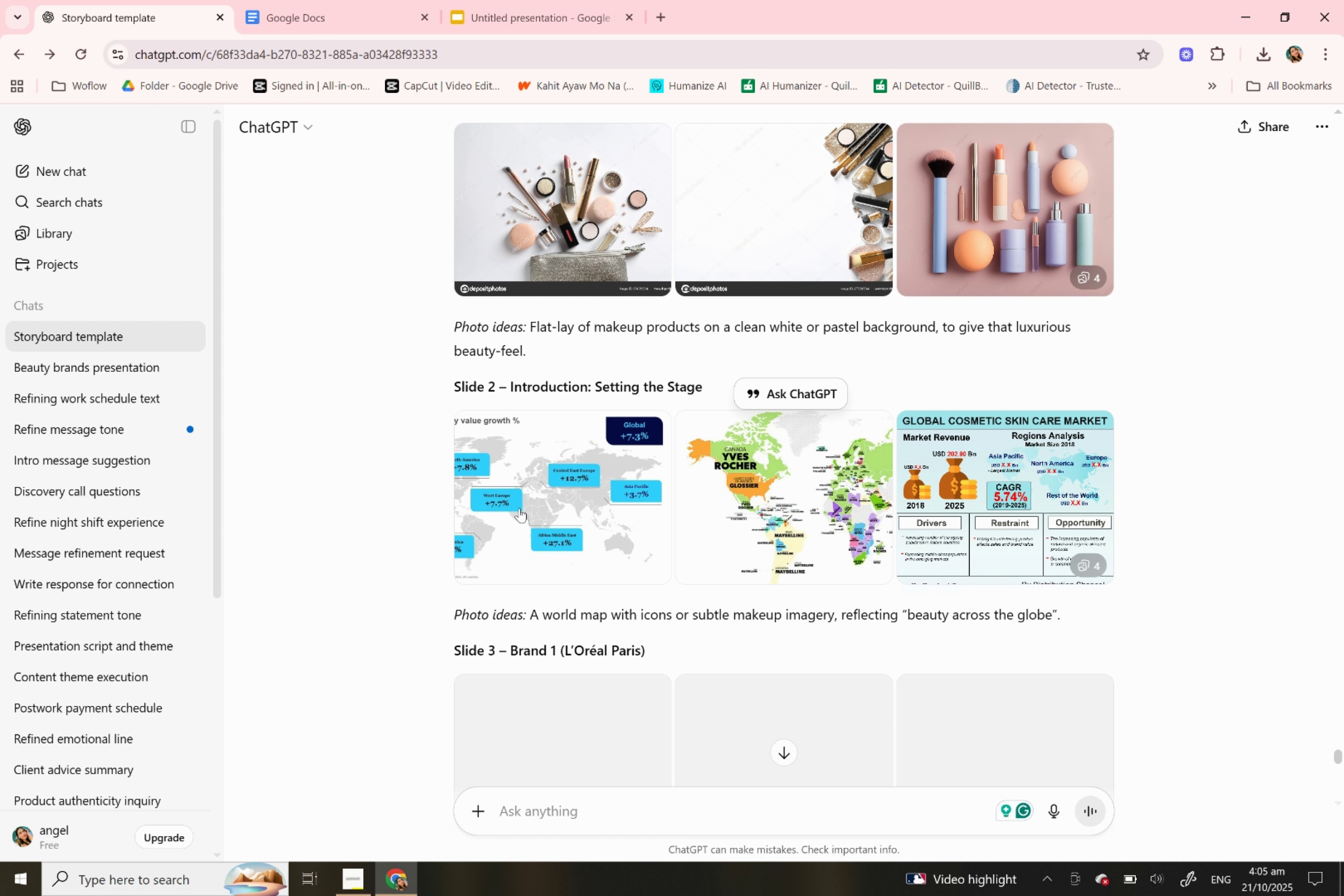 
scroll: coordinate [519, 508], scroll_direction: up, amount: 24.0
 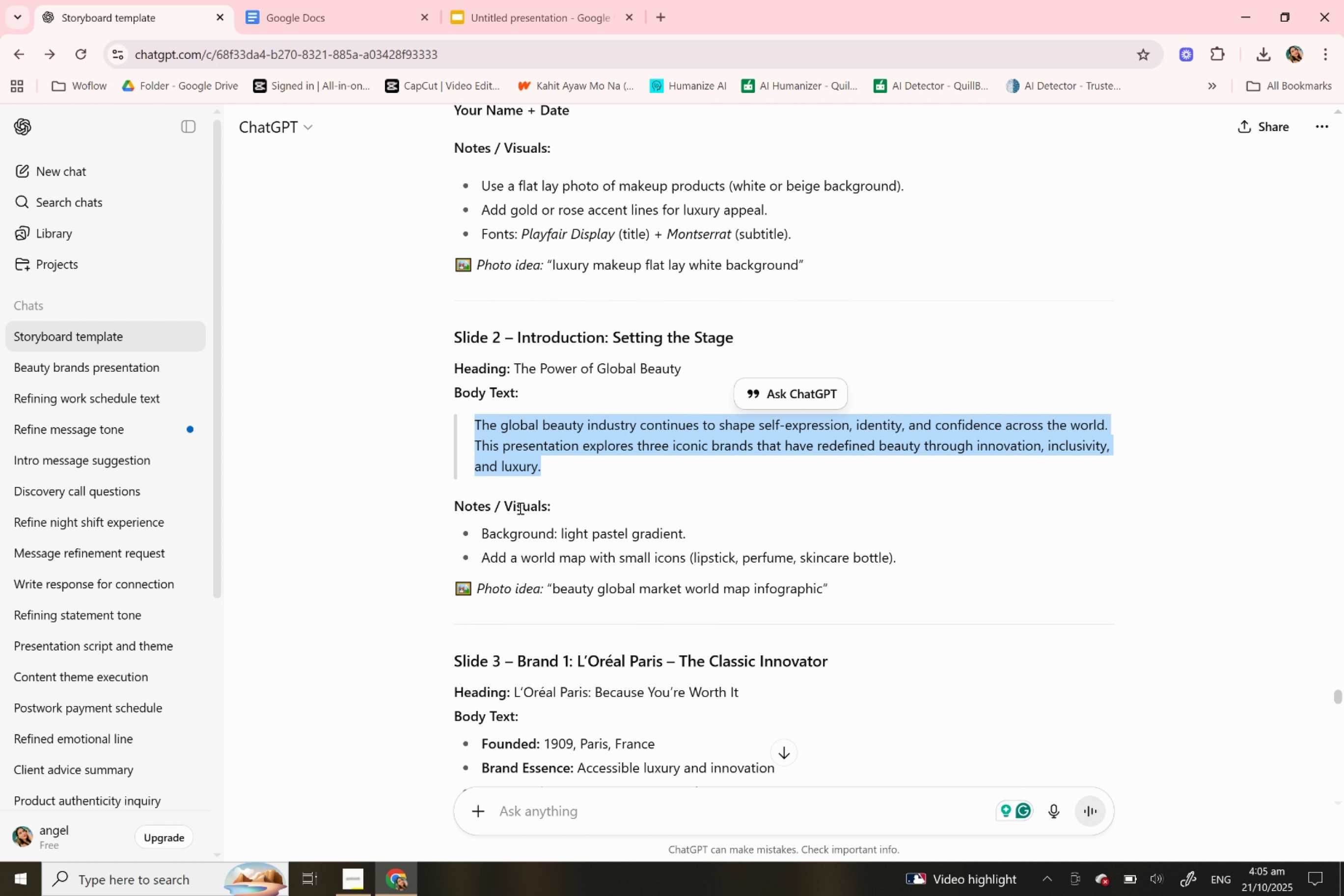 
scroll: coordinate [519, 509], scroll_direction: down, amount: 39.0
 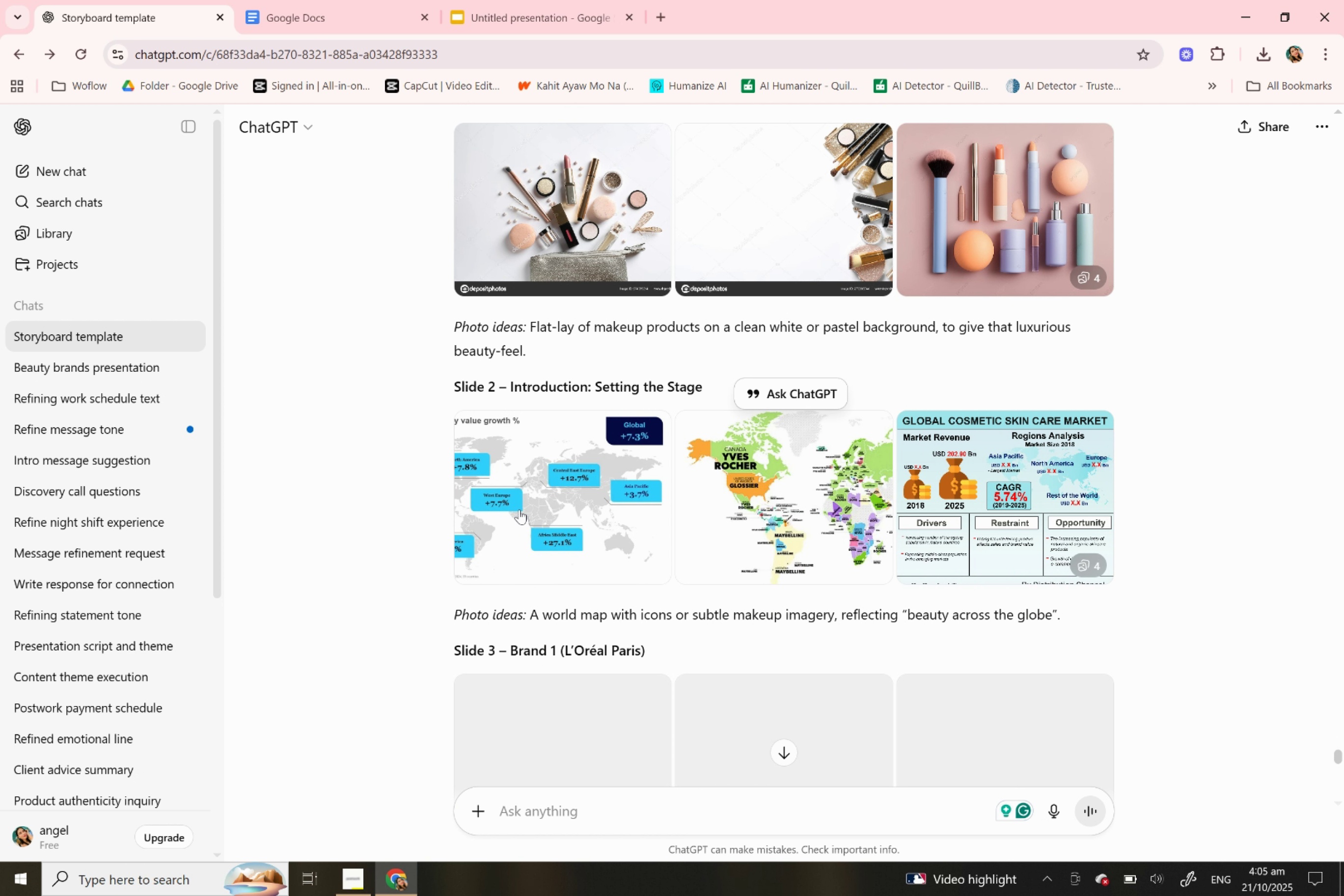 
left_click([519, 509])
 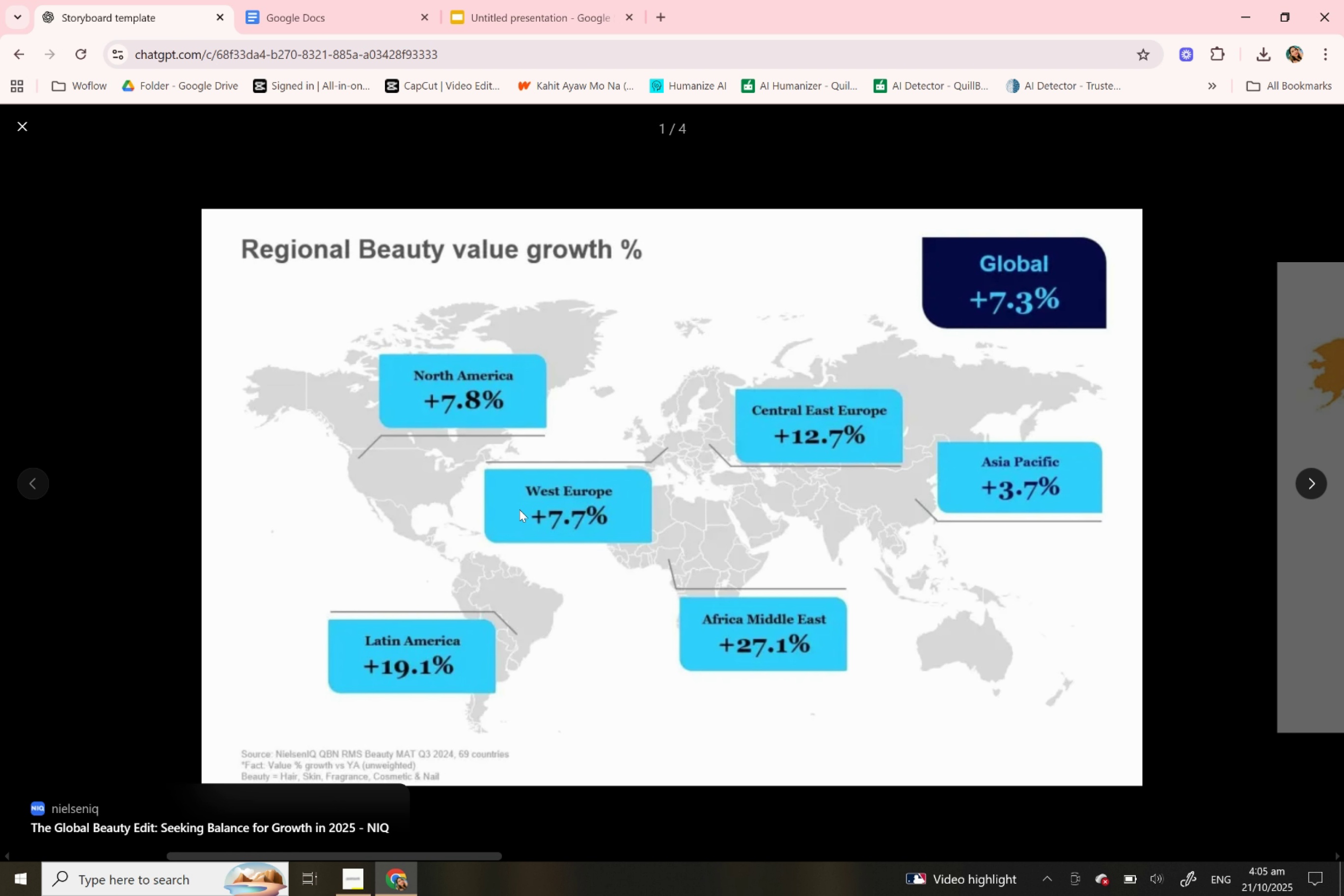 
key(Meta+Shift+S)
 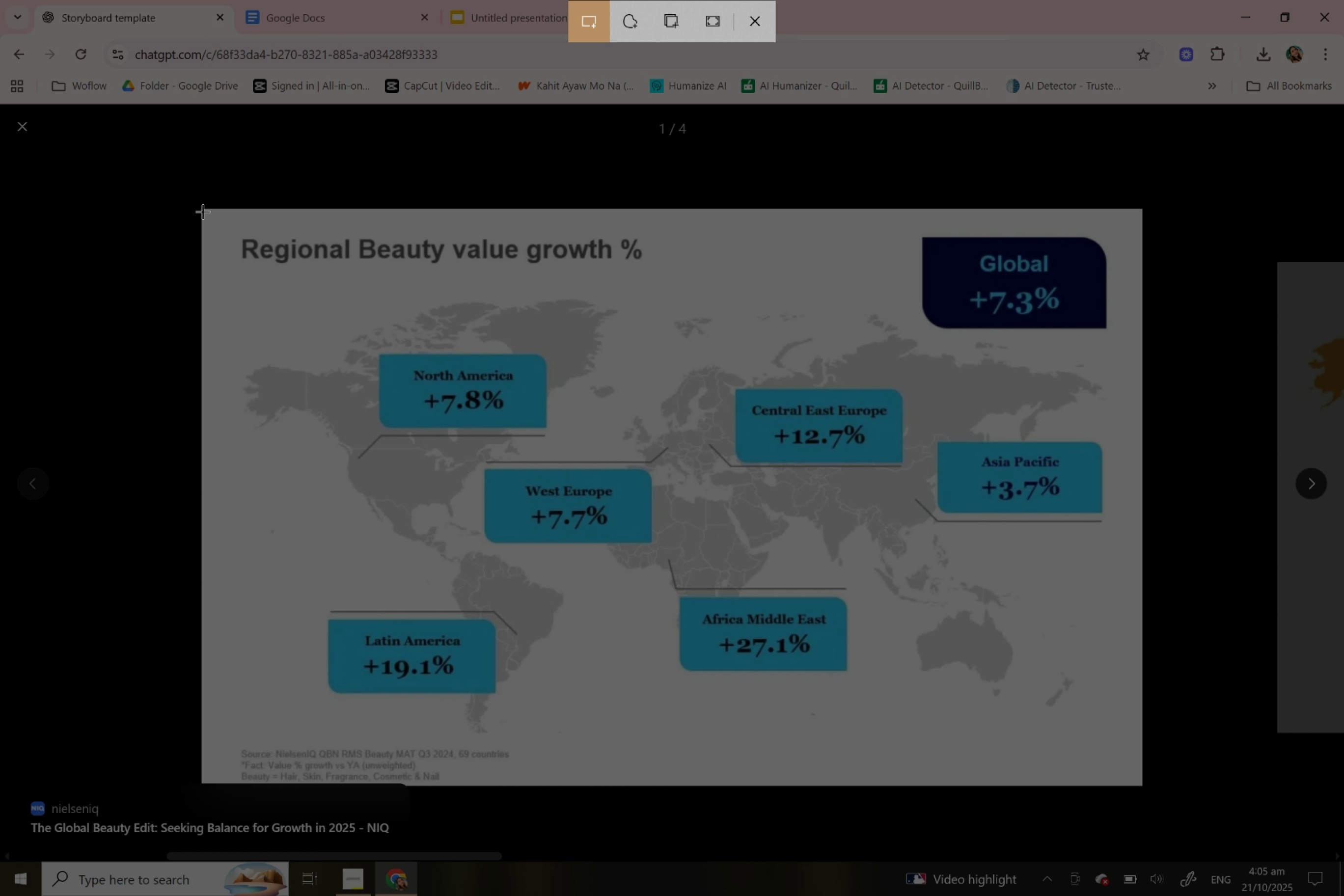 
left_click([1277, 498])
 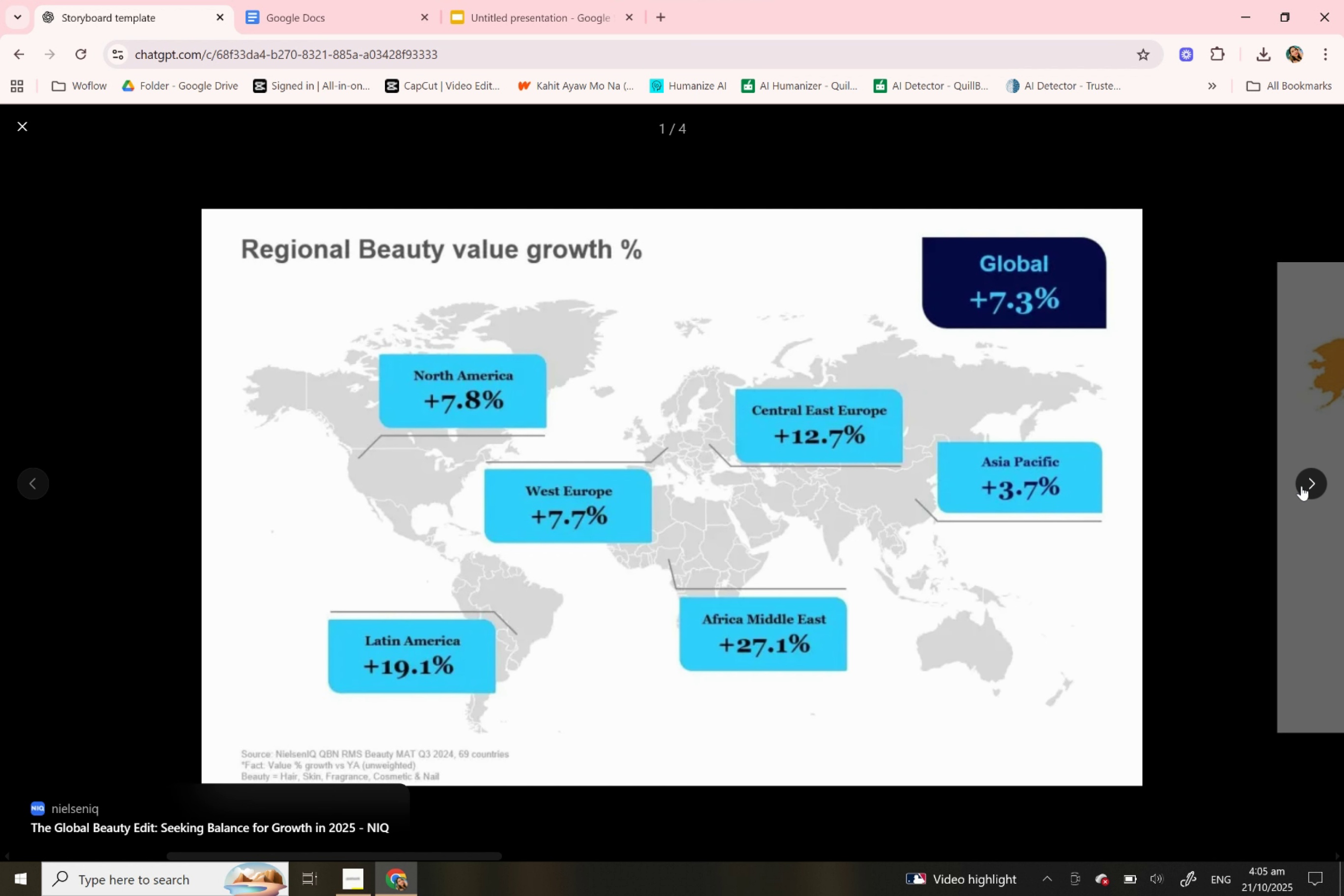 
left_click([1301, 486])
 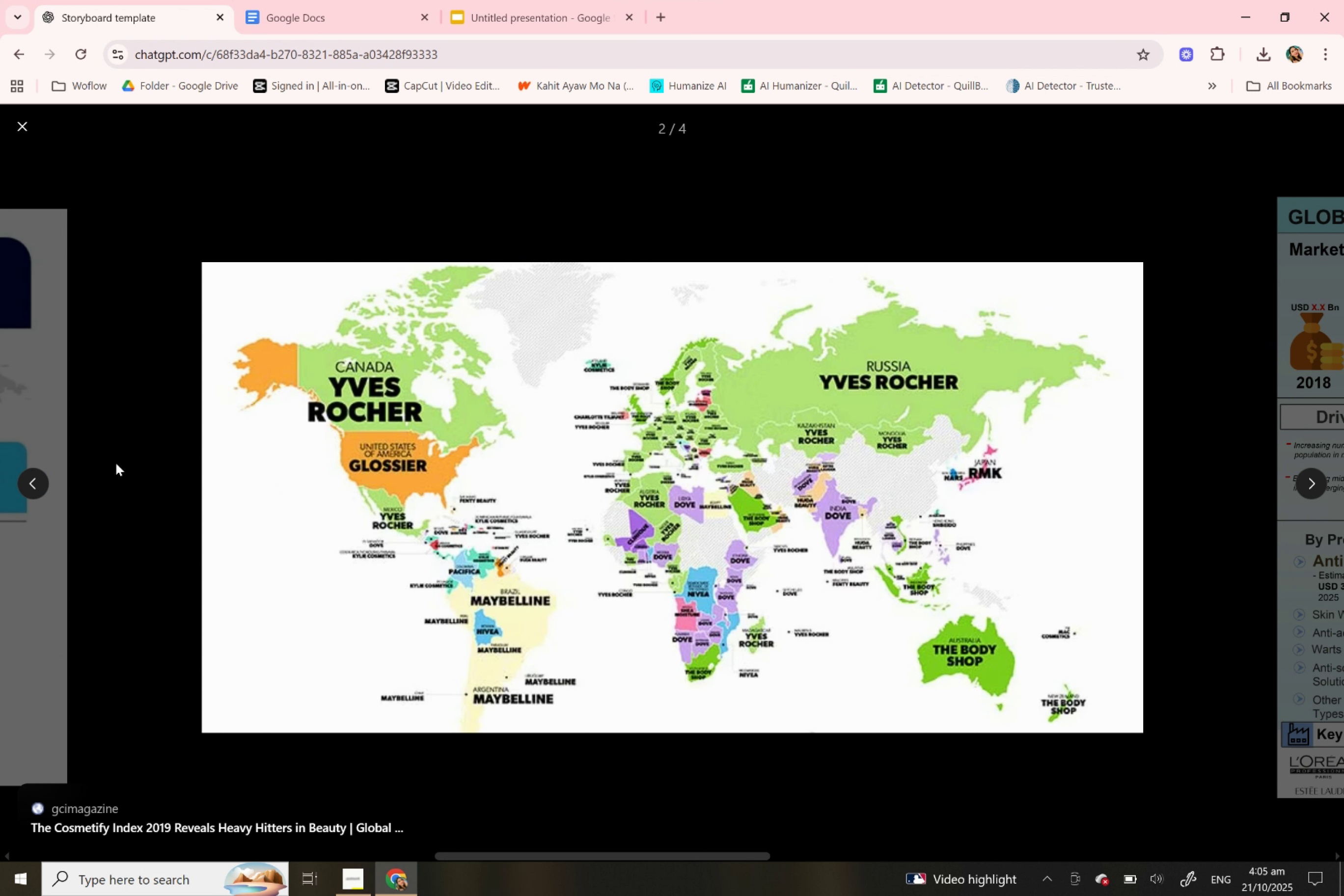 
left_click([35, 485])
 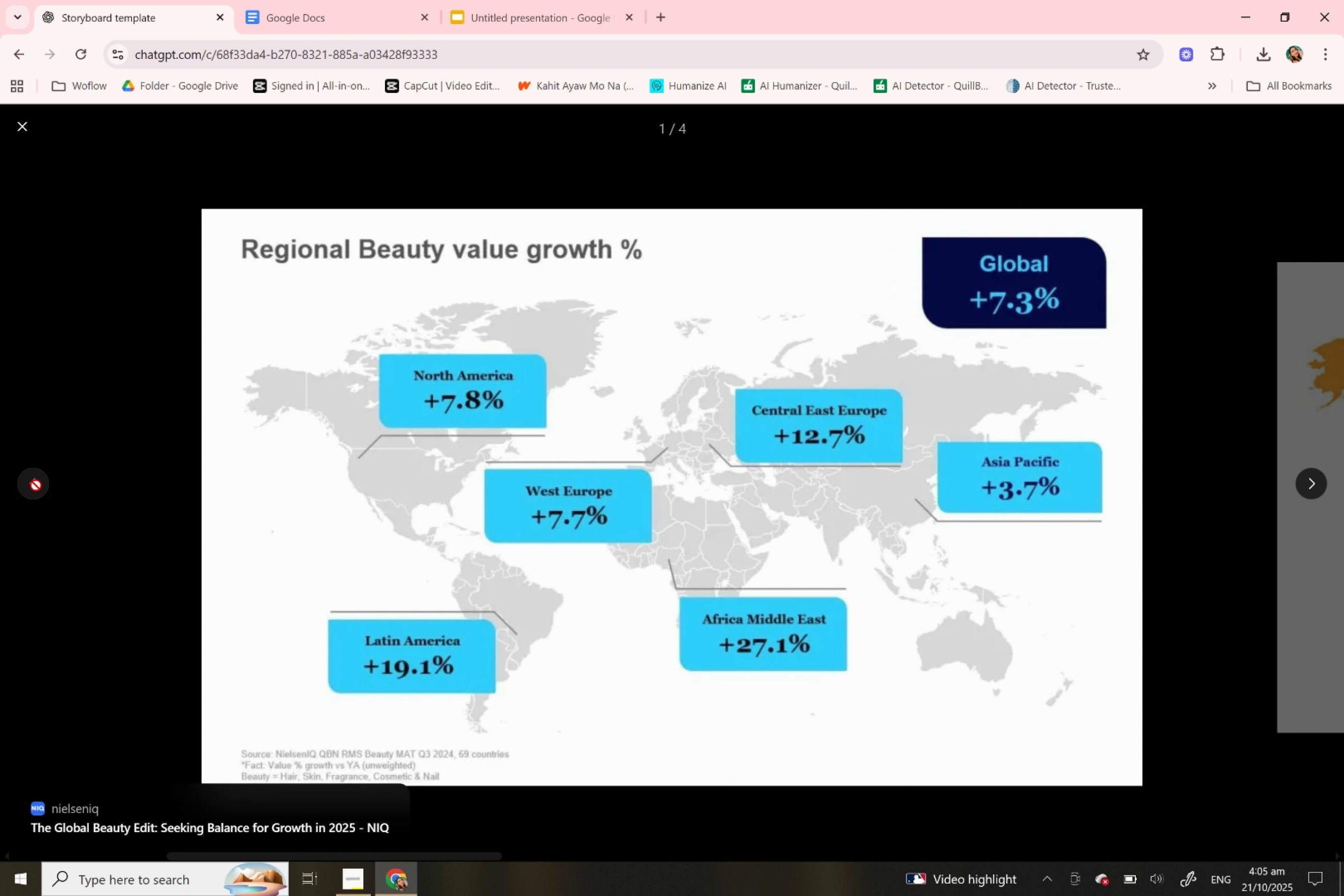 
key(Meta+Shift+S)
 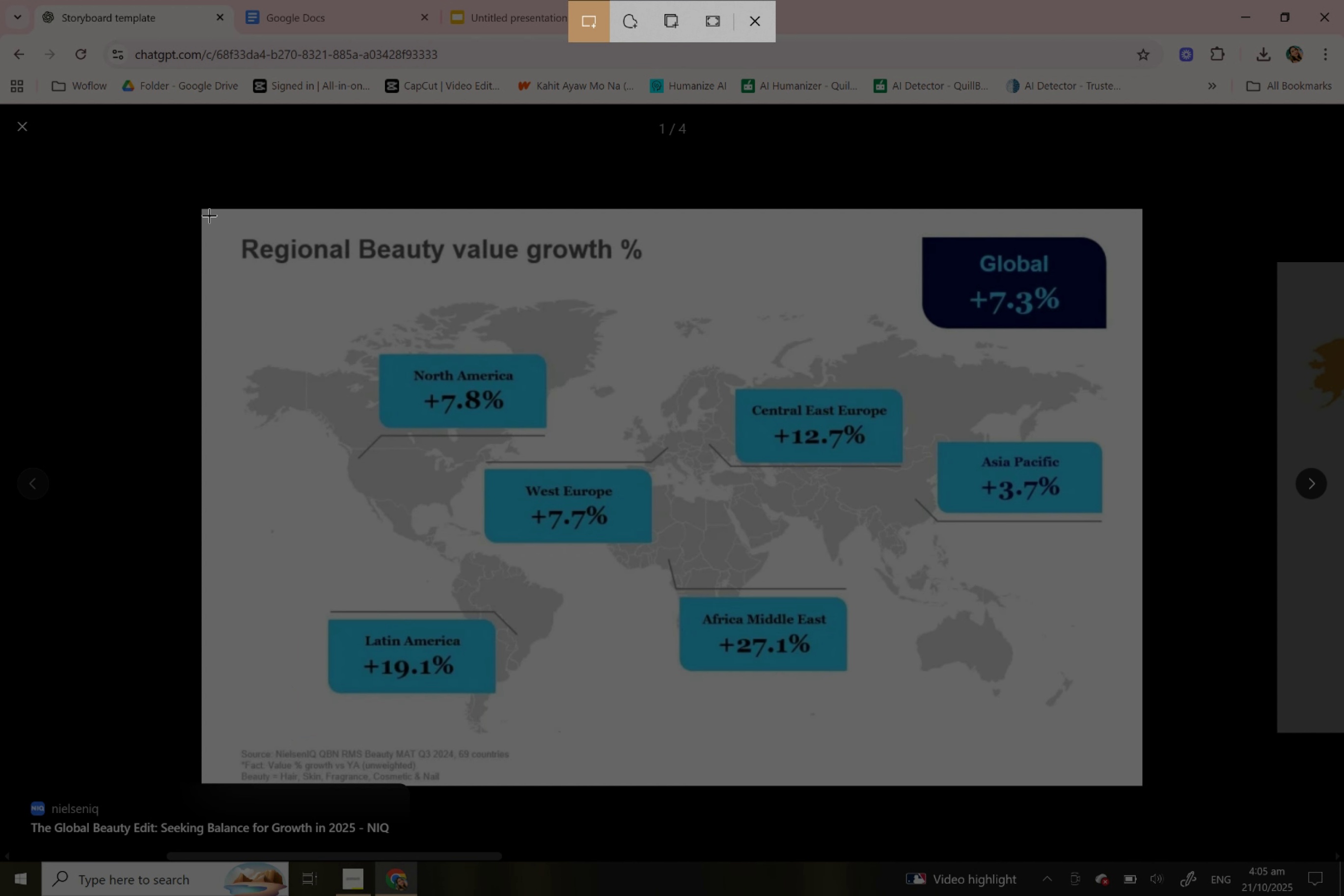 
left_click_drag(start_coordinate=[209, 212], to_coordinate=[1138, 784])
 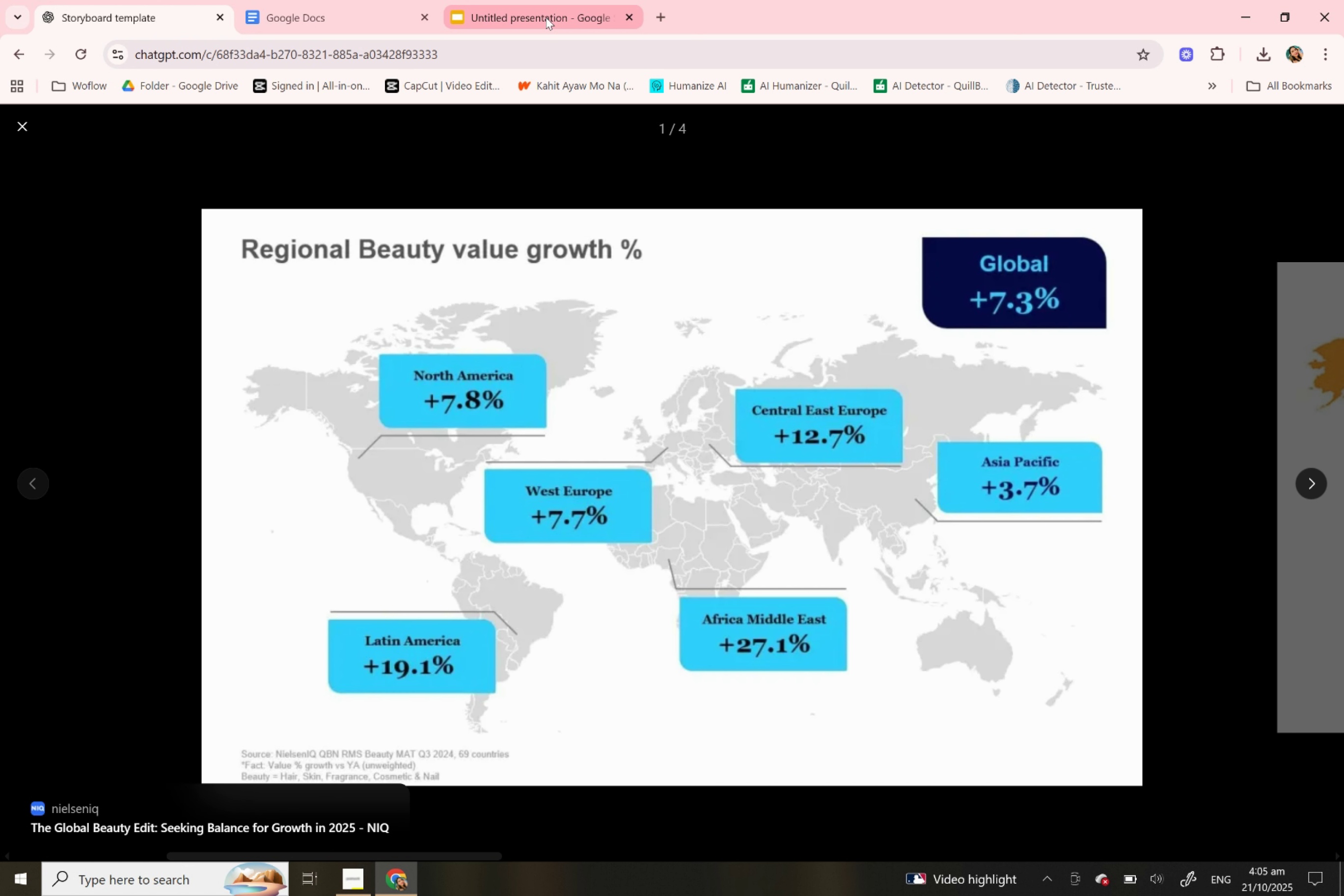 
left_click([546, 17])
 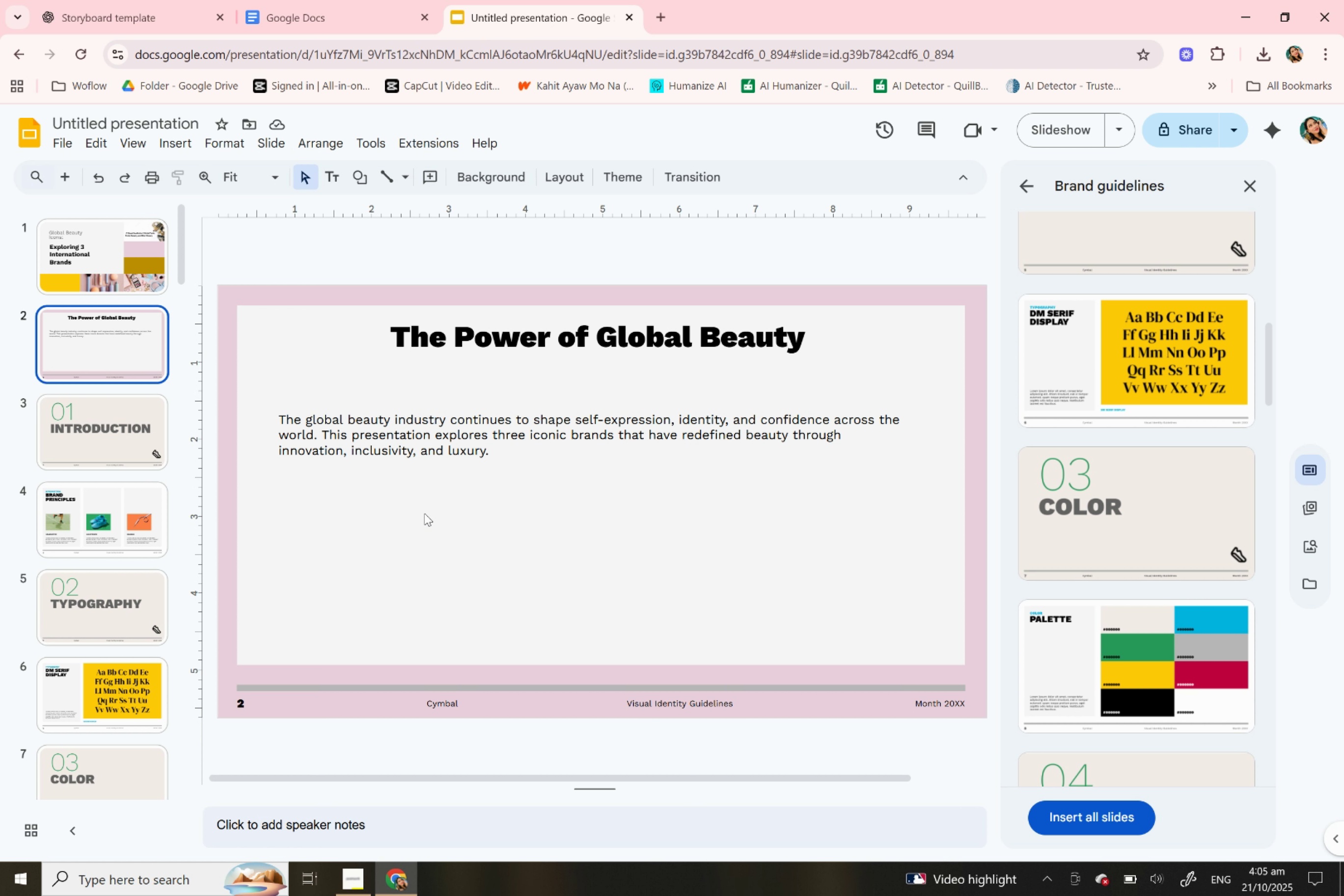 
left_click([424, 513])
 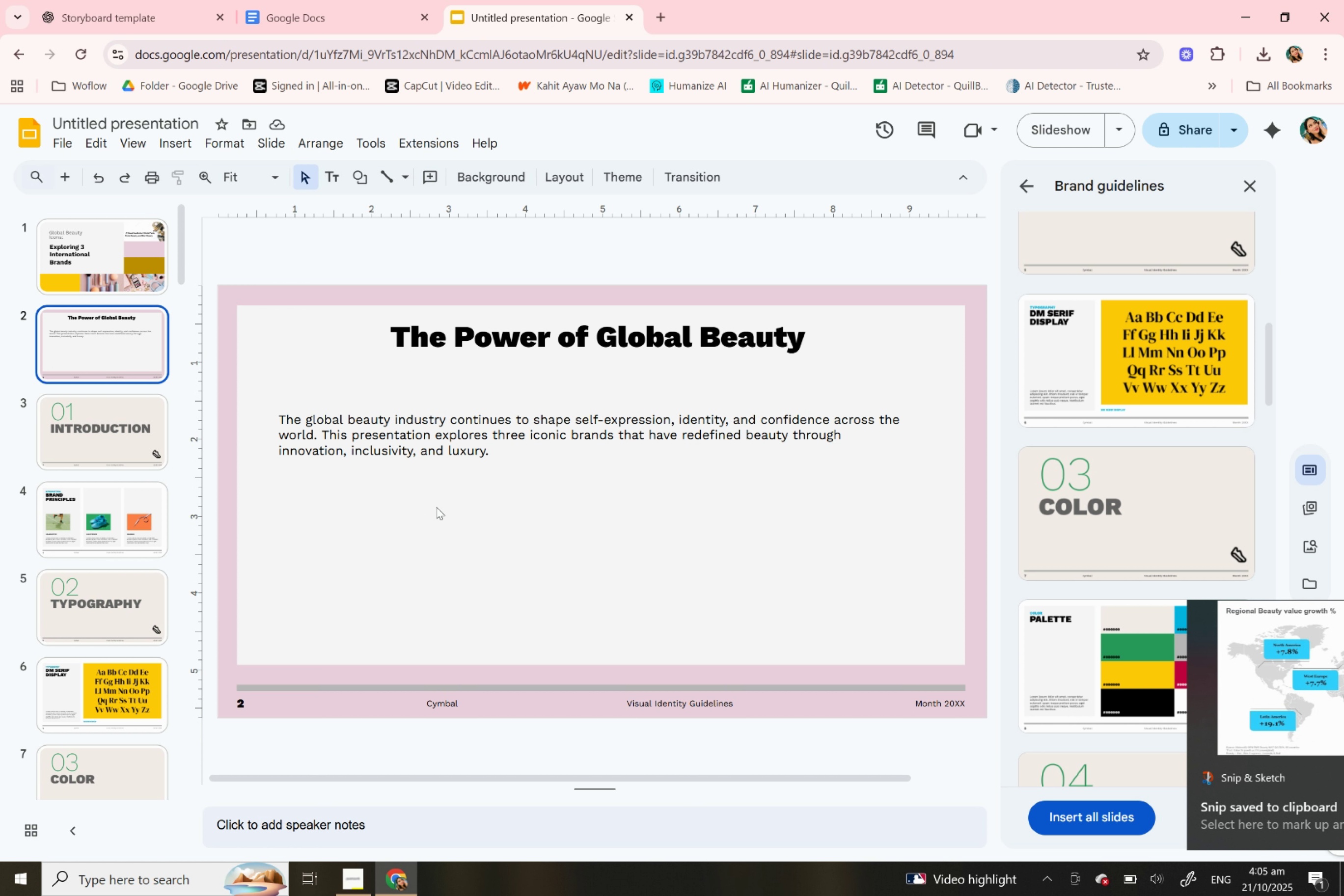 
key(Control+V)
 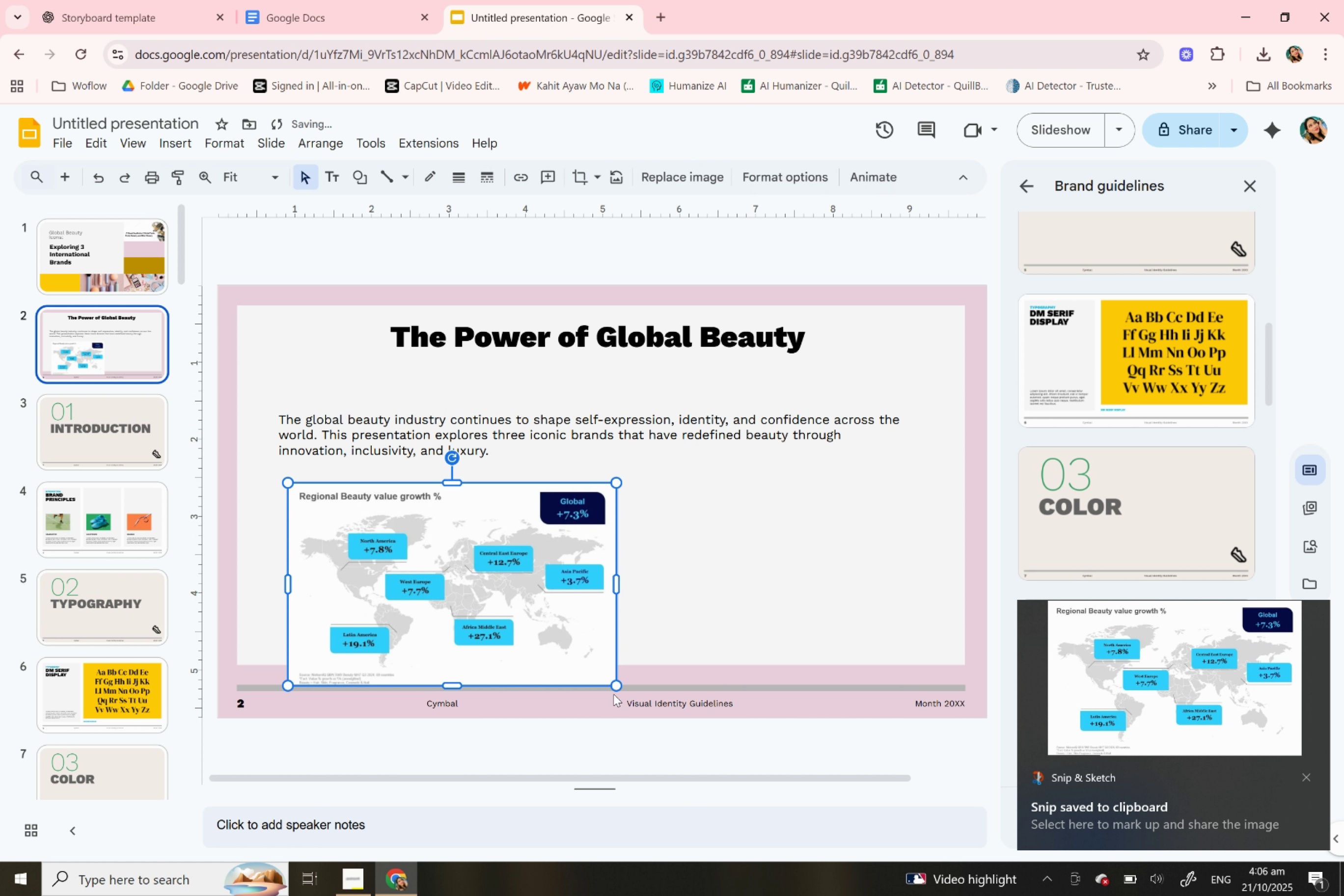 
left_click_drag(start_coordinate=[619, 688], to_coordinate=[549, 630])
 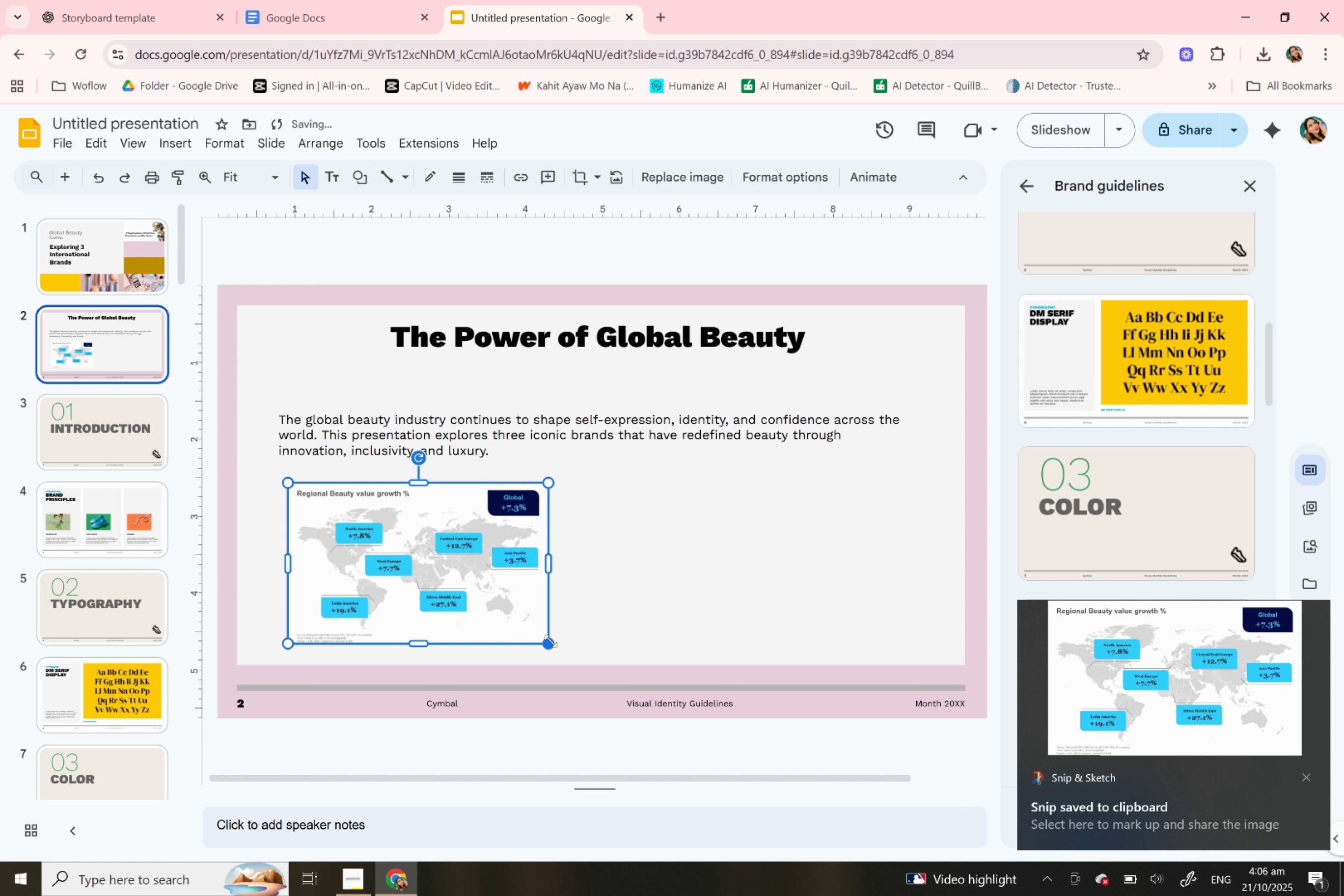 
left_click_drag(start_coordinate=[550, 642], to_coordinate=[549, 633])
 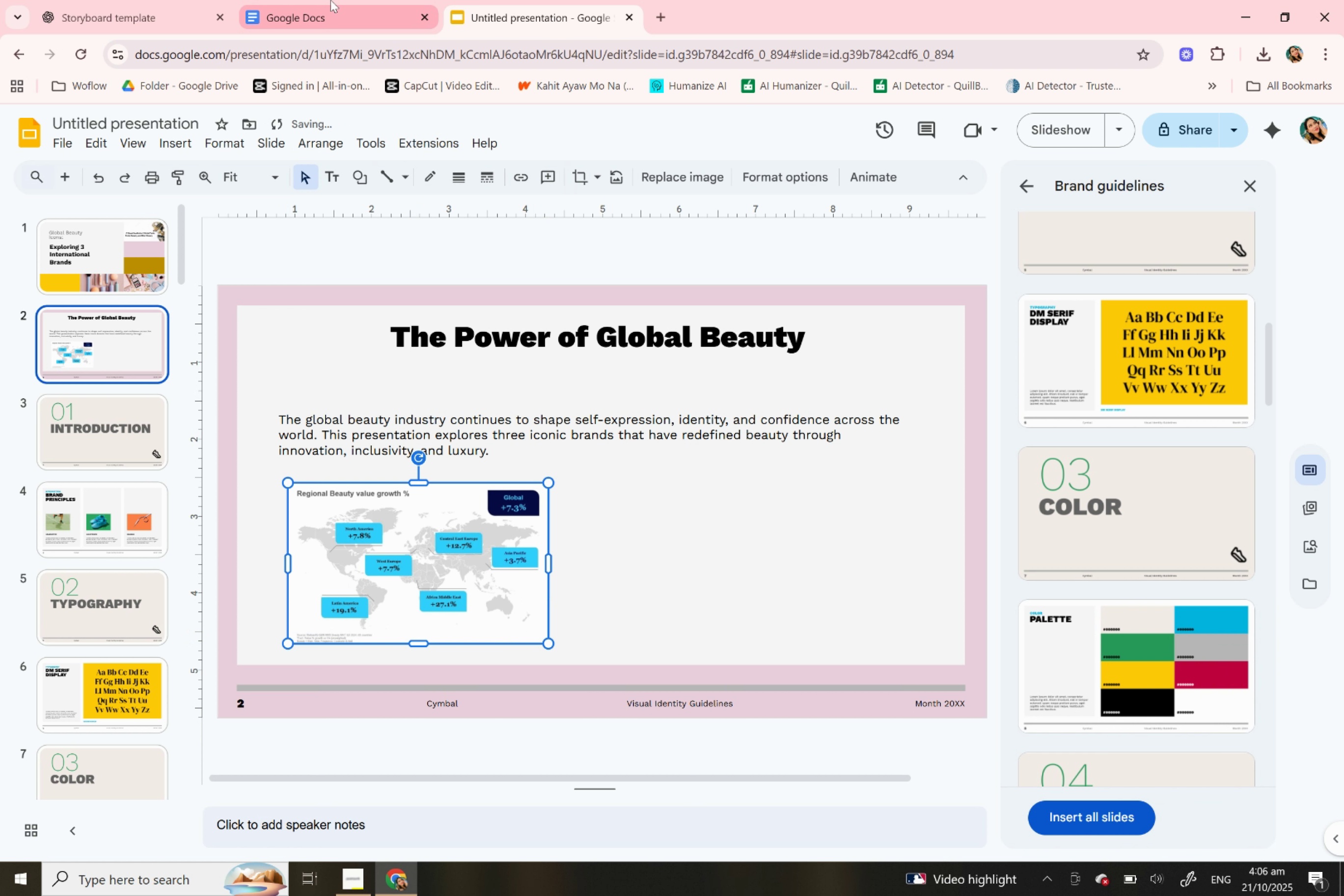 
left_click([330, 0])
 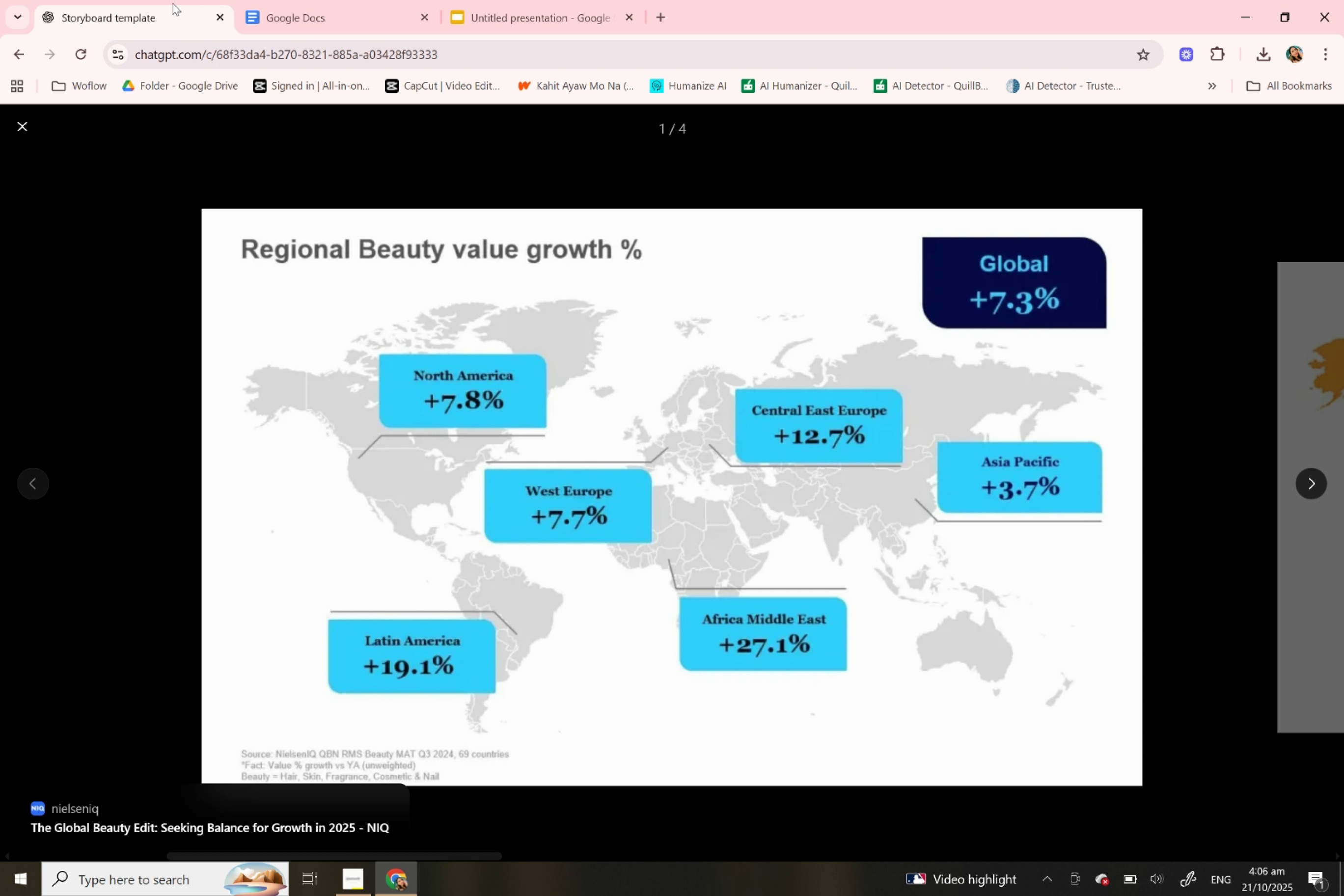 
left_click([172, 2])
 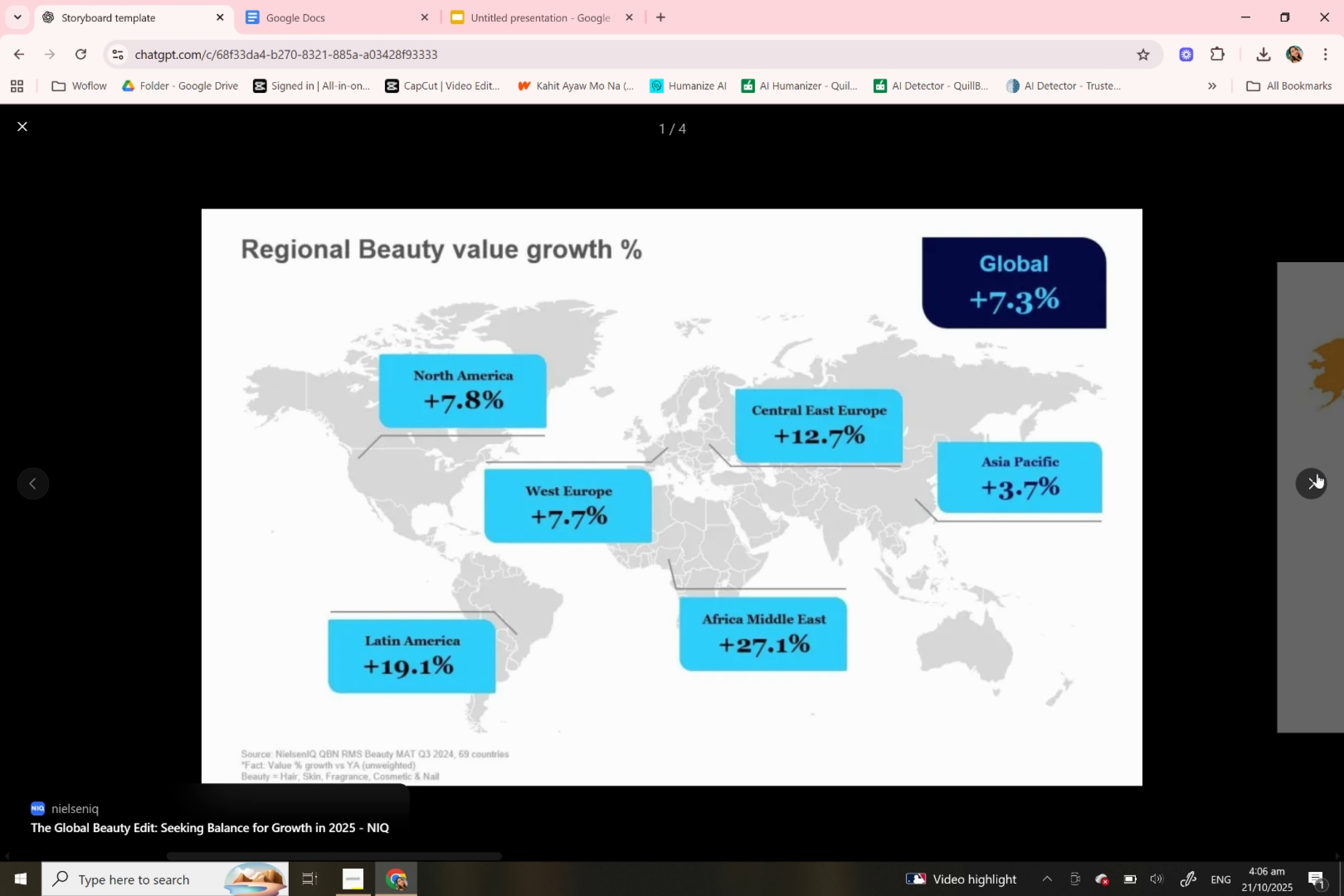 
left_click([1317, 473])
 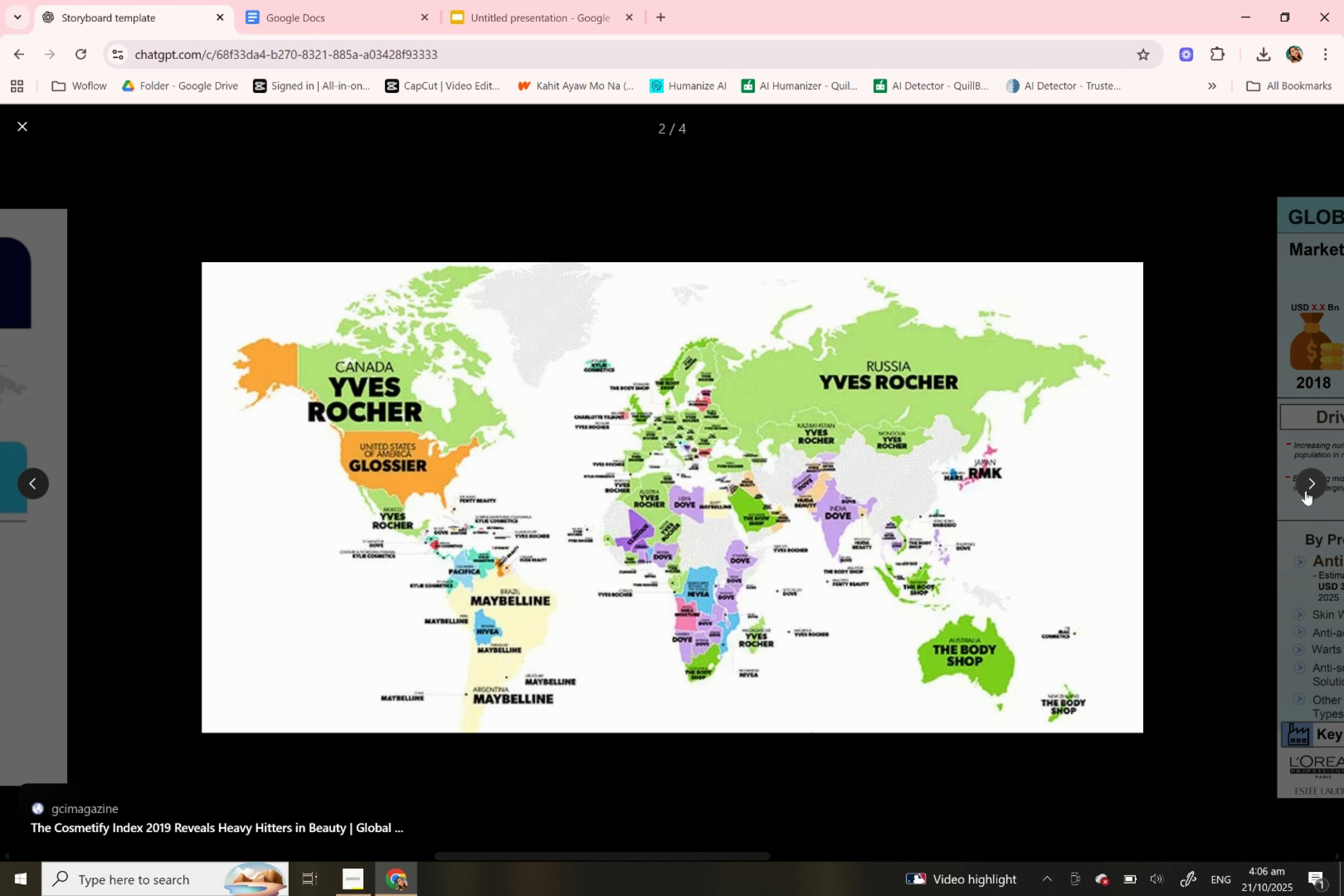 
left_click([1305, 490])
 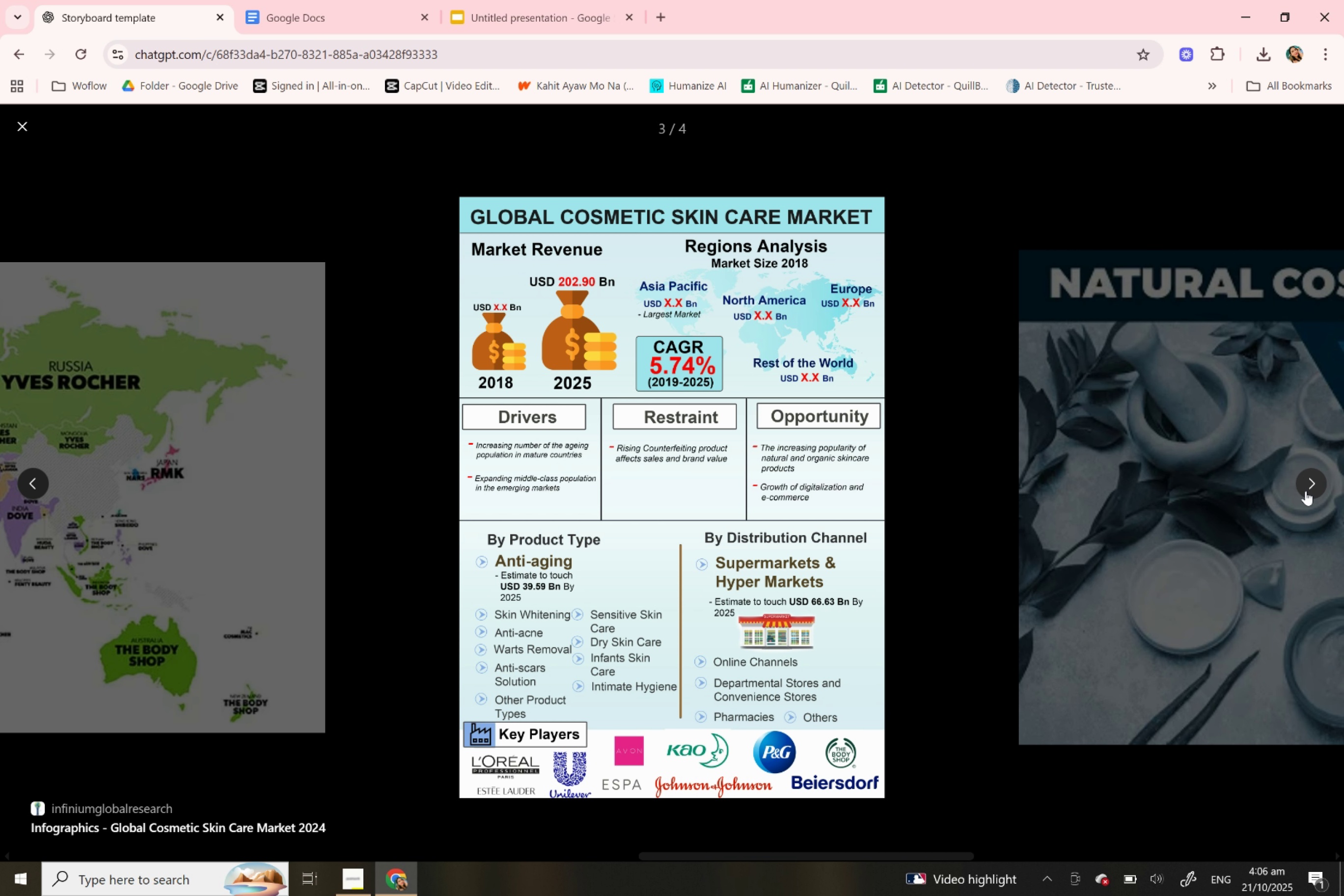 
key(Meta+Shift+S)
 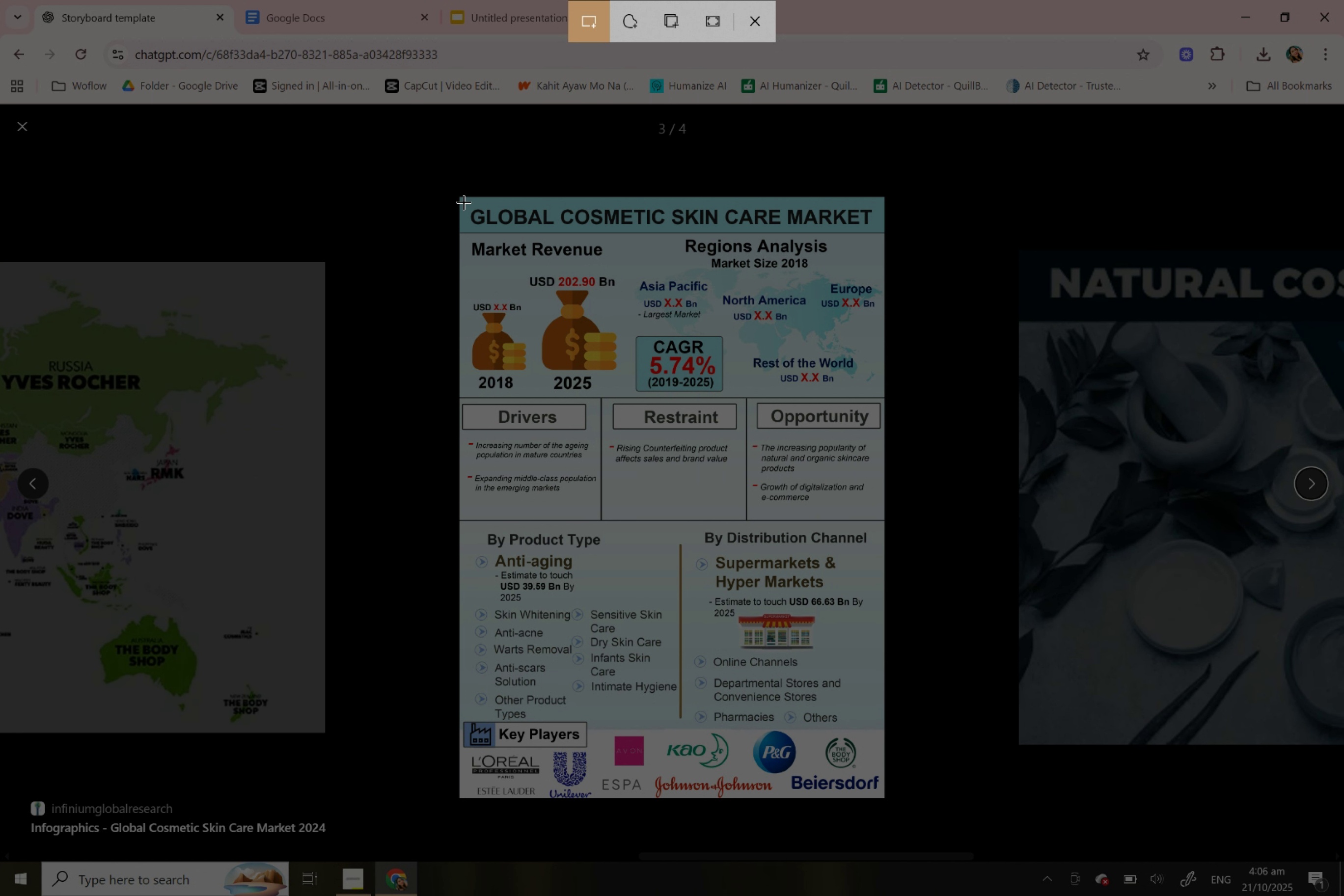 
left_click_drag(start_coordinate=[460, 198], to_coordinate=[882, 796])
 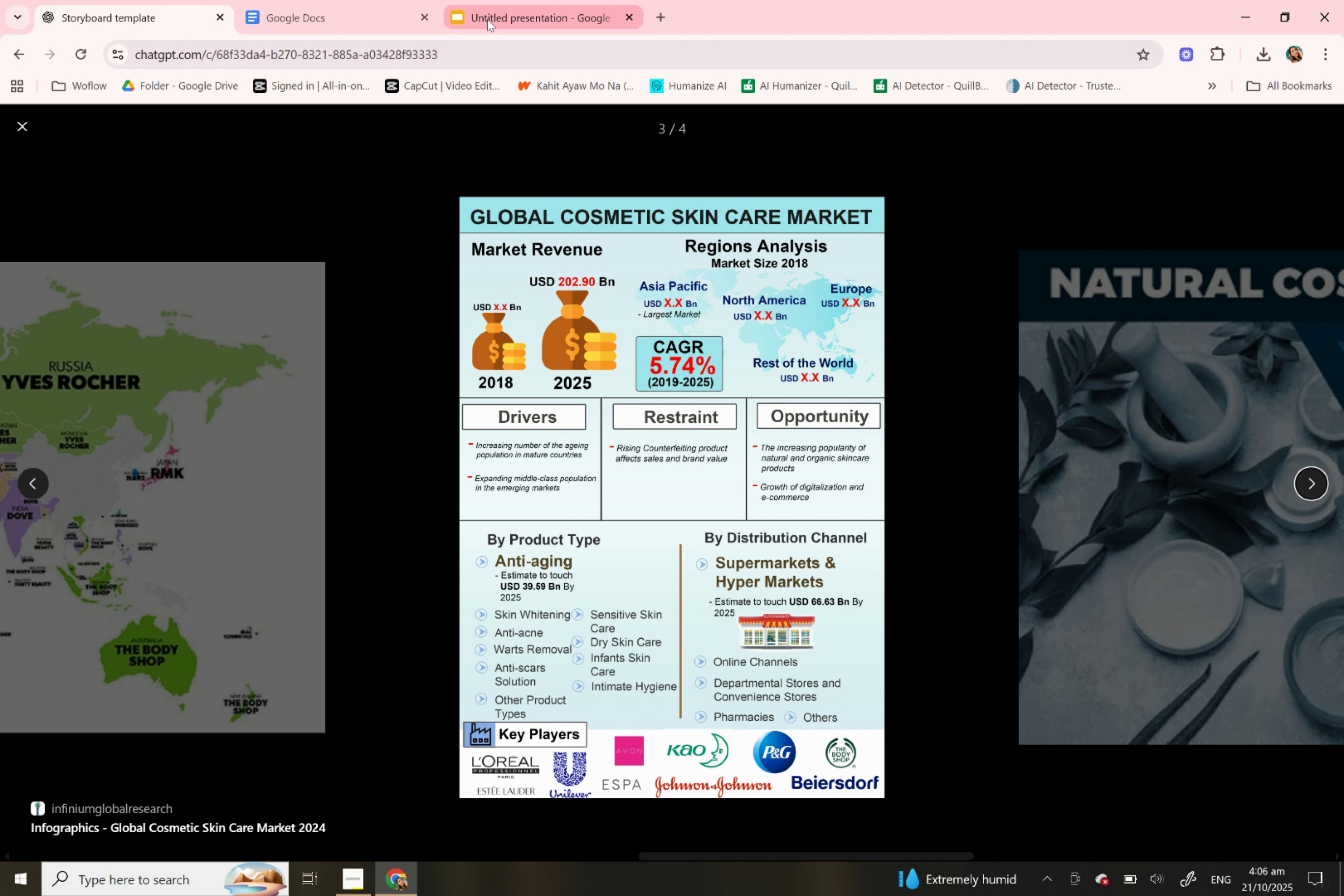 
left_click([487, 19])
 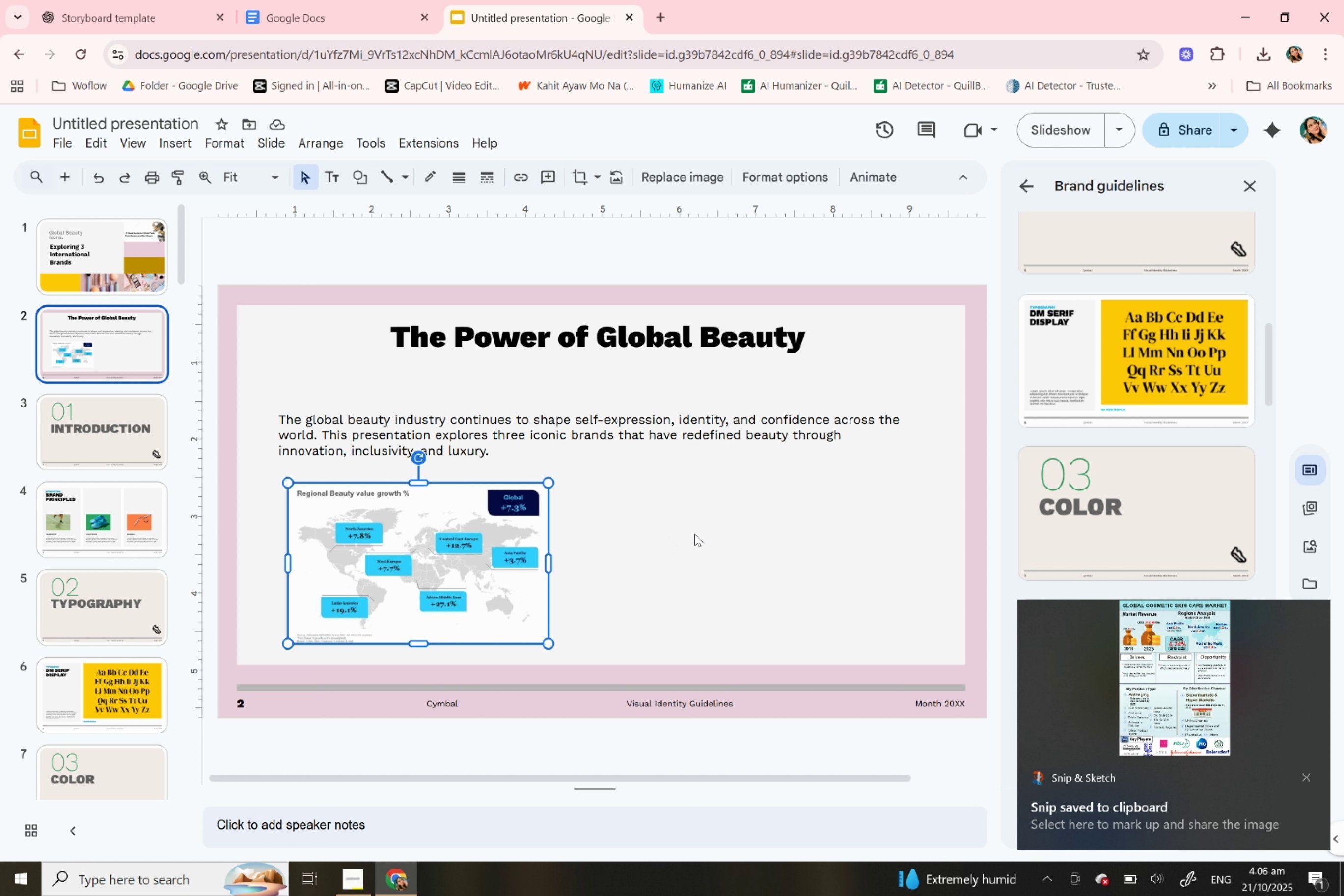 
left_click([694, 534])
 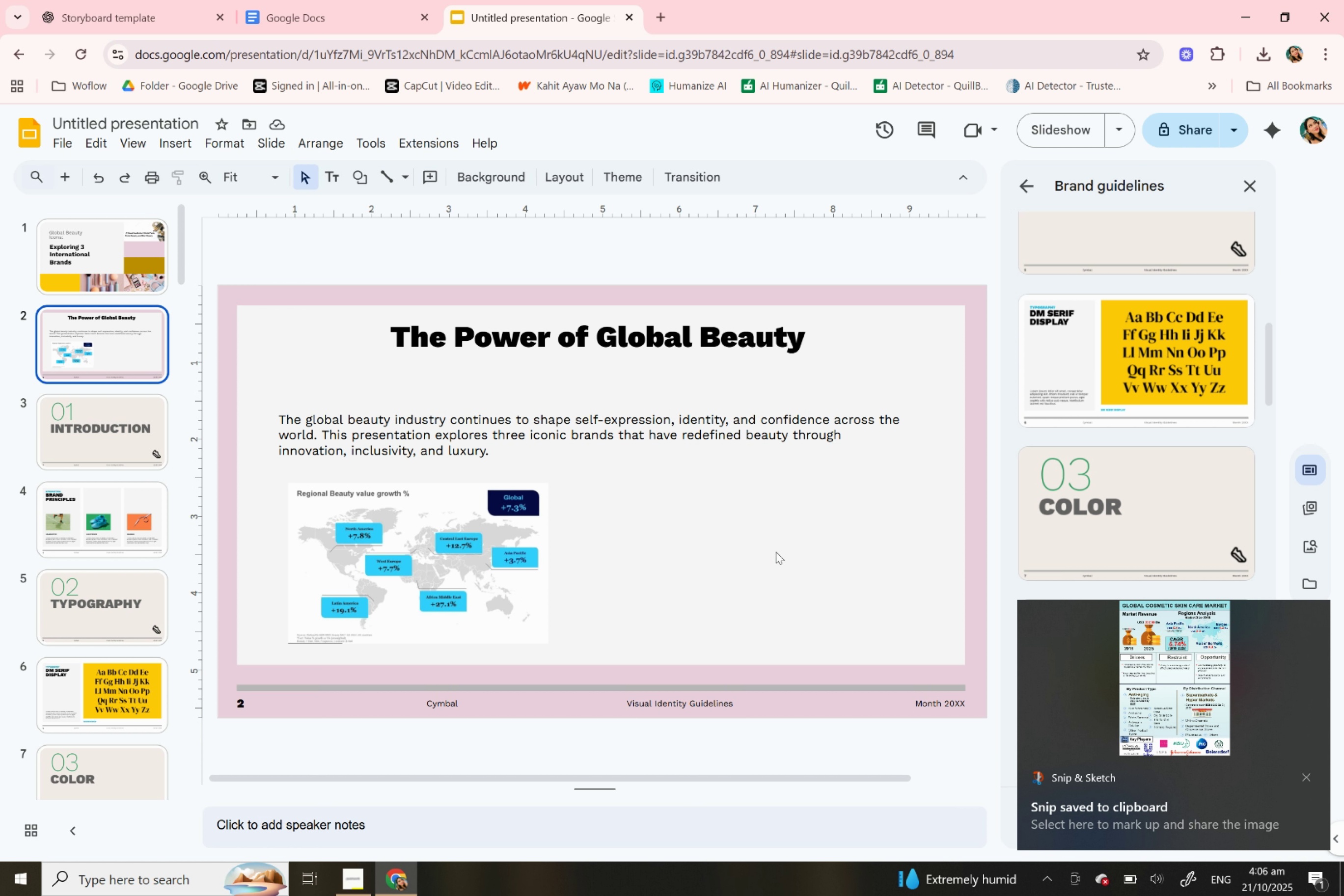 
key(Control+C)
 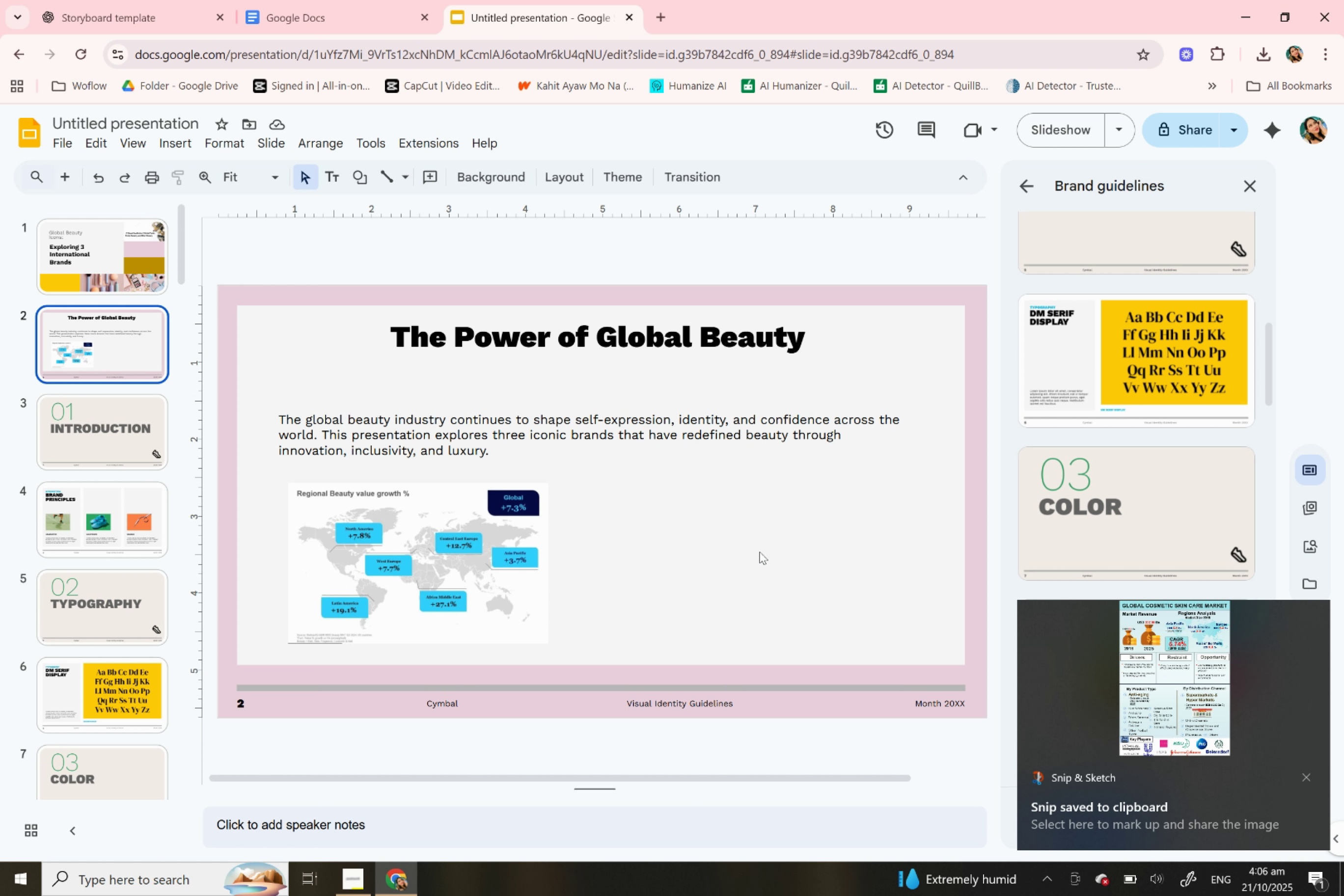 
left_click([770, 559])
 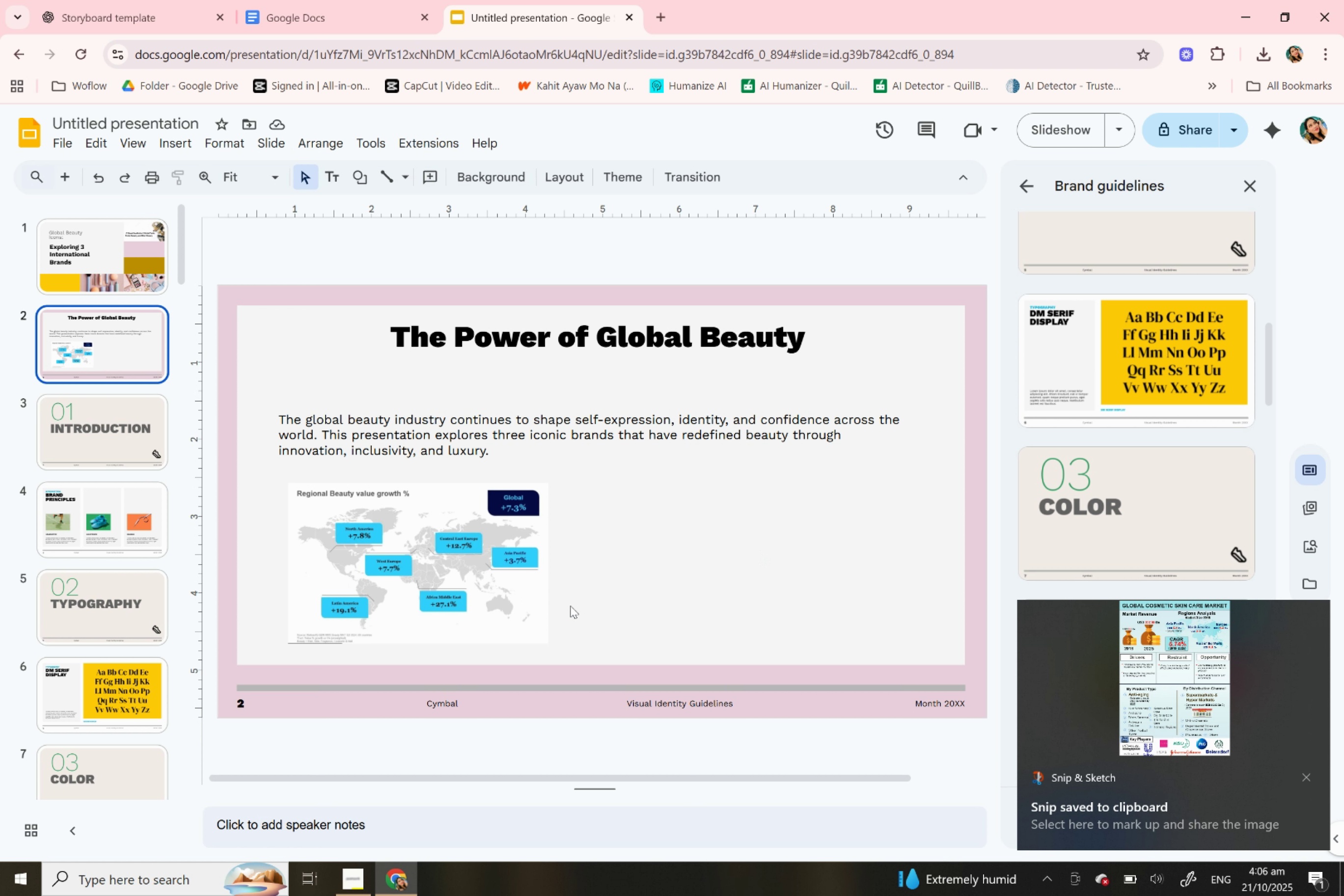 
left_click([570, 605])
 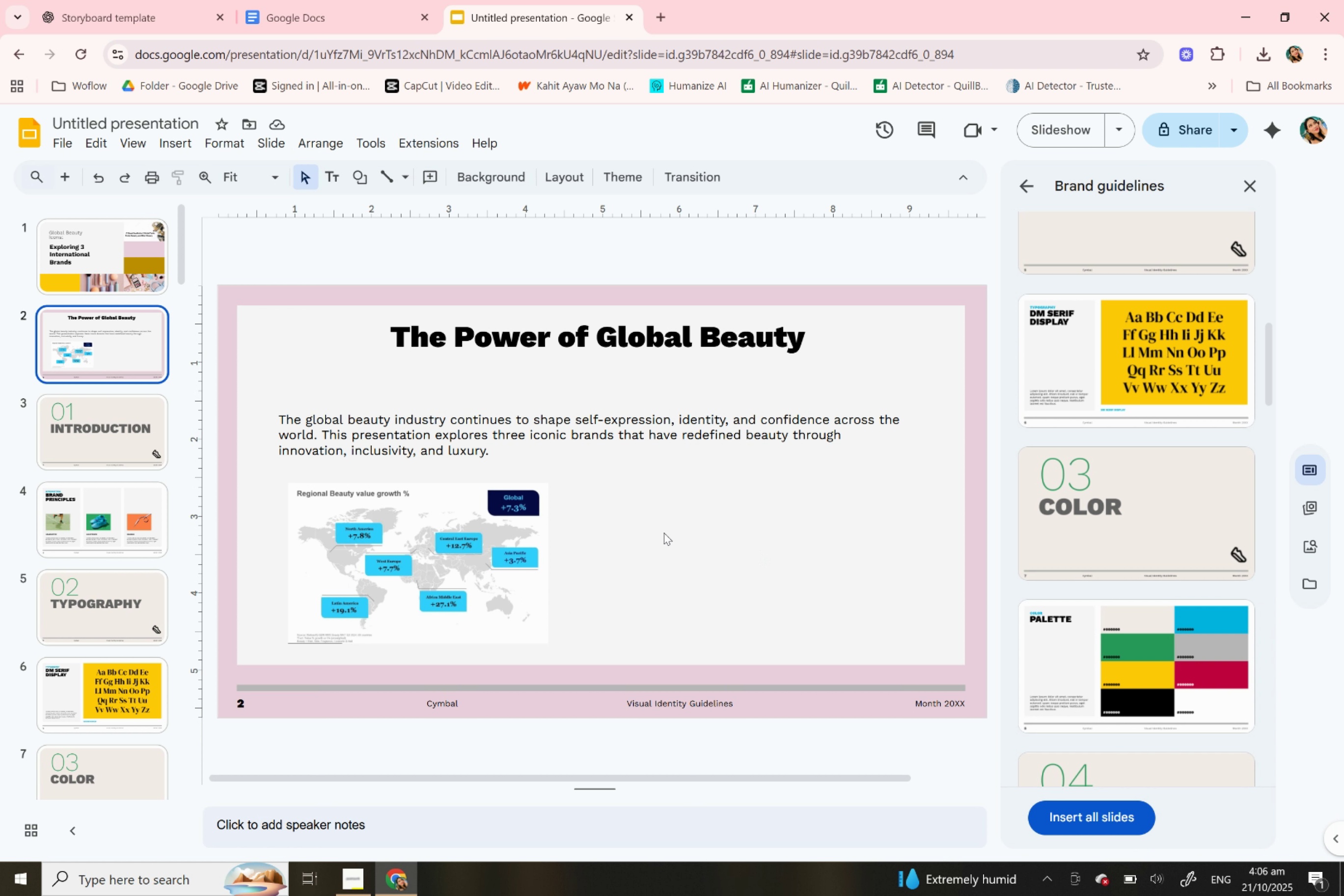 
key(Control+V)
 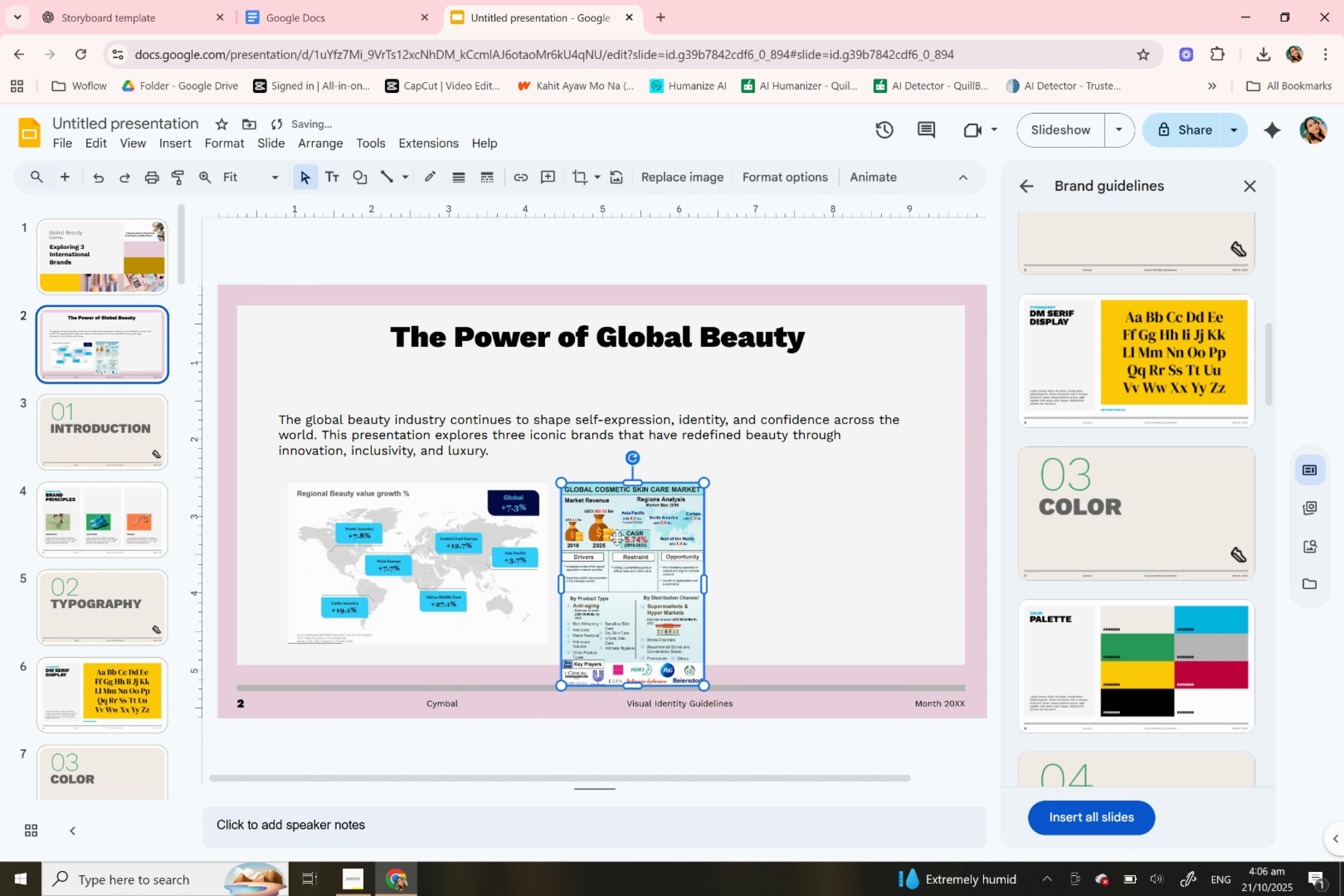 
left_click_drag(start_coordinate=[617, 538], to_coordinate=[639, 533])
 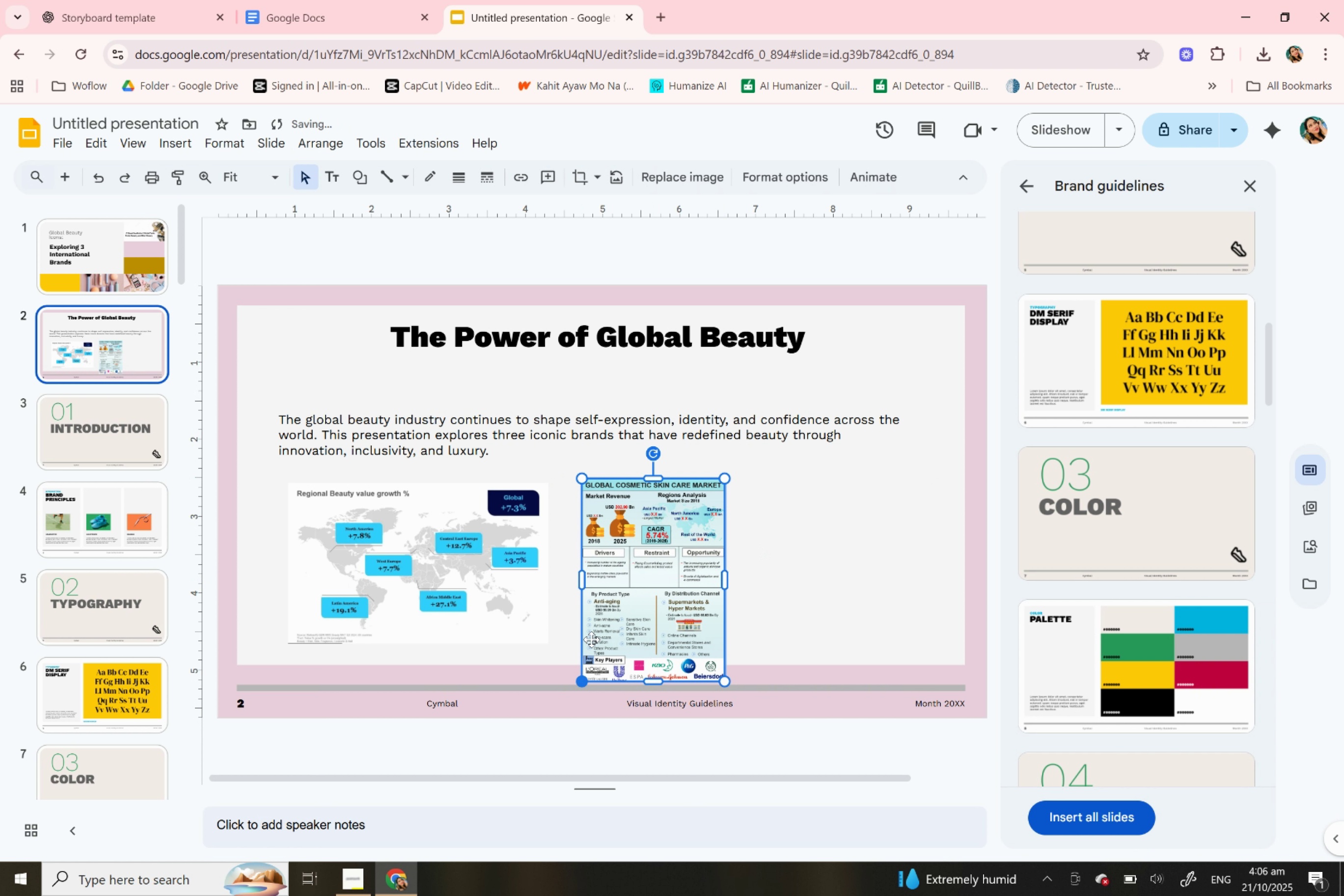 
left_click_drag(start_coordinate=[627, 582], to_coordinate=[615, 558])
 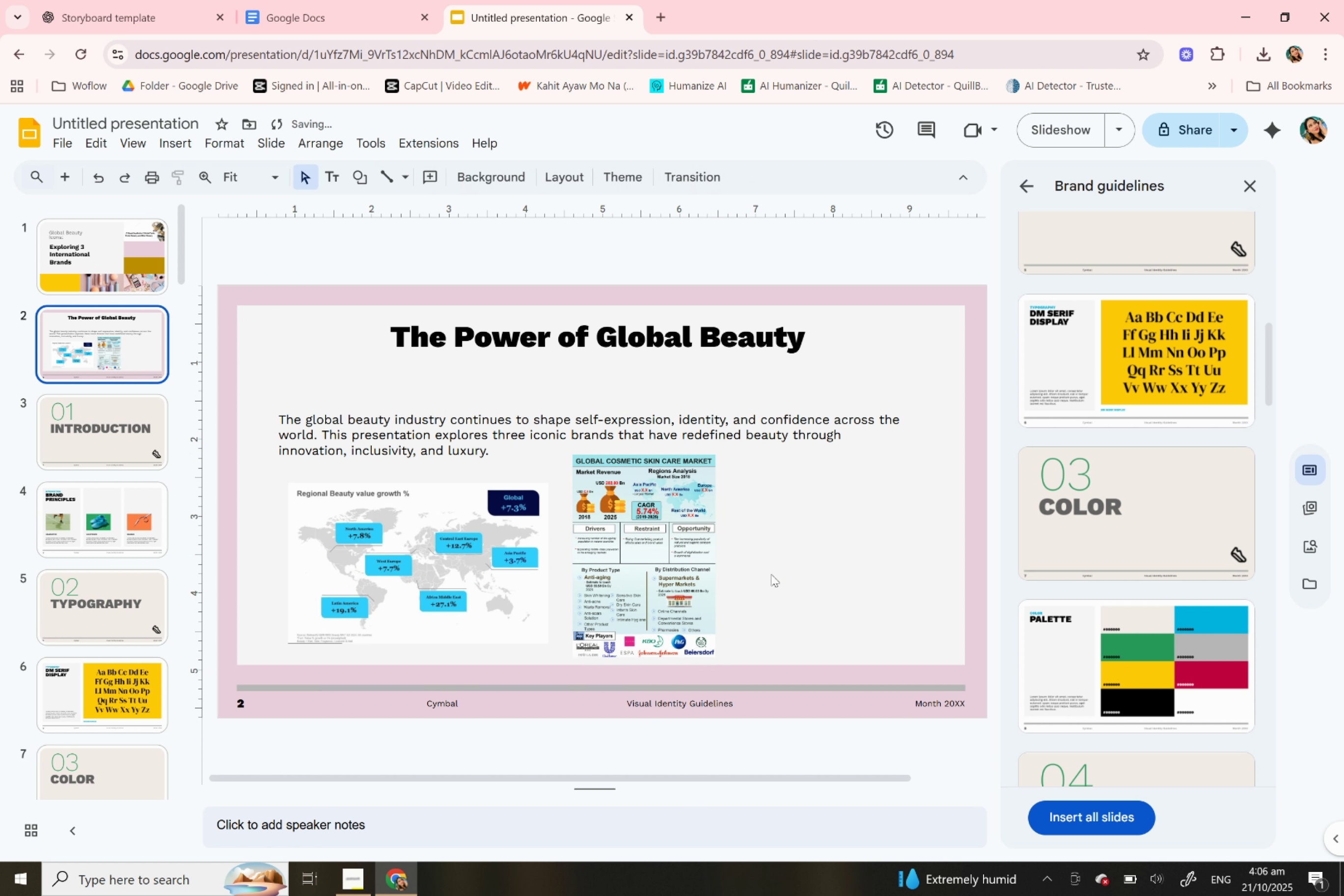 
left_click([771, 574])
 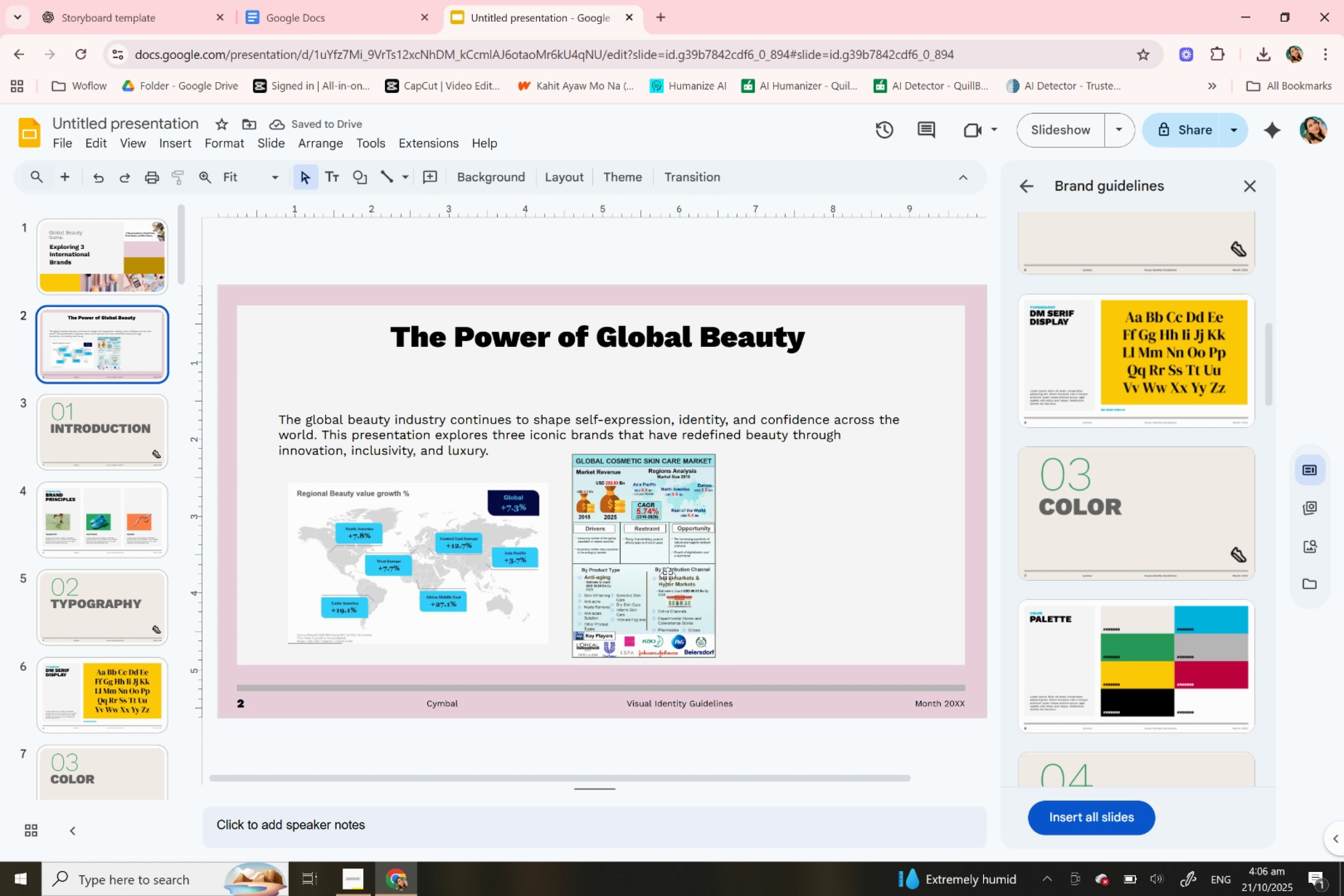 
left_click_drag(start_coordinate=[667, 575], to_coordinate=[659, 573])
 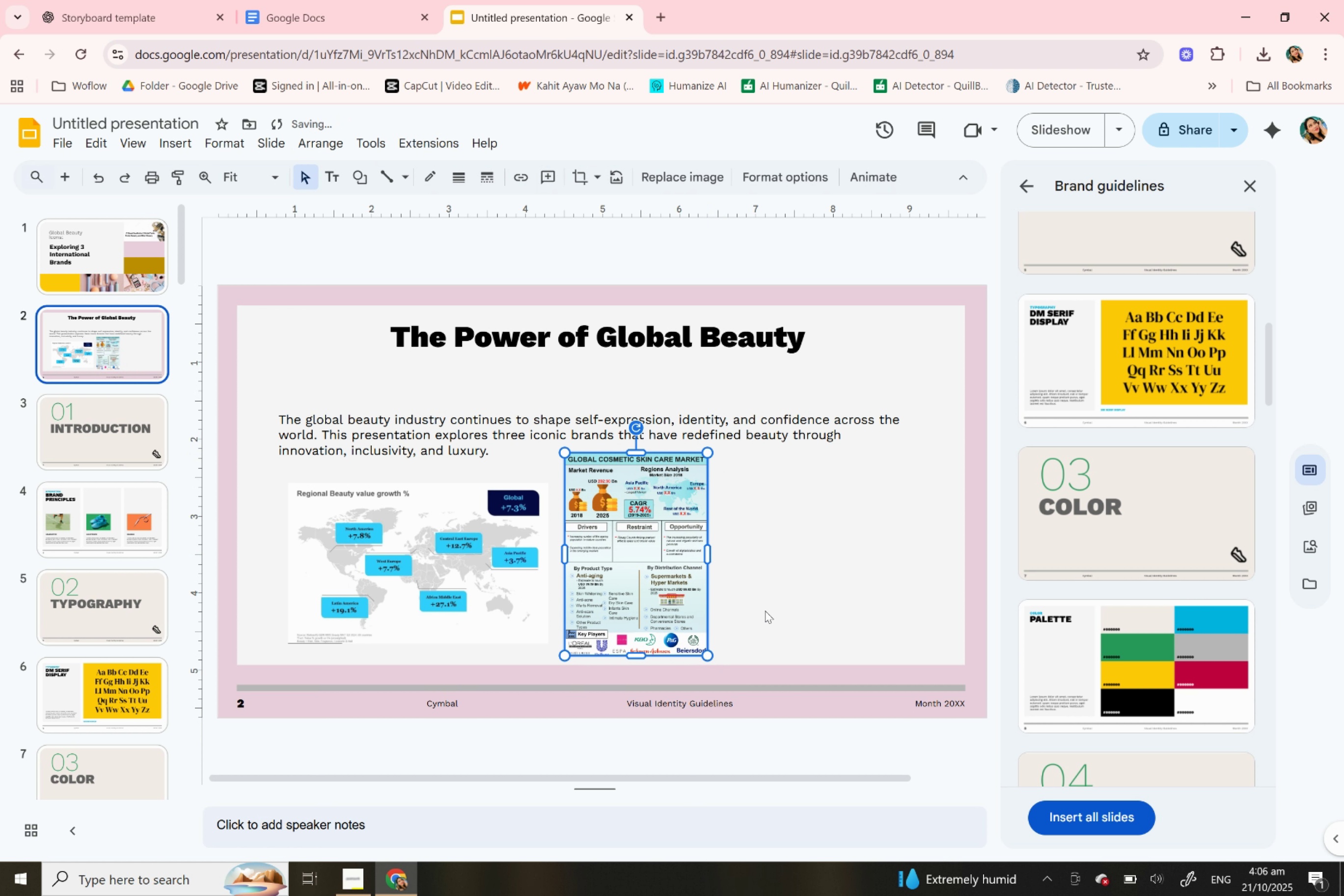 
left_click([765, 608])
 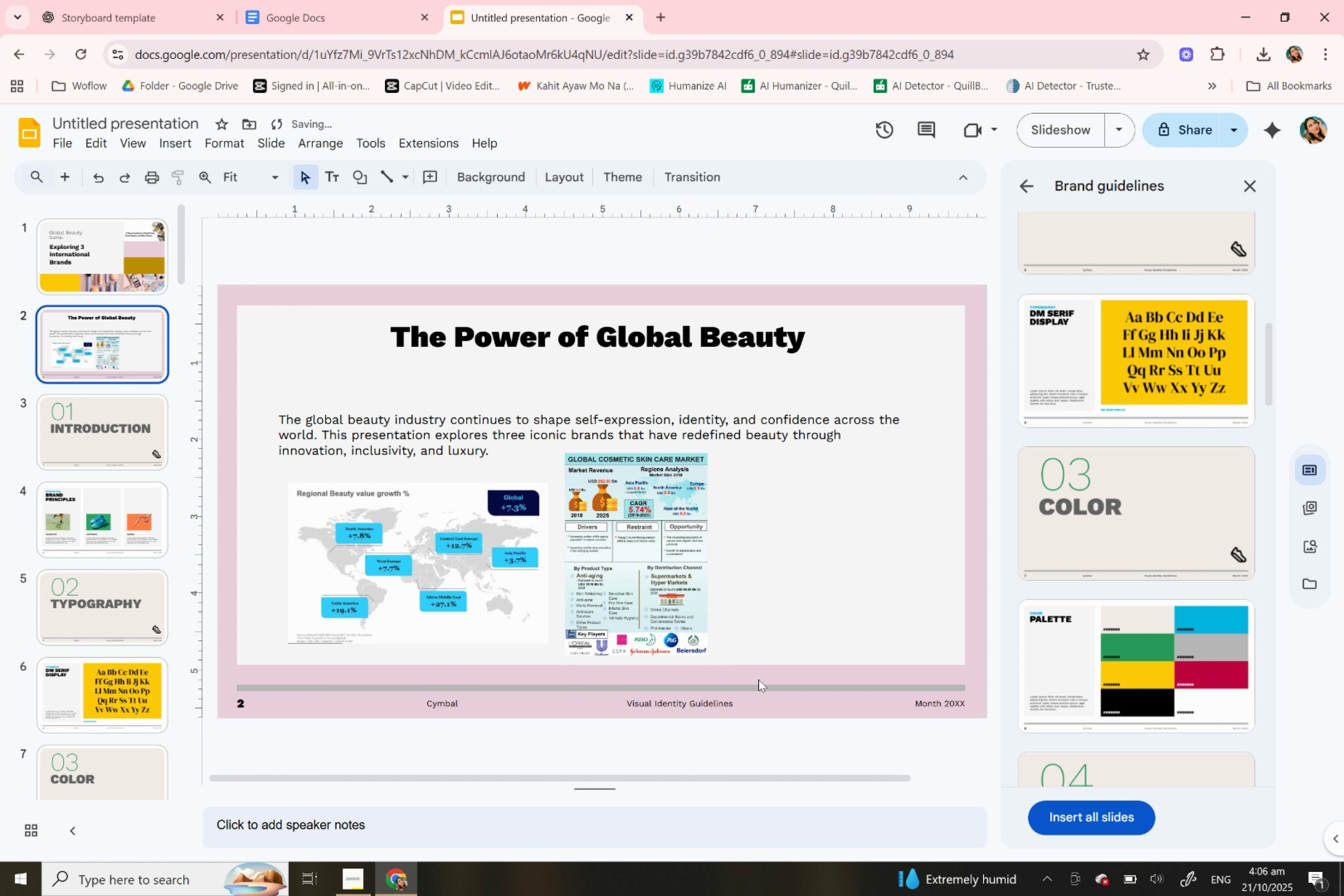 
left_click([767, 666])
 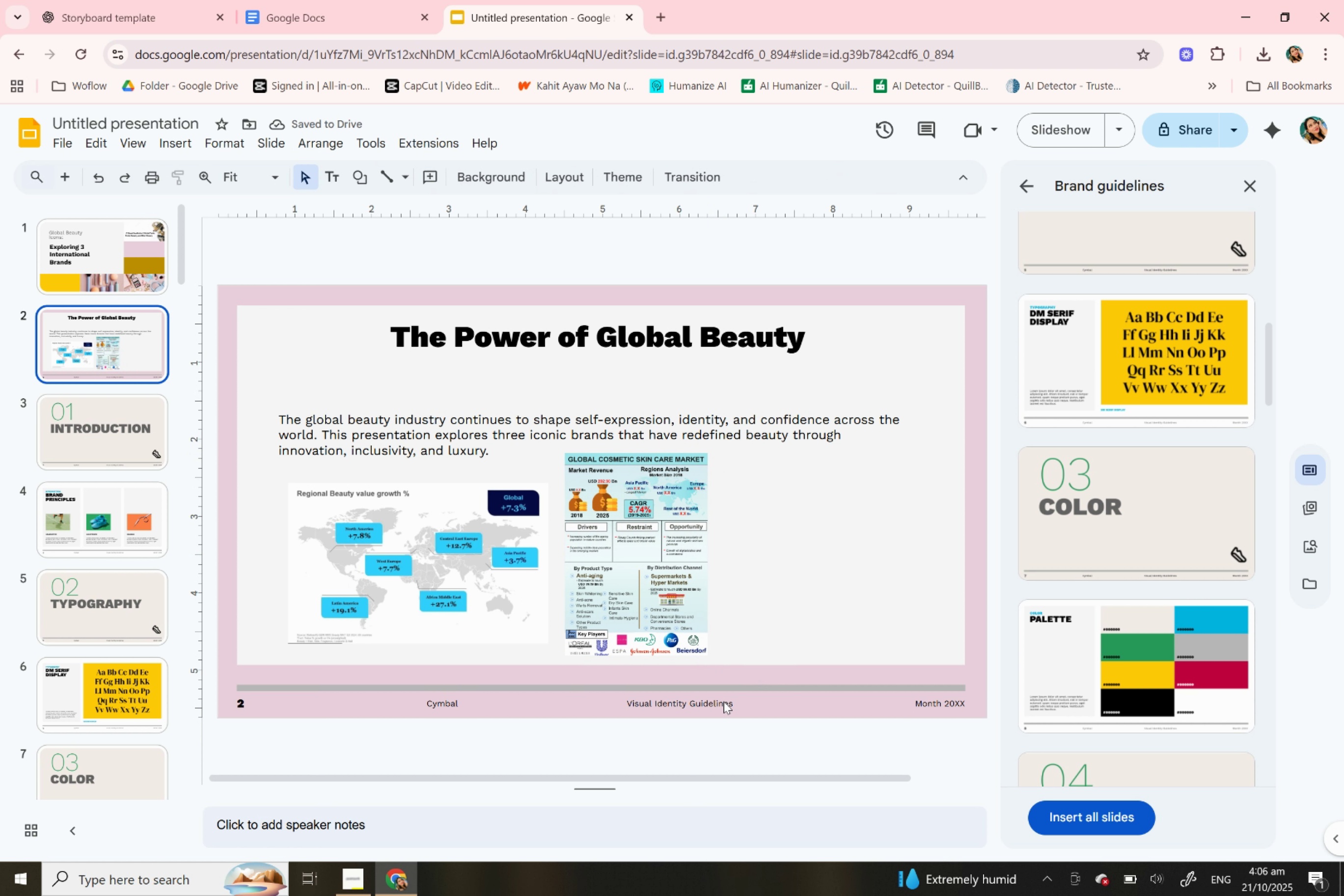 
left_click([724, 701])
 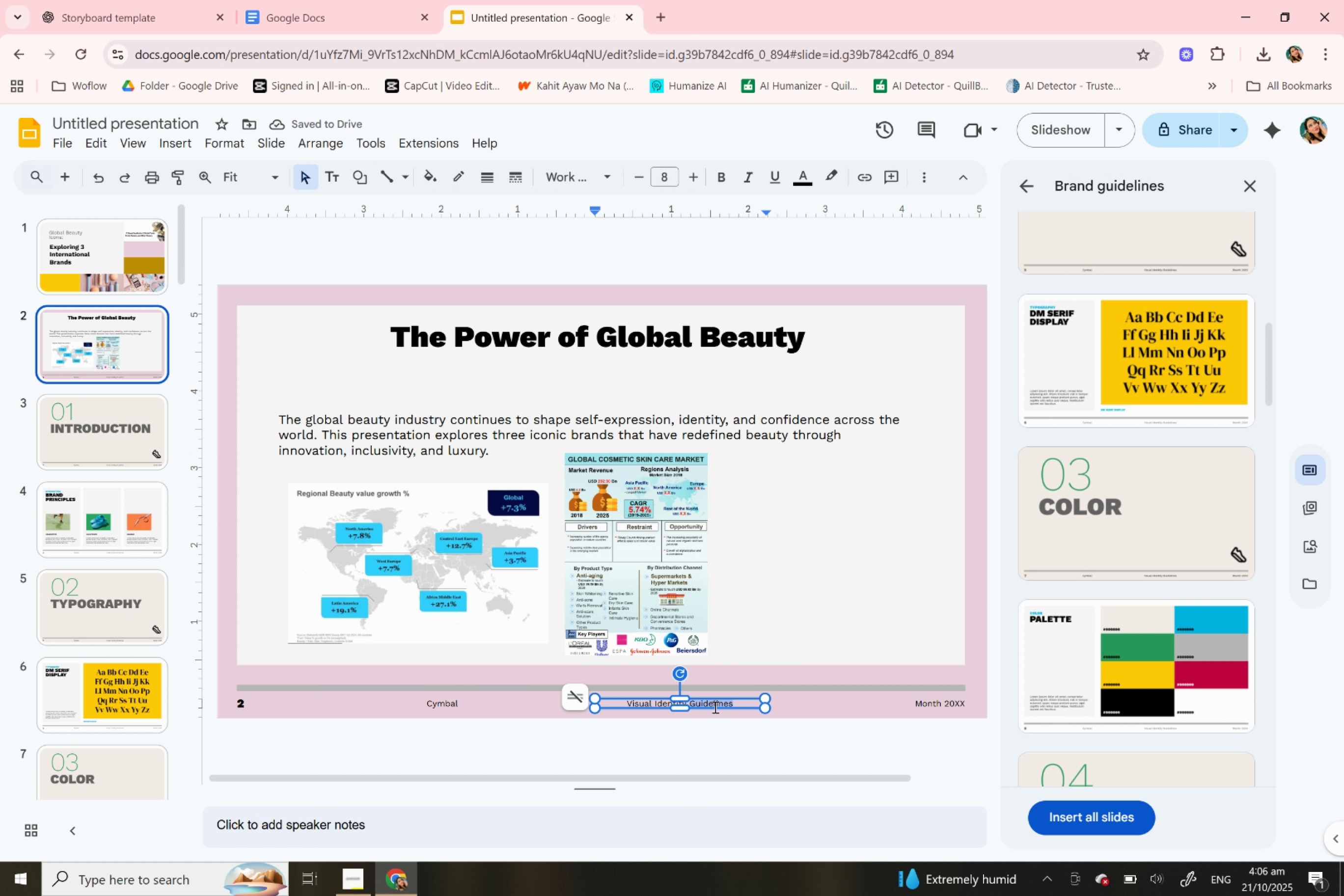 
double_click([714, 706])
 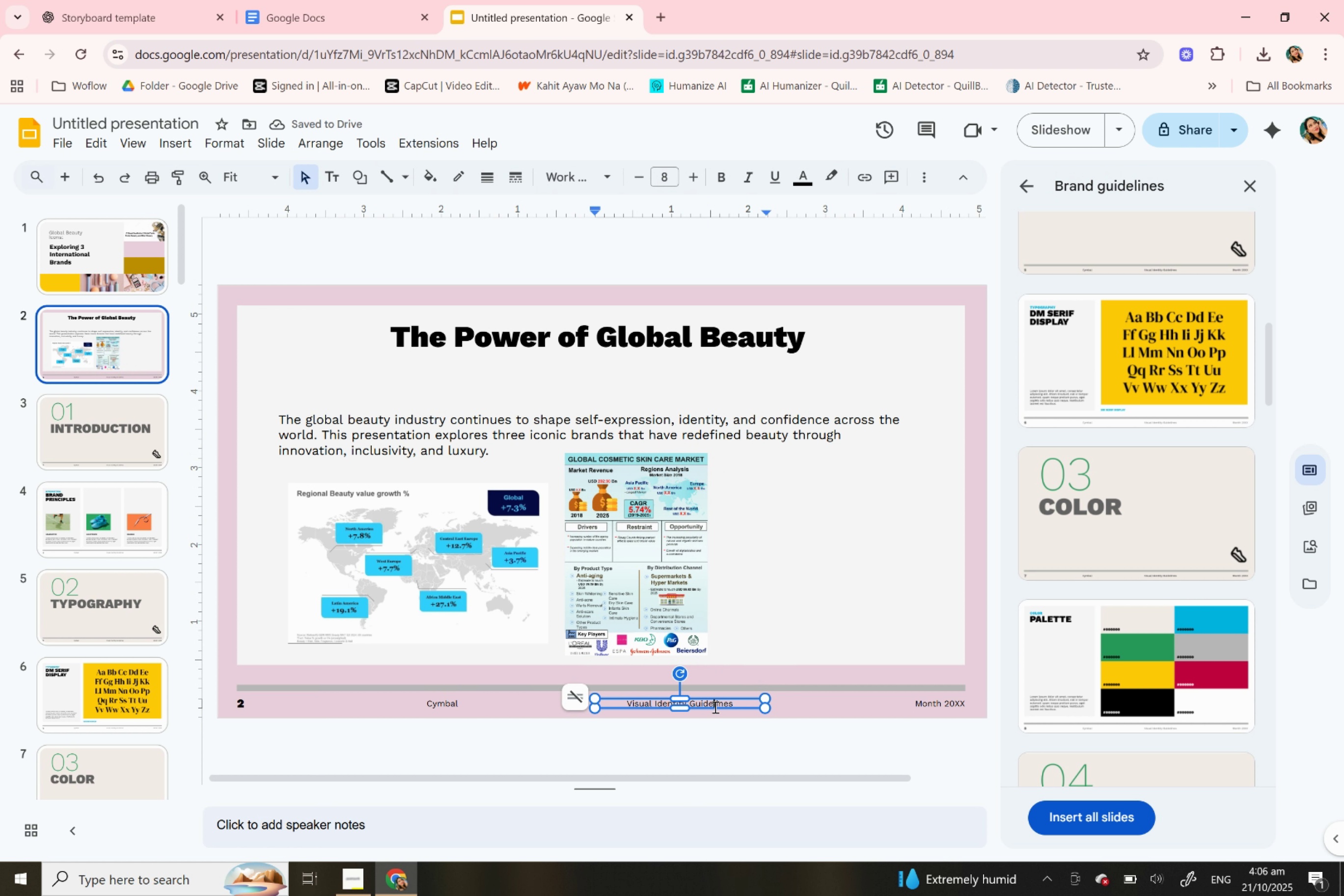 
double_click([714, 706])
 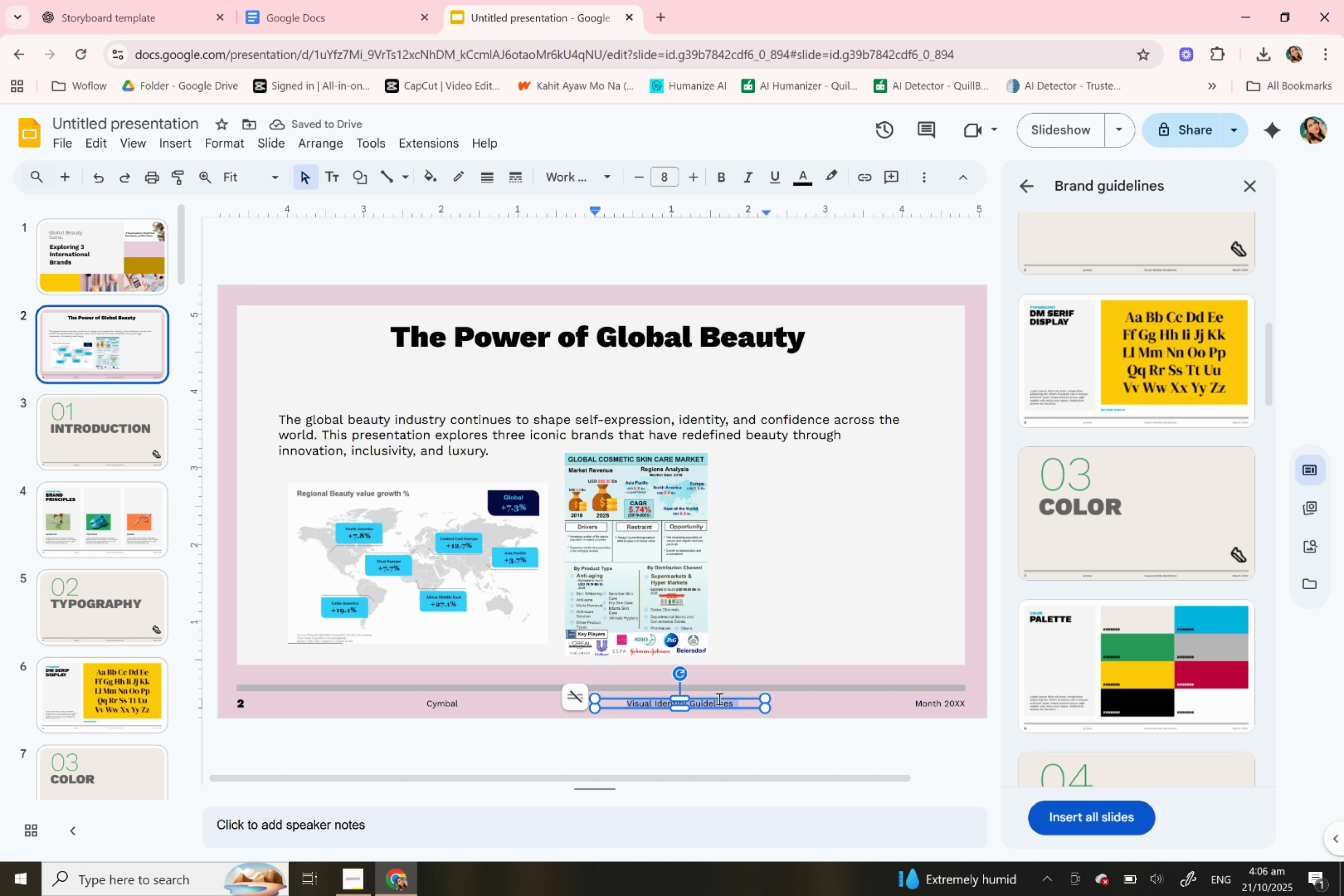 
triple_click([714, 706])
 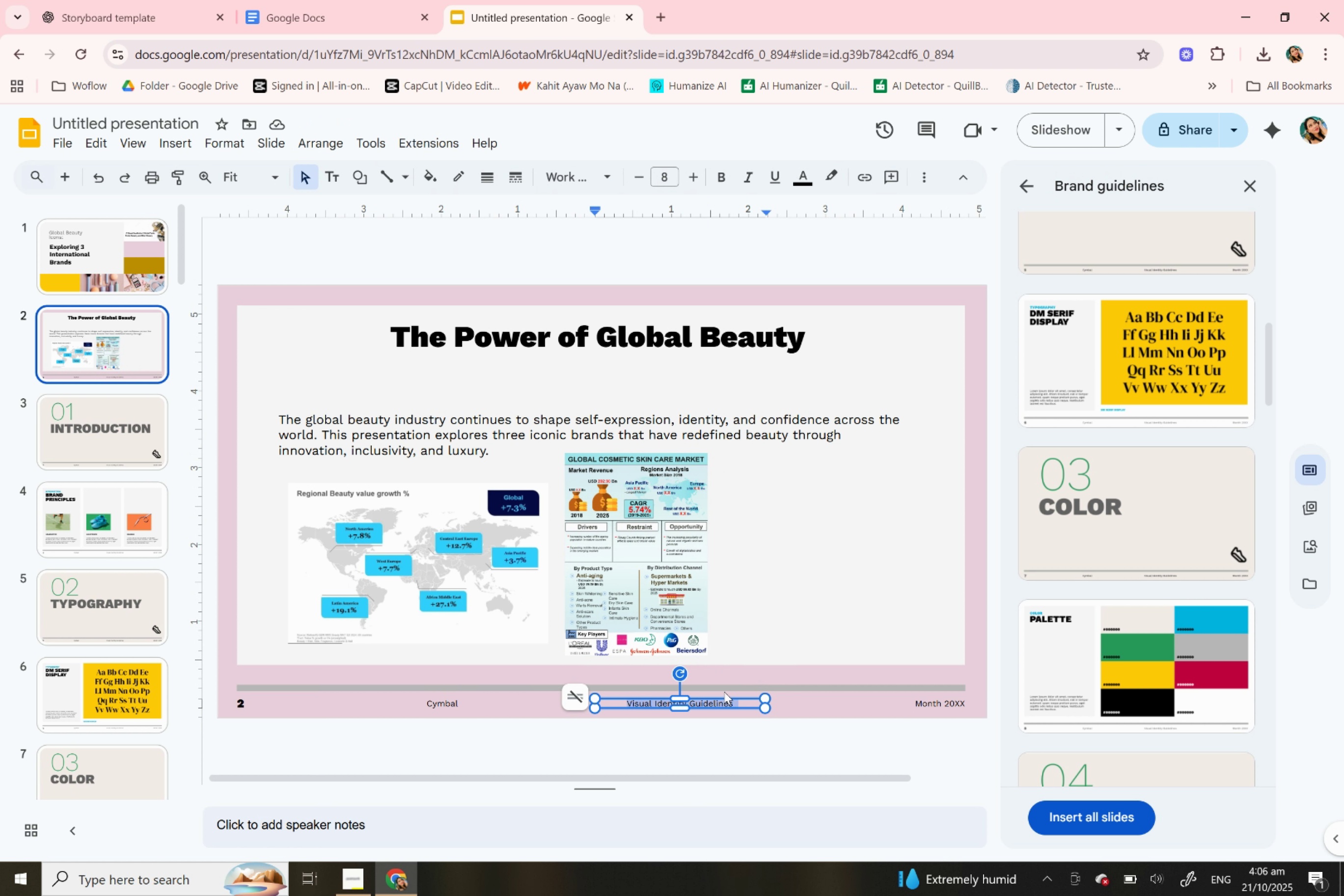 
left_click([724, 691])
 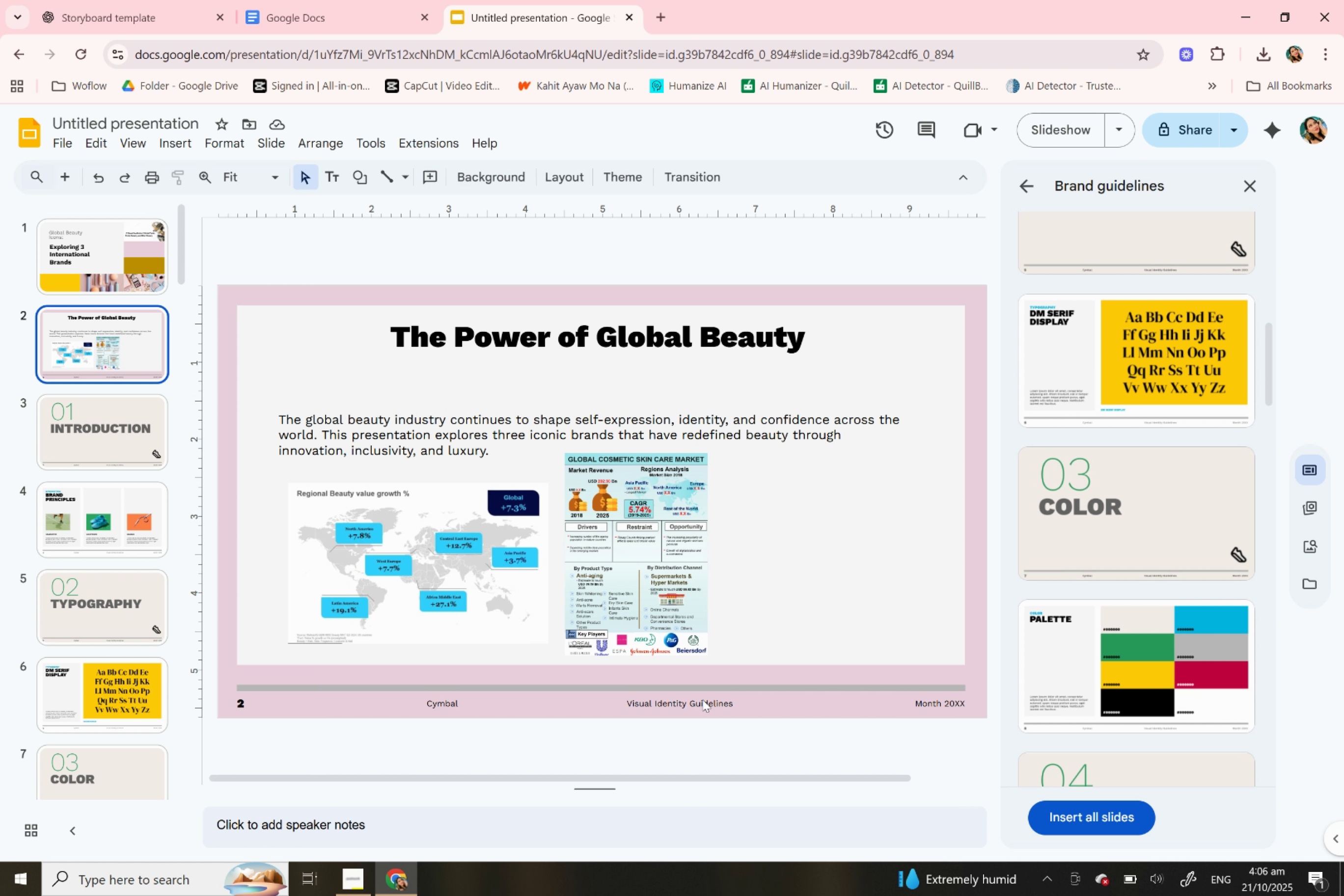 
double_click([723, 688])
 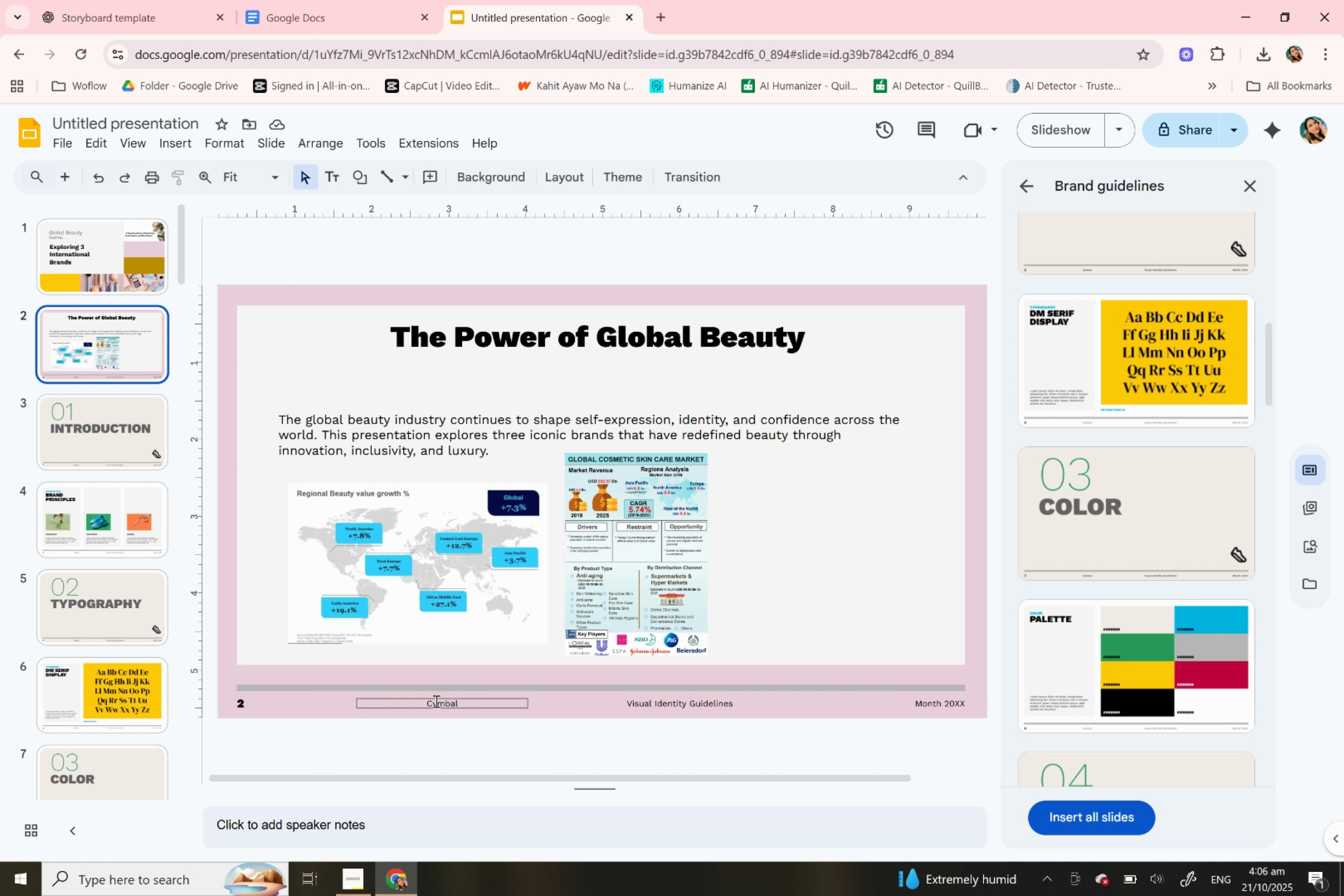 
double_click([435, 701])
 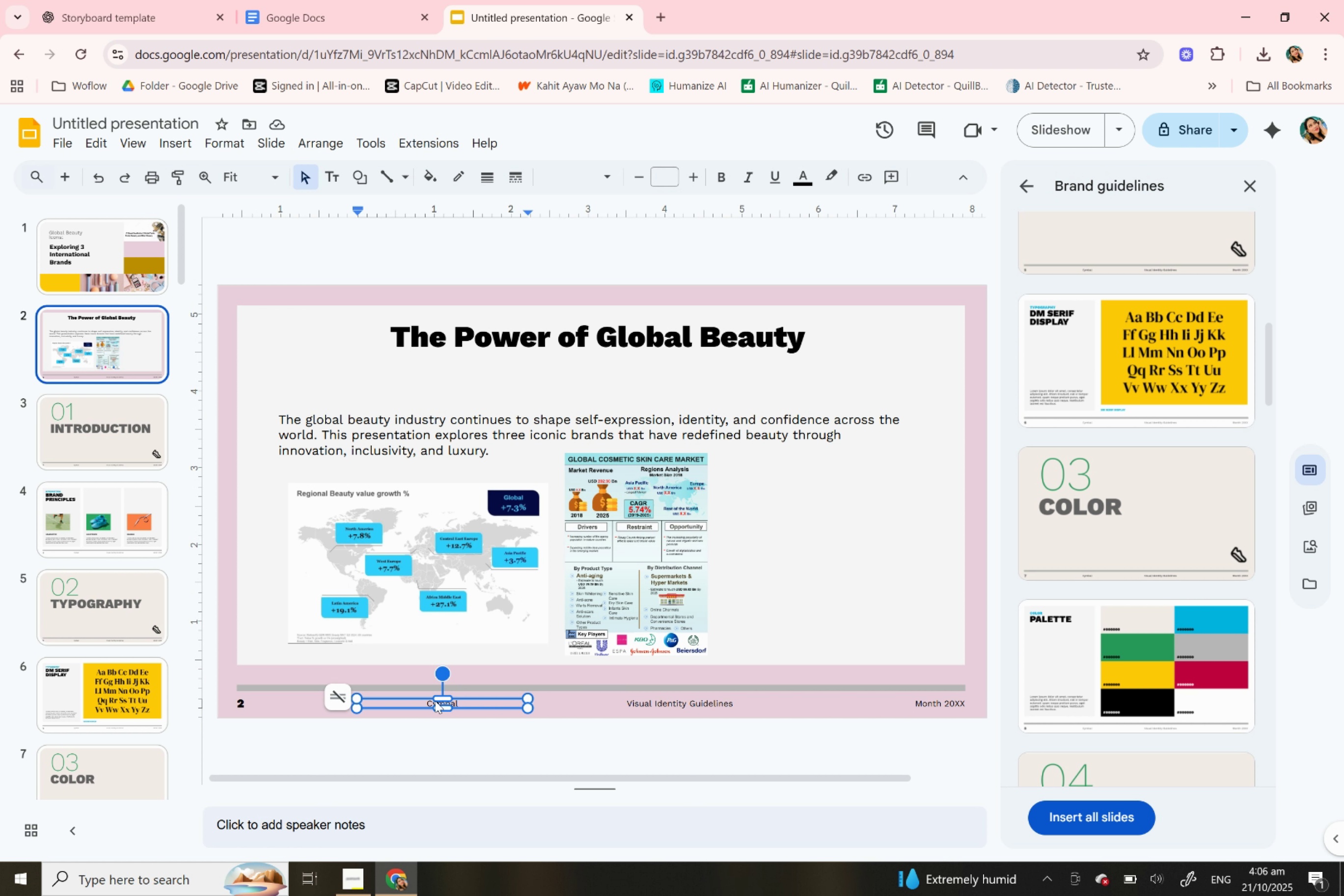 
triple_click([435, 701])
 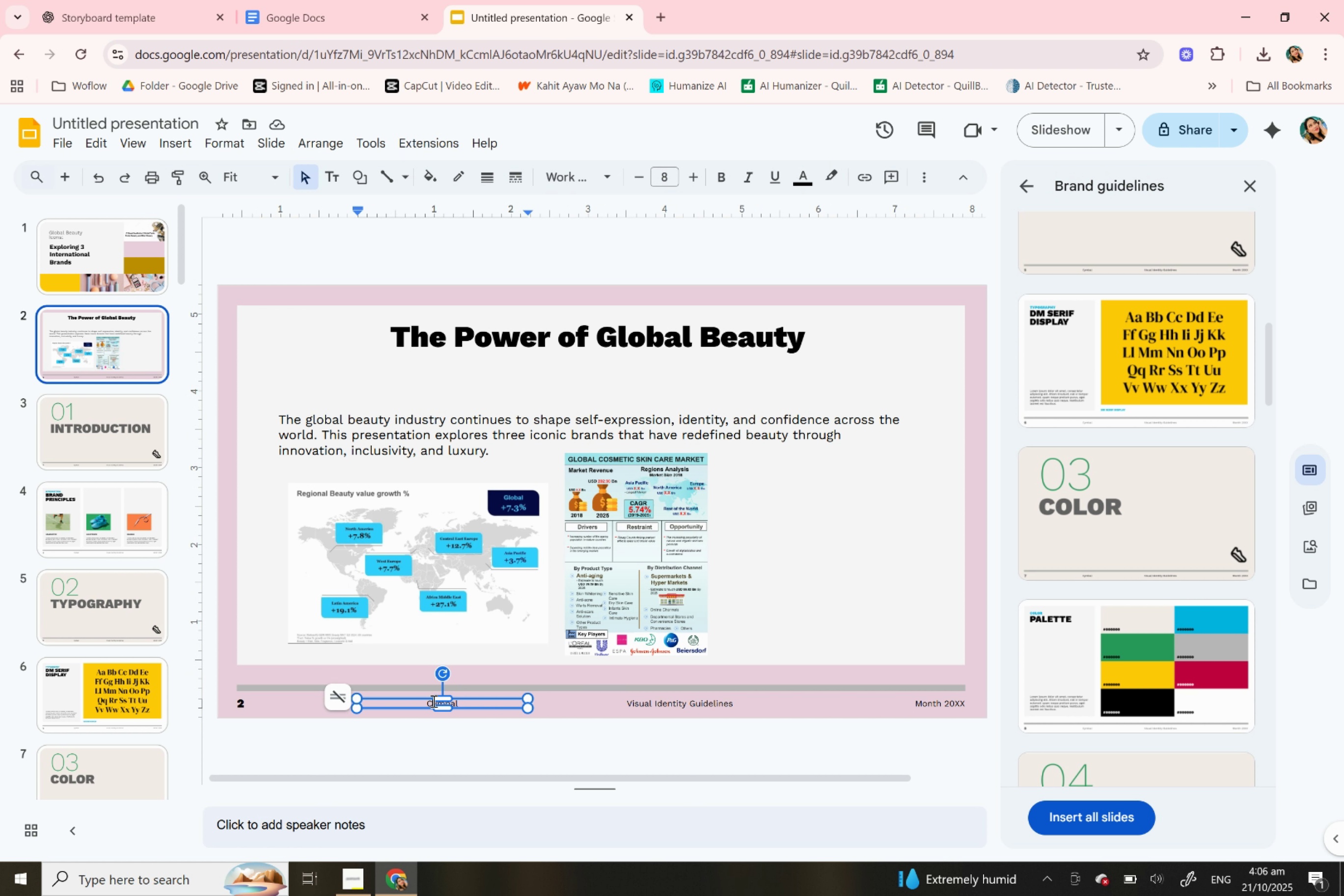 
double_click([433, 701])
 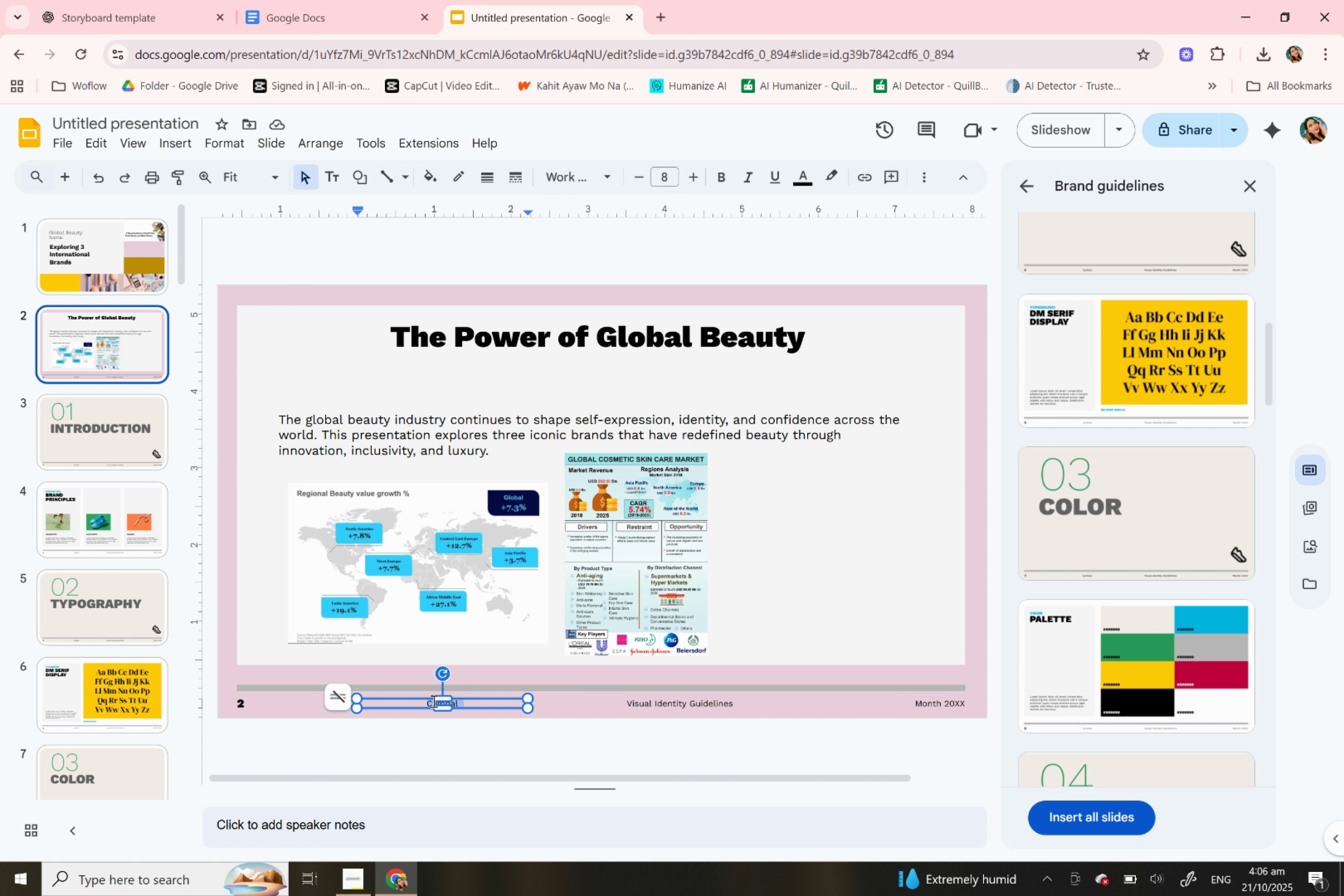 
triple_click([433, 701])
 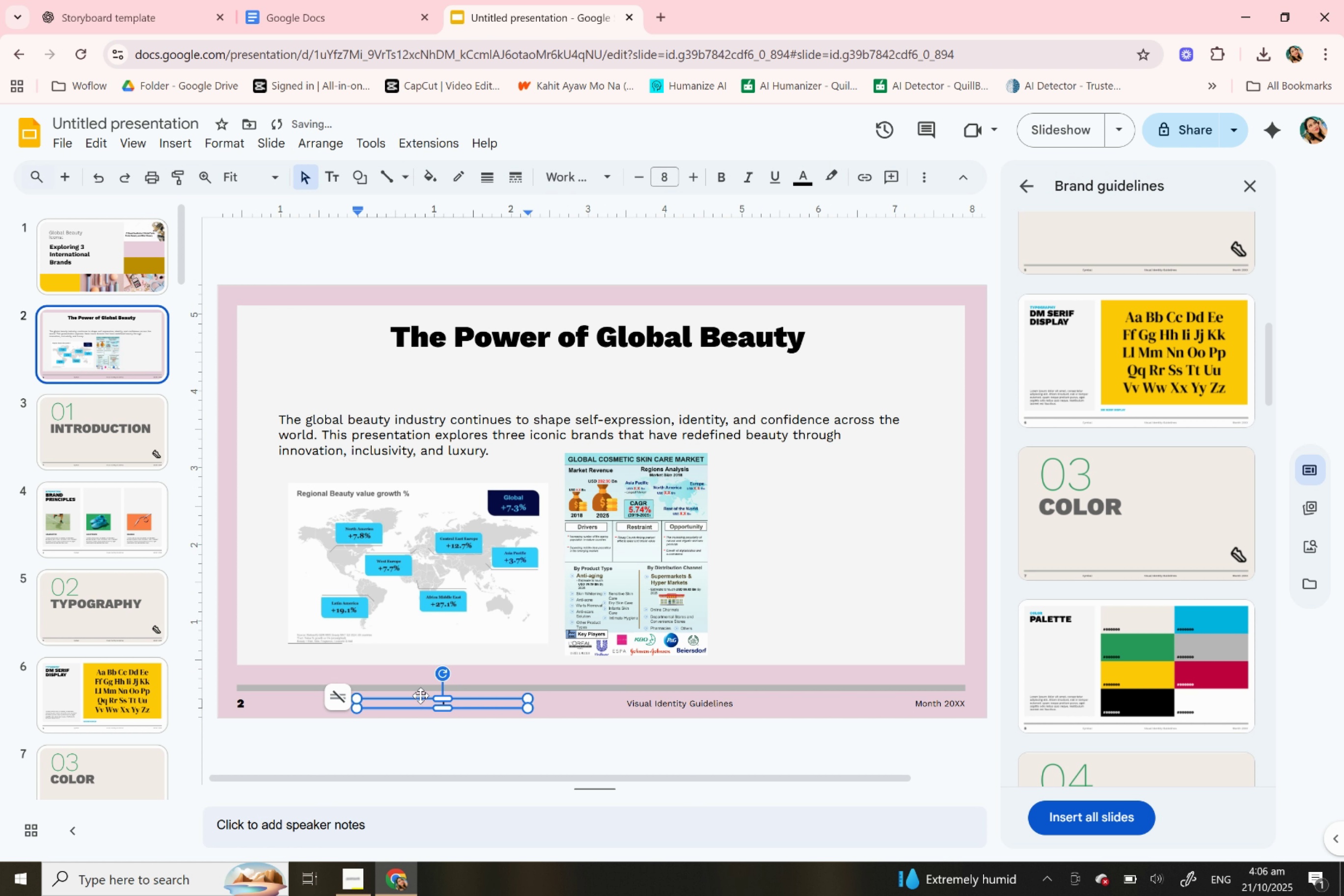 
key(Backspace)
 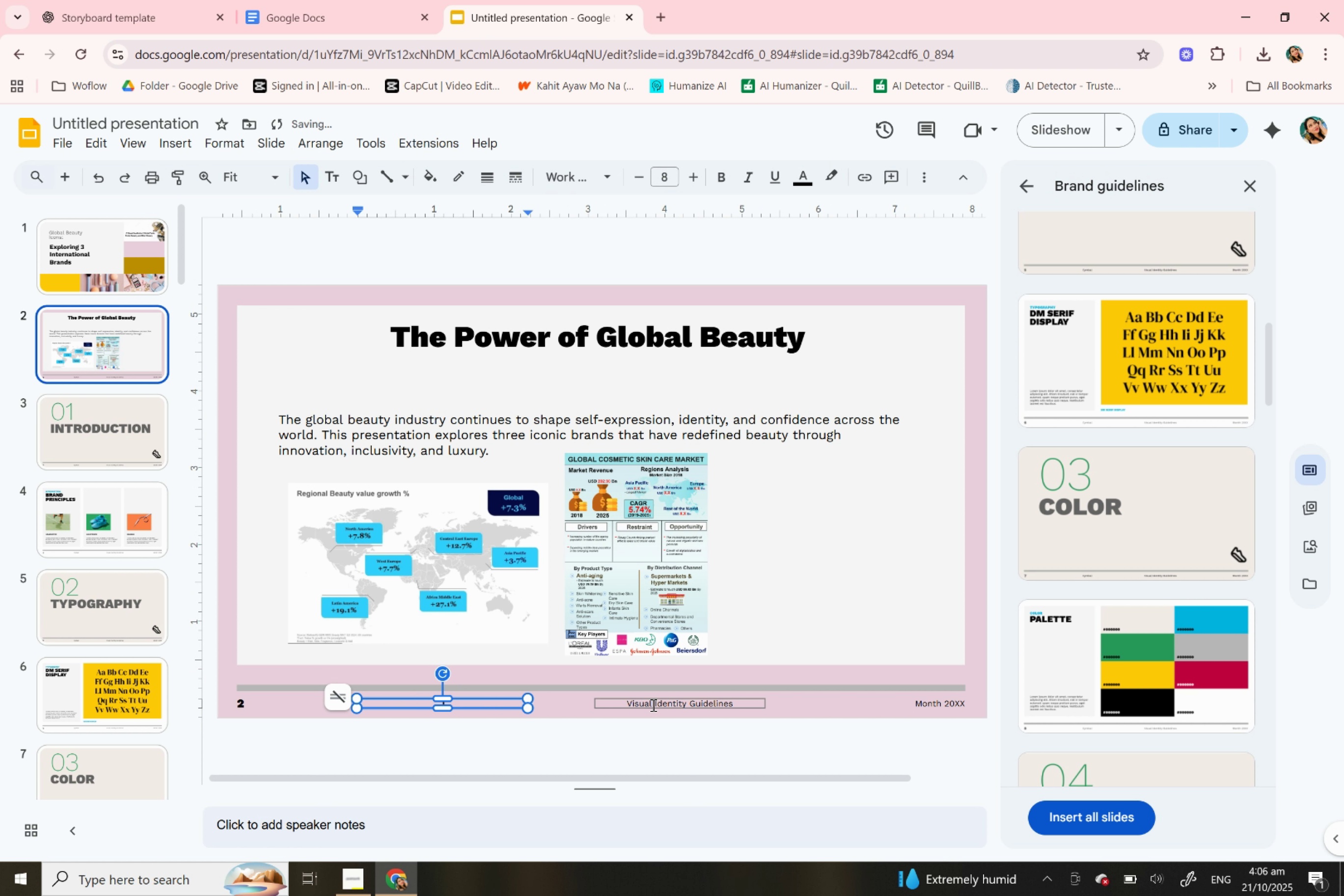 
double_click([652, 705])
 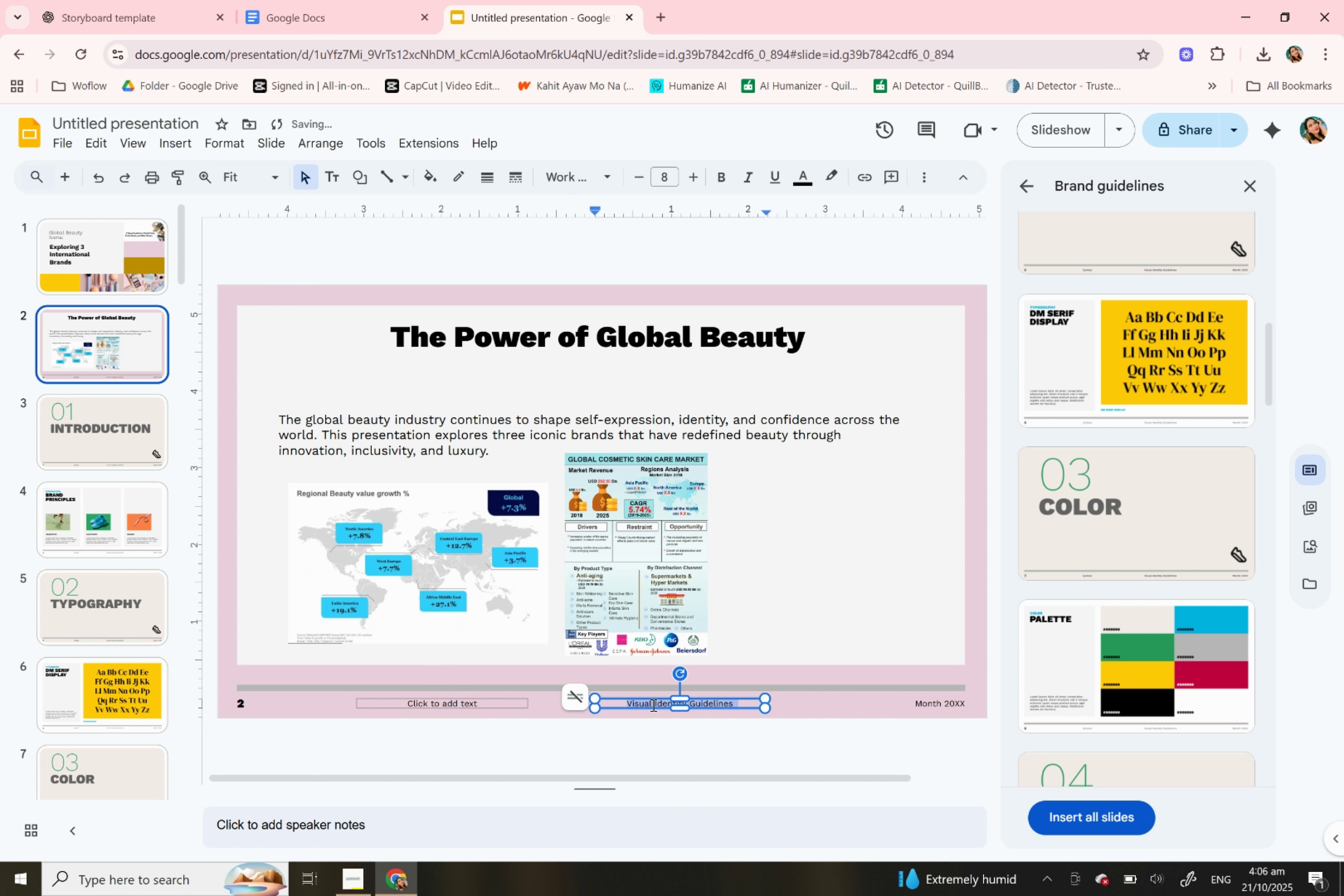 
triple_click([652, 705])
 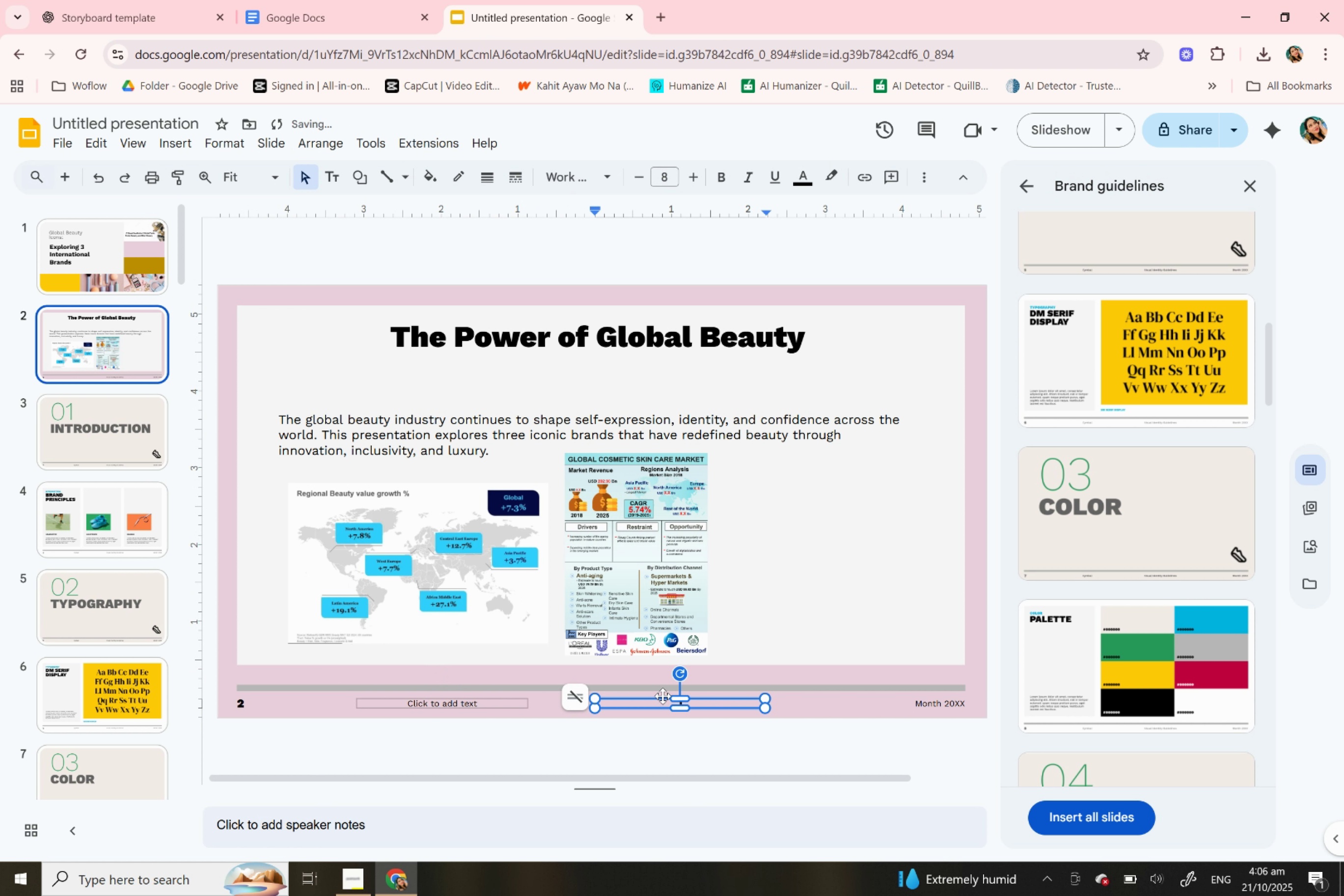 
key(Backspace)
 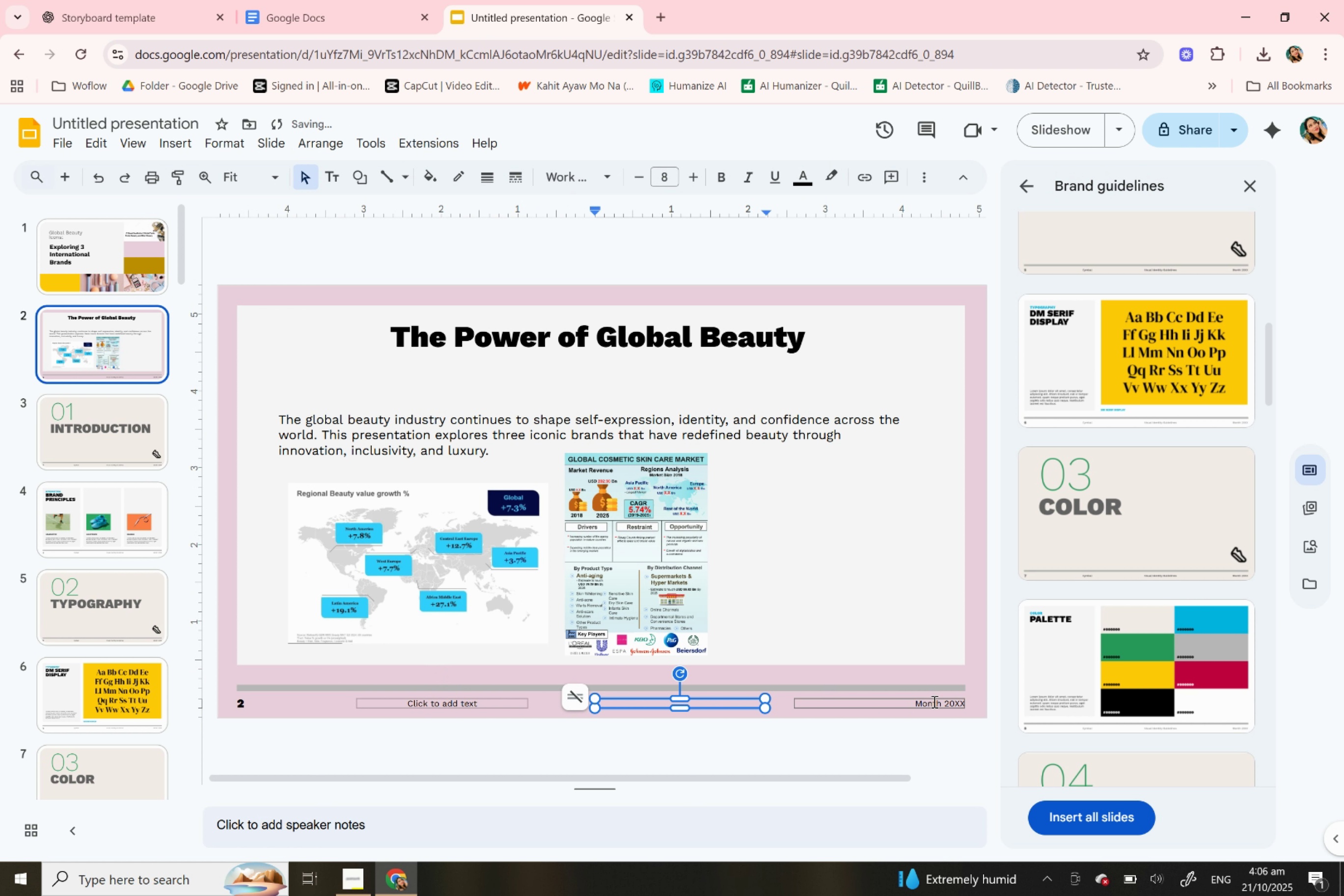 
double_click([933, 701])
 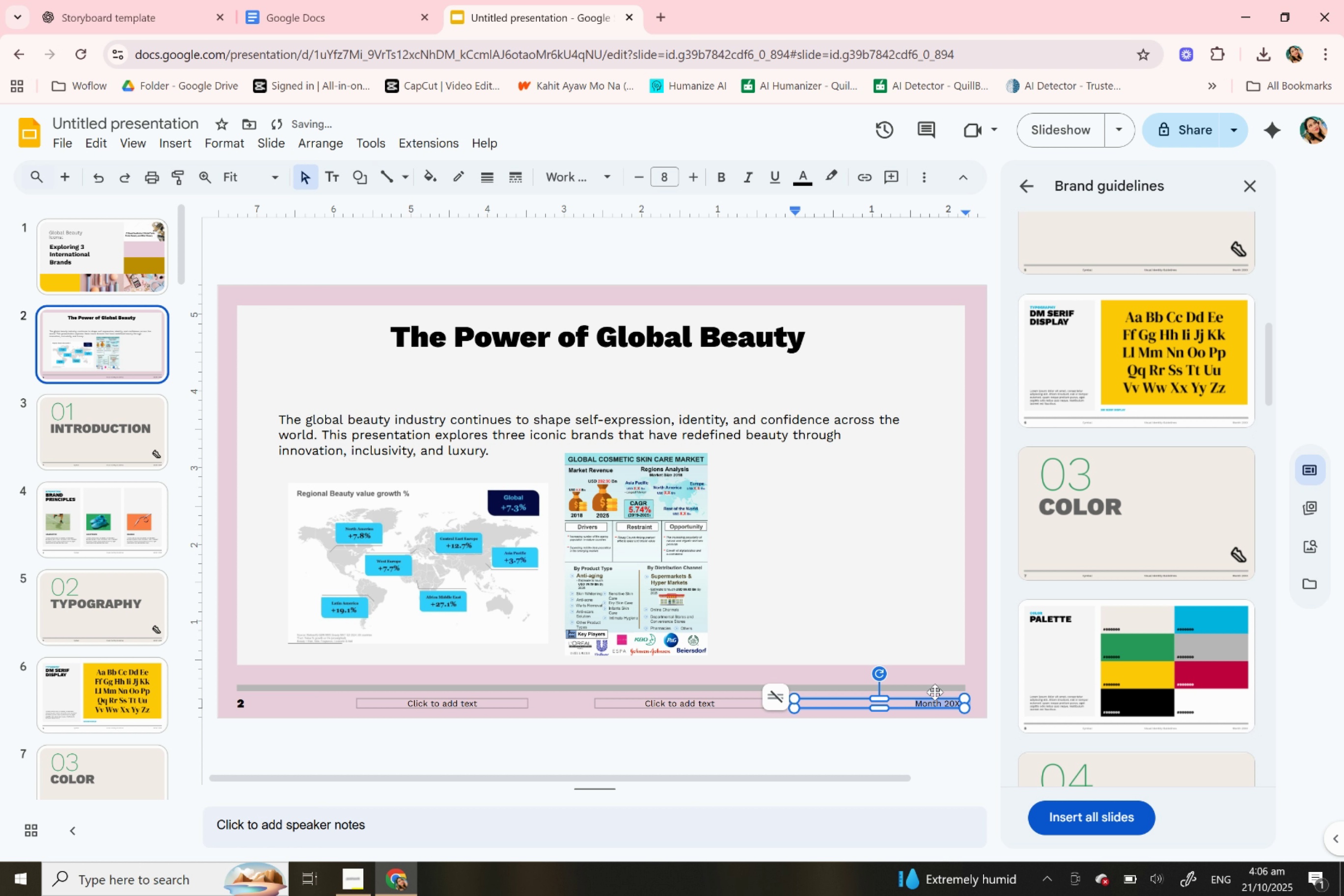 
triple_click([933, 701])
 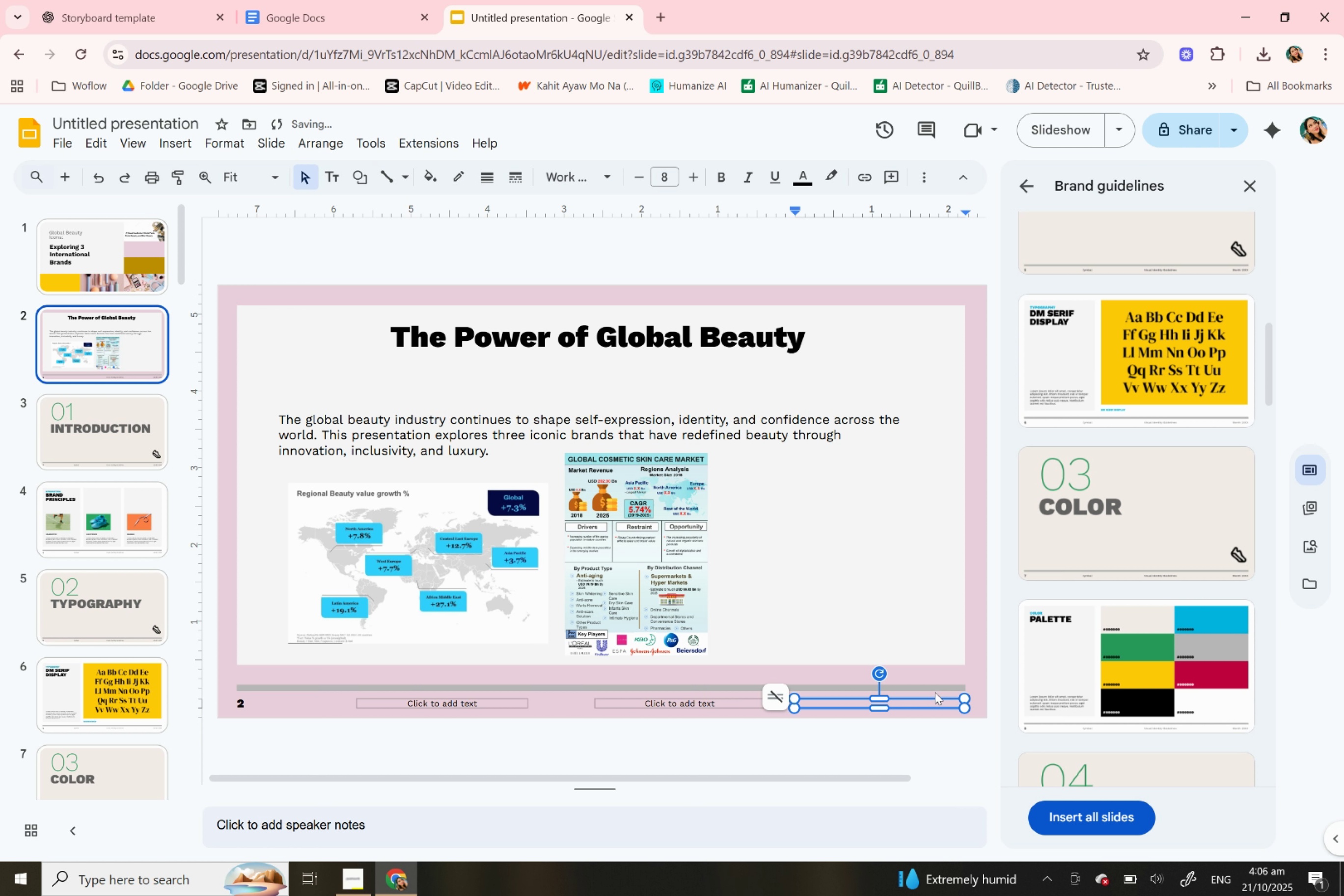 
key(Backspace)
 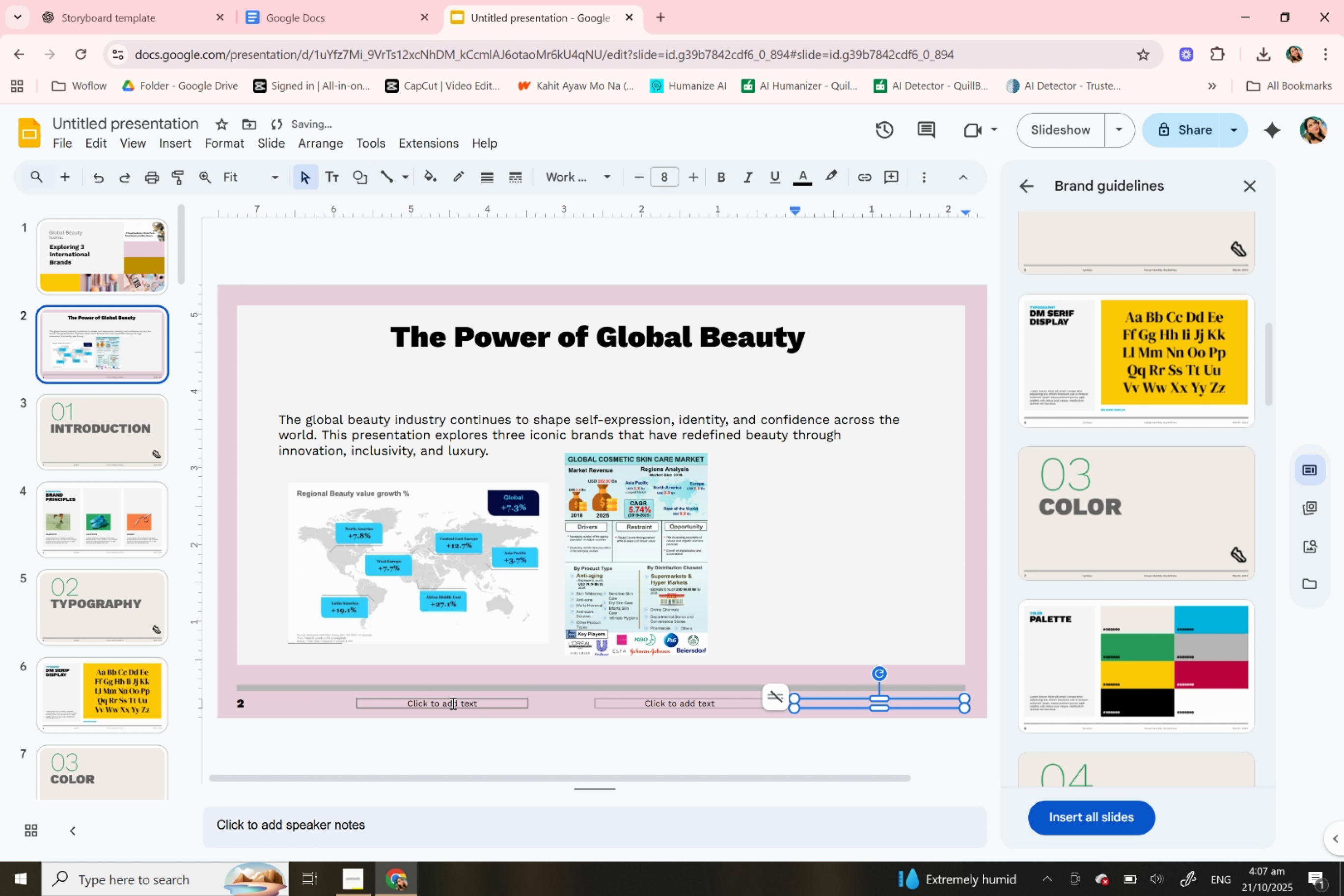 
double_click([452, 703])
 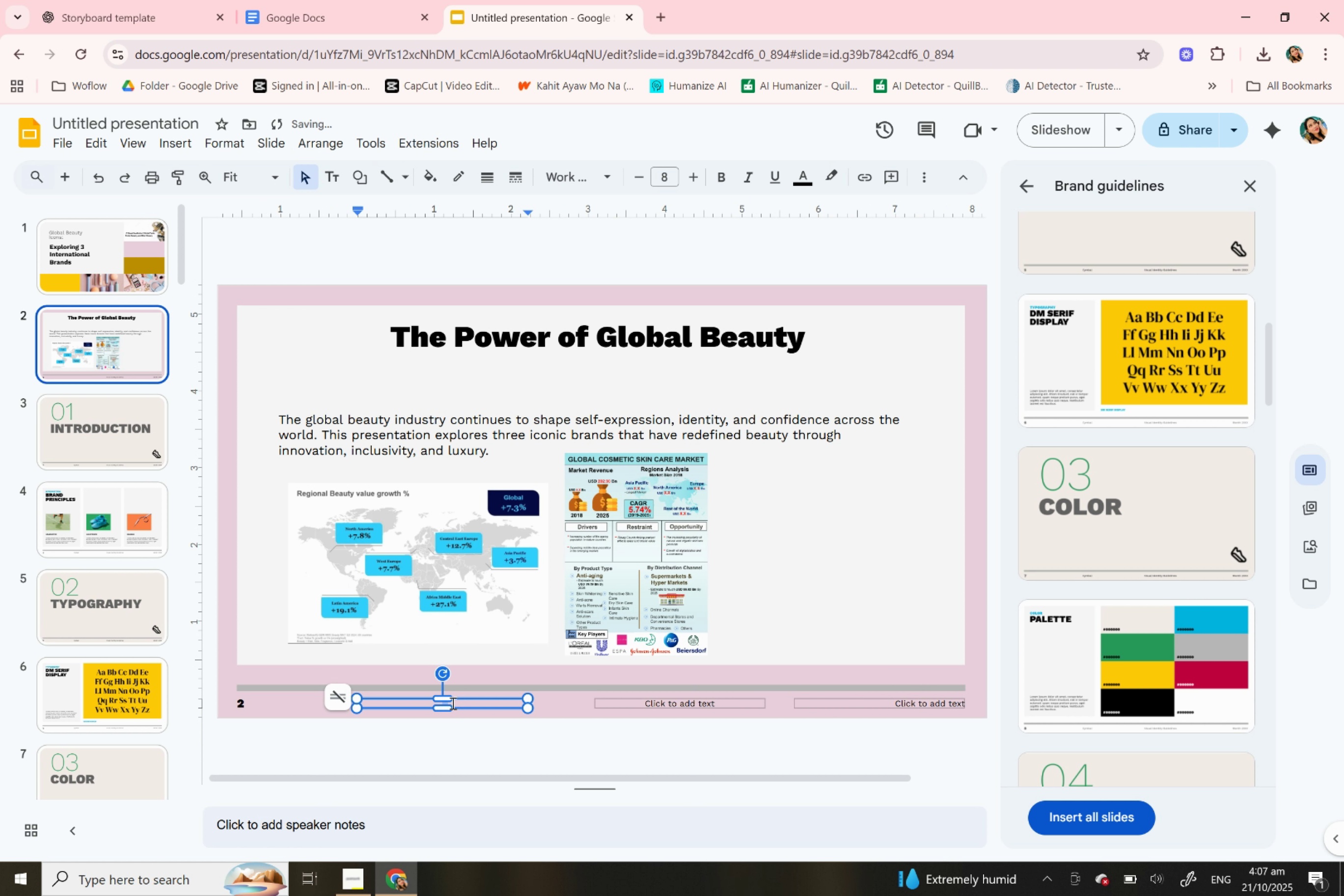 
triple_click([452, 703])
 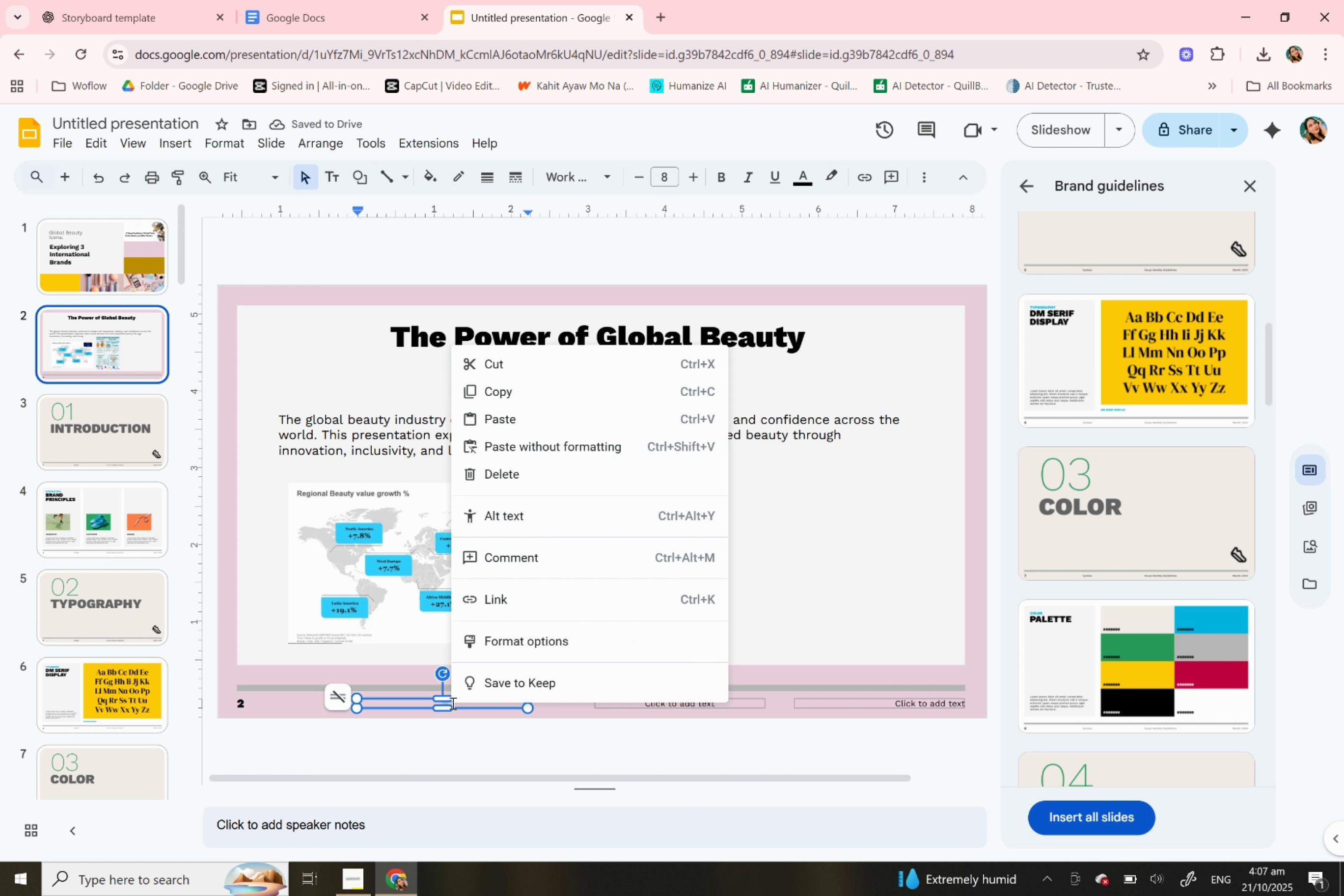 
right_click([452, 703])
 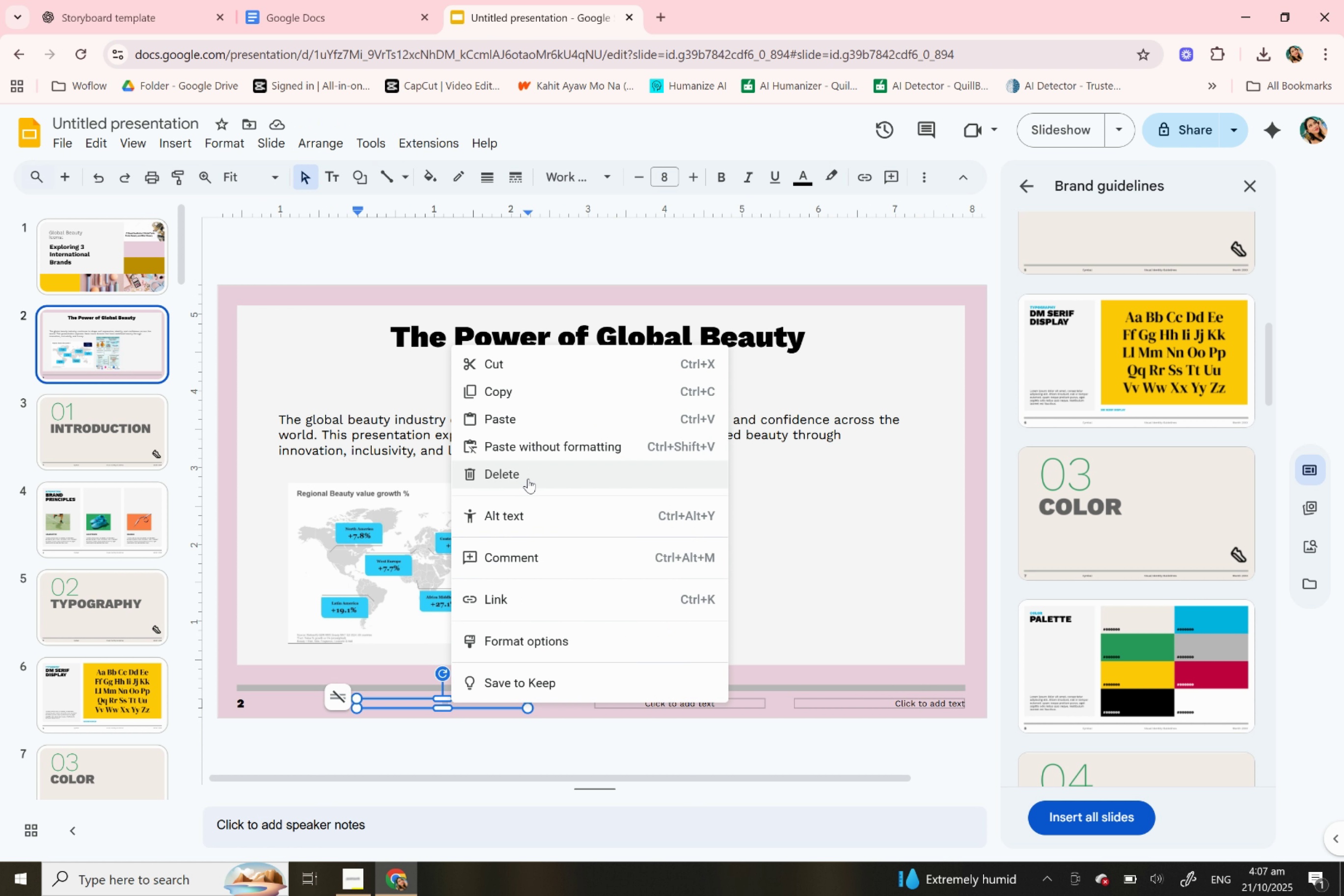 
left_click([528, 477])
 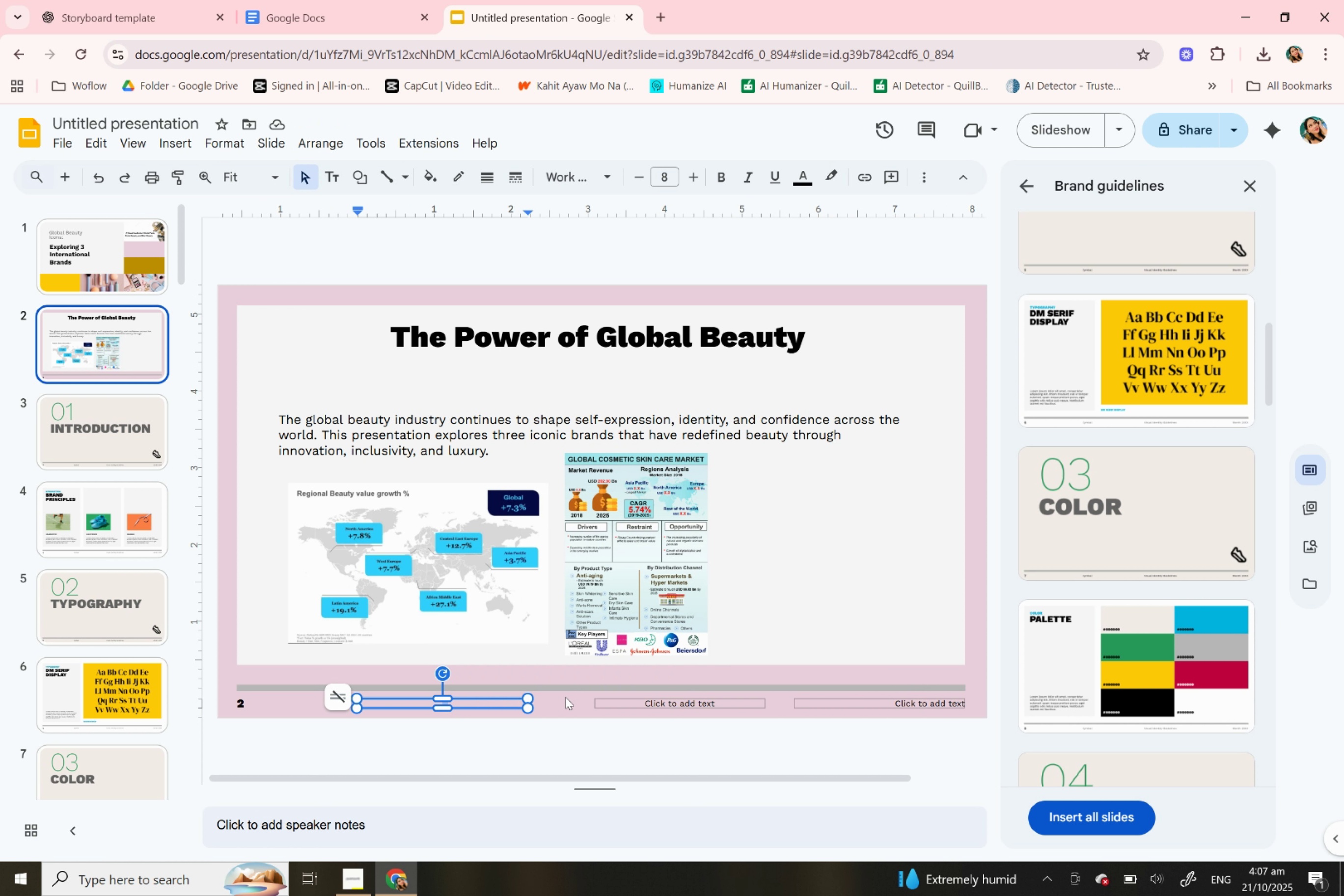 
left_click([565, 700])
 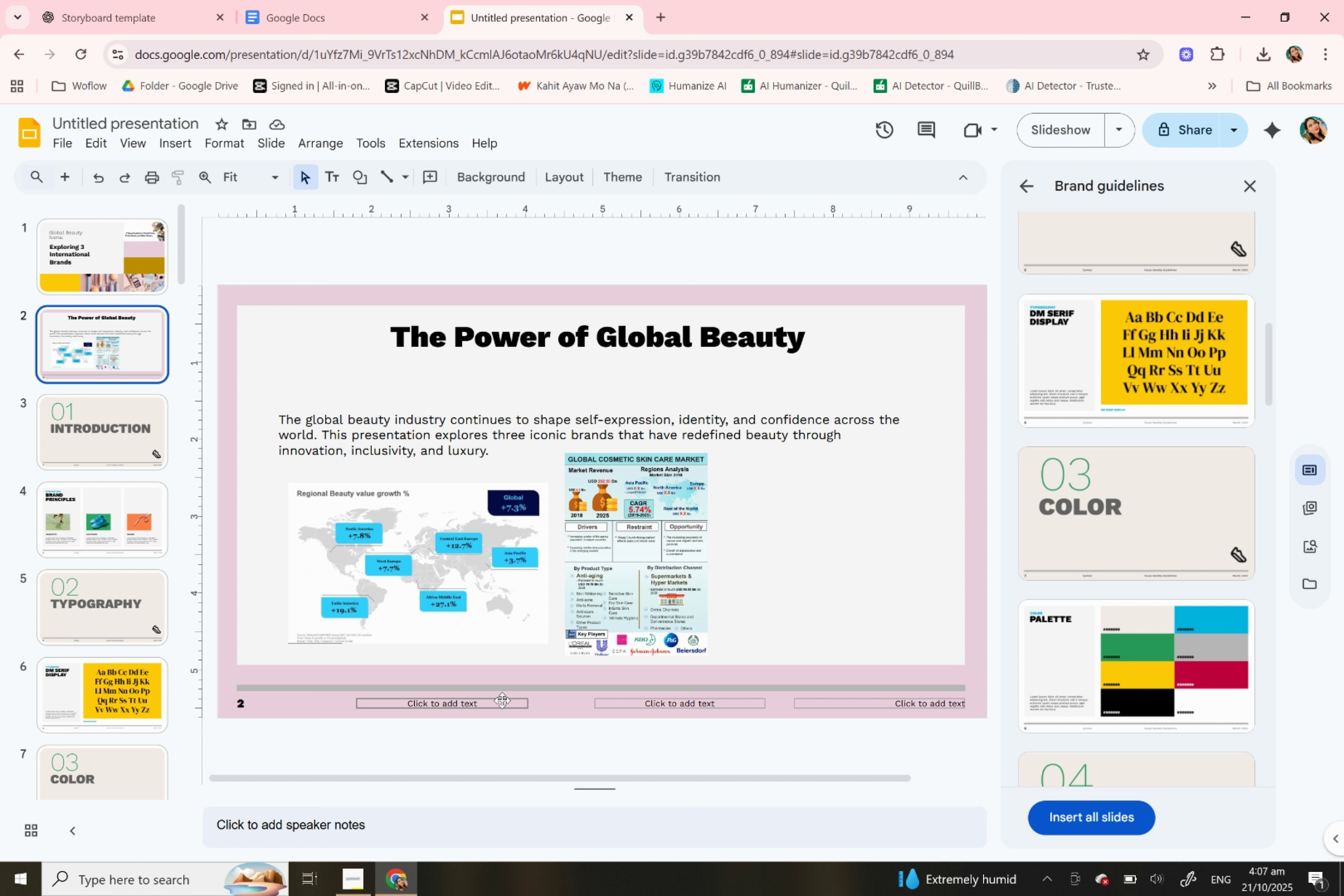 
left_click([498, 703])
 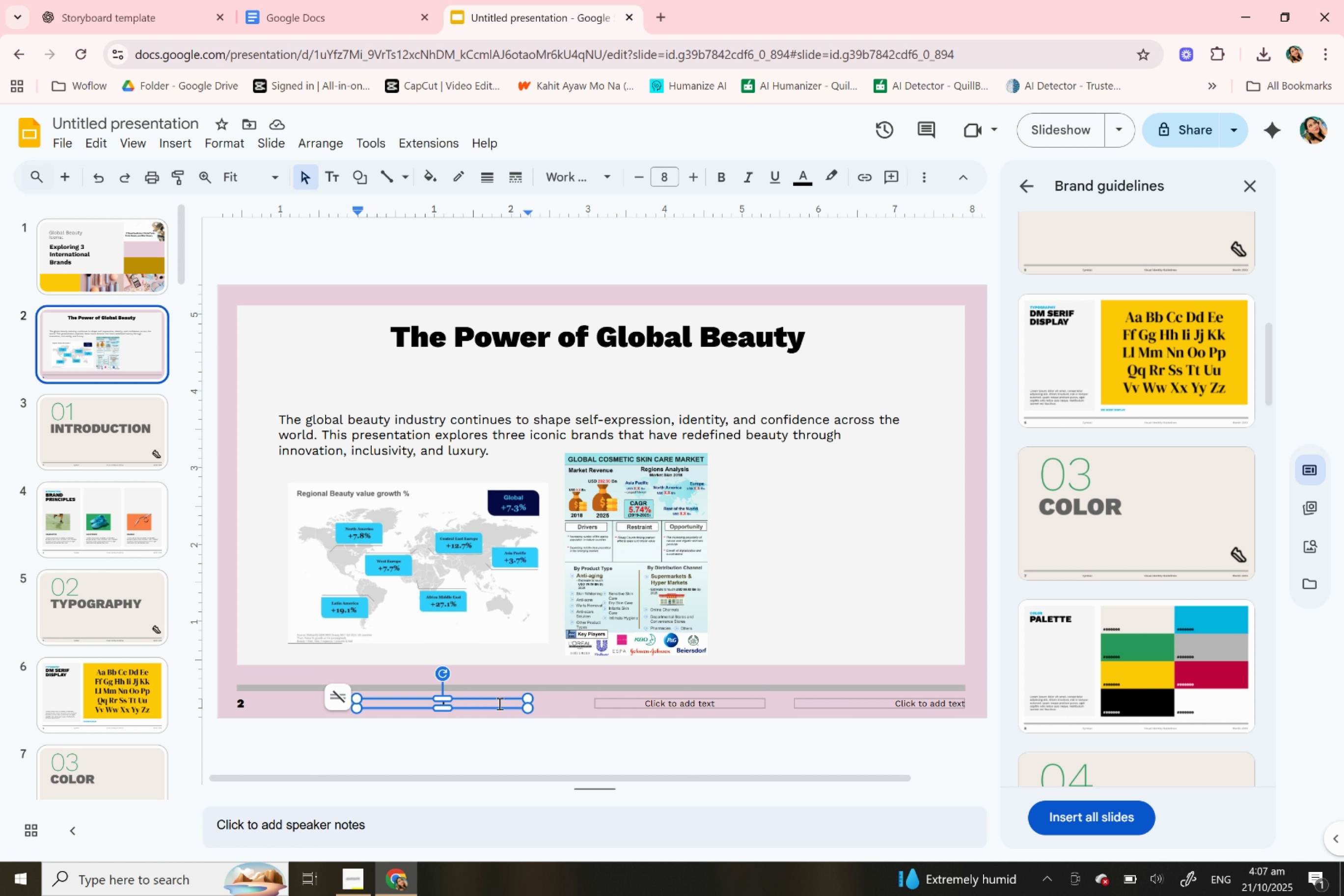 
mouse_move([359, 691])
 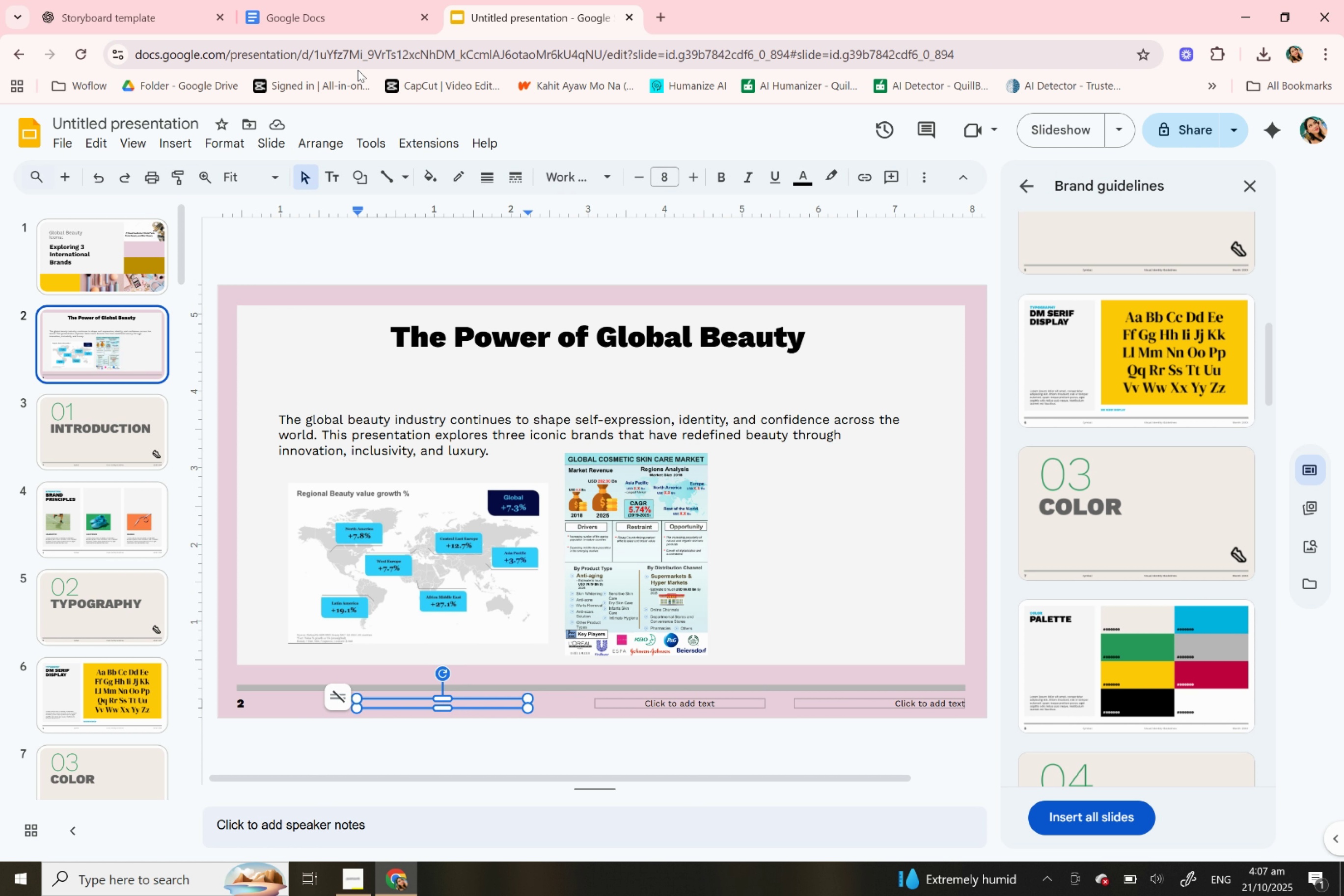 
left_click([158, 0])
 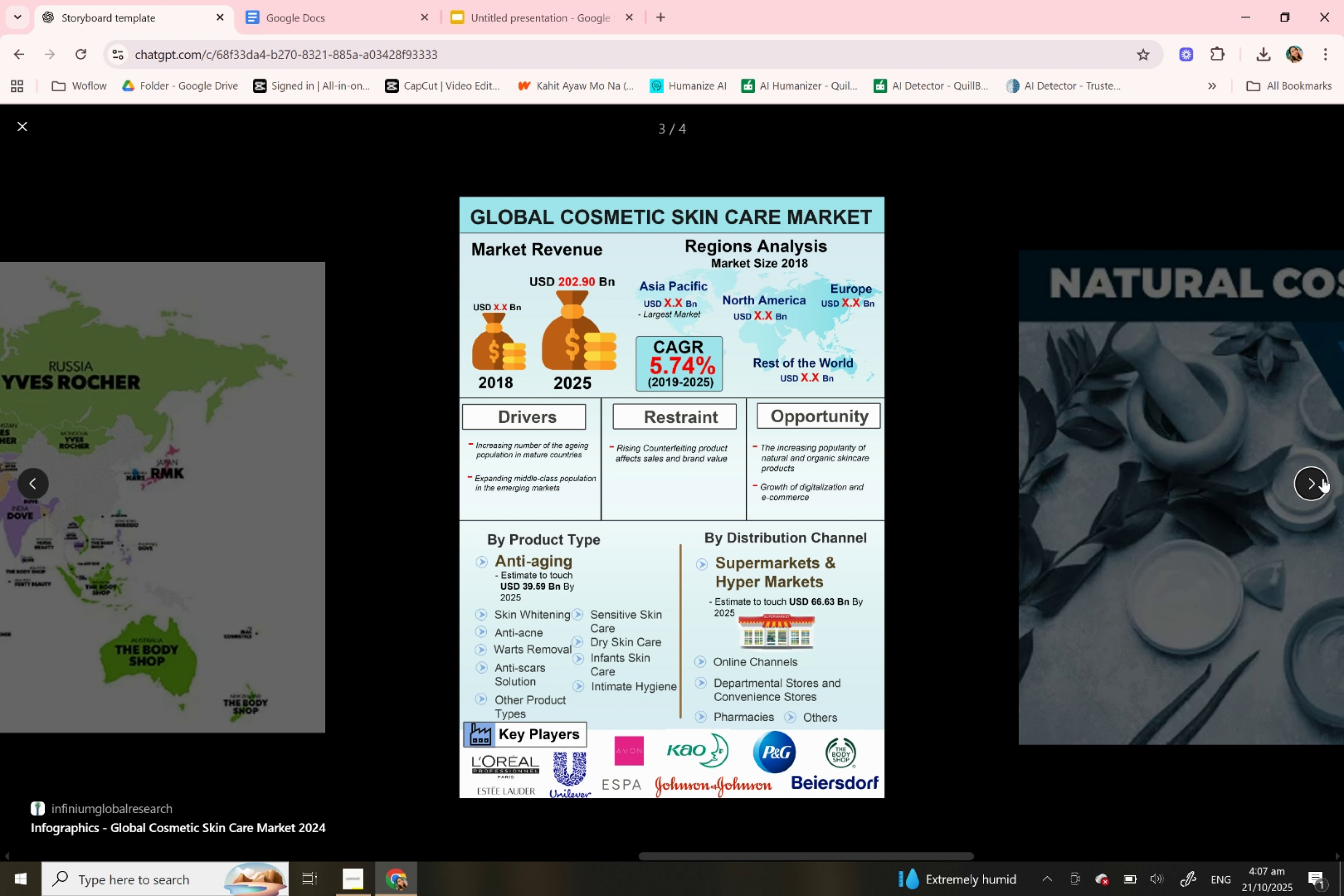 
left_click([1314, 479])
 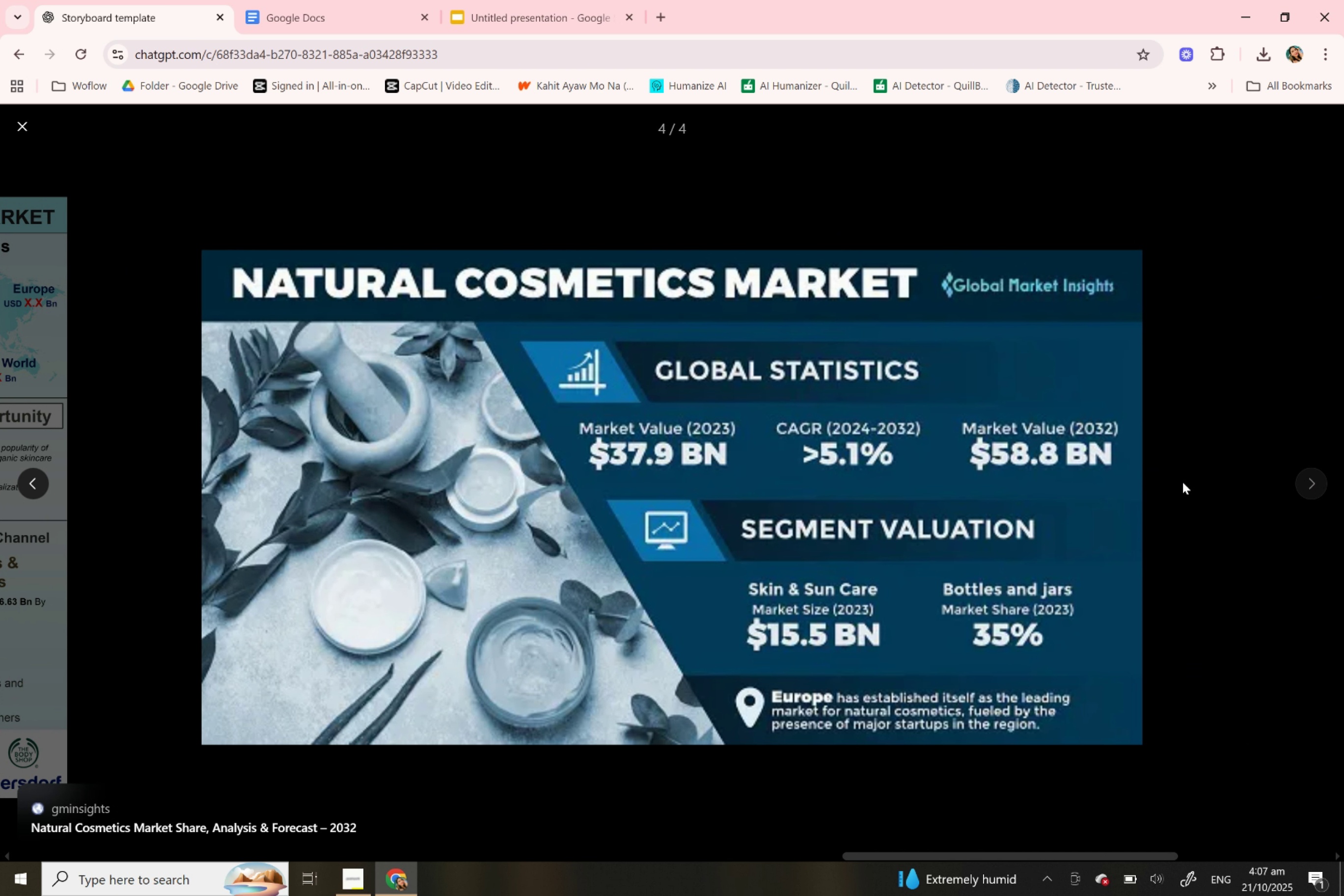 
key(Meta+Shift+S)
 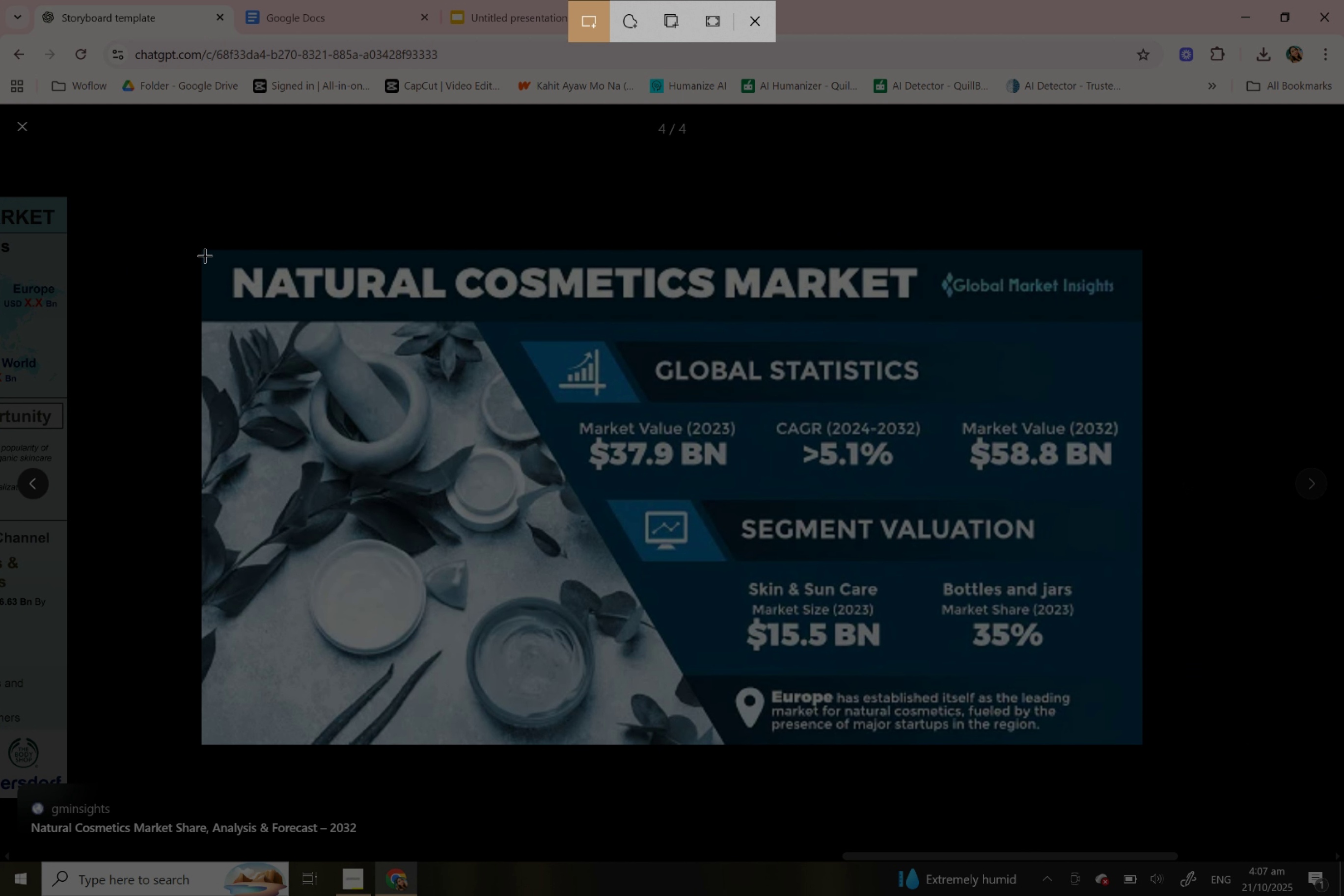 
left_click_drag(start_coordinate=[205, 255], to_coordinate=[1132, 736])
 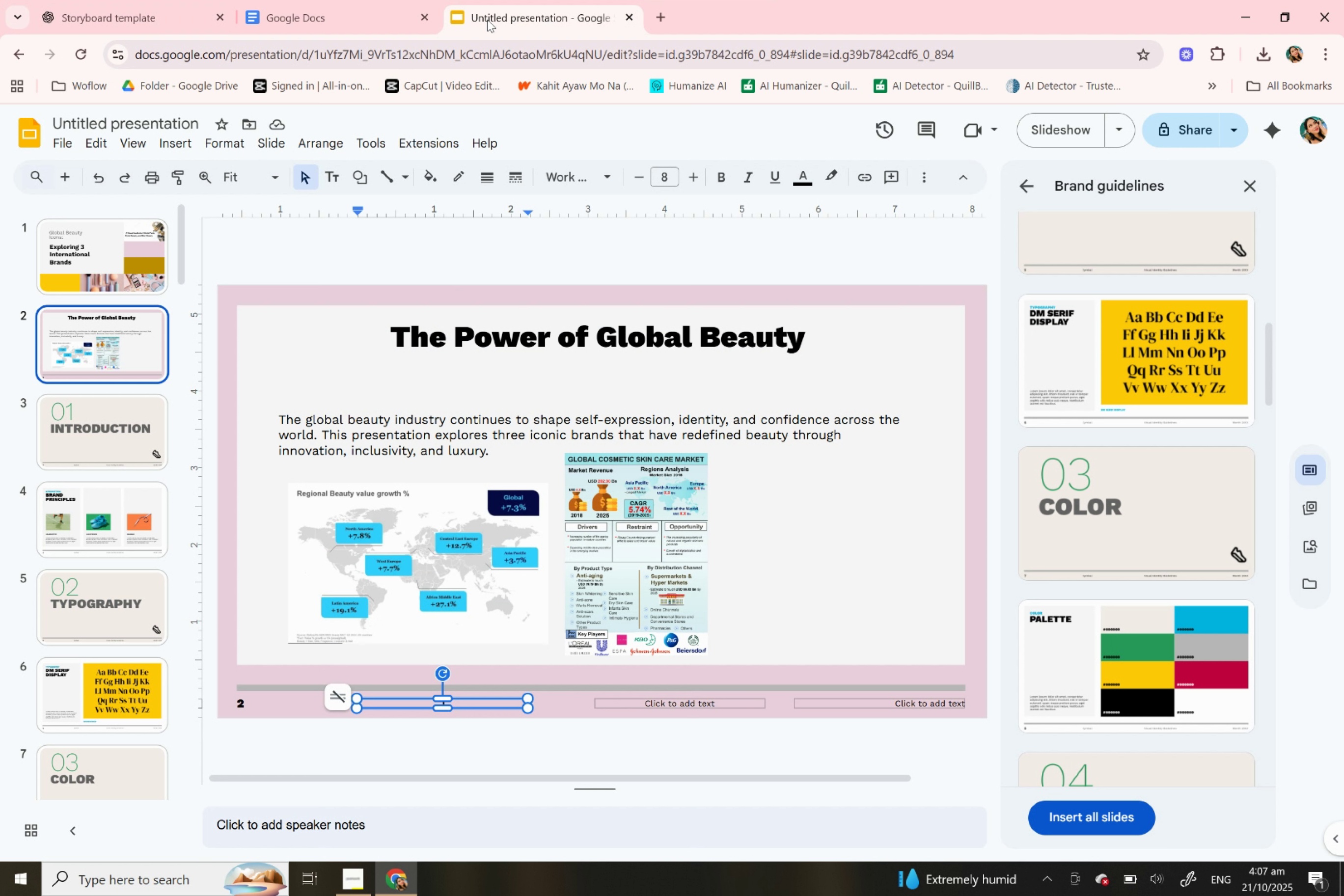 
left_click([478, 2])
 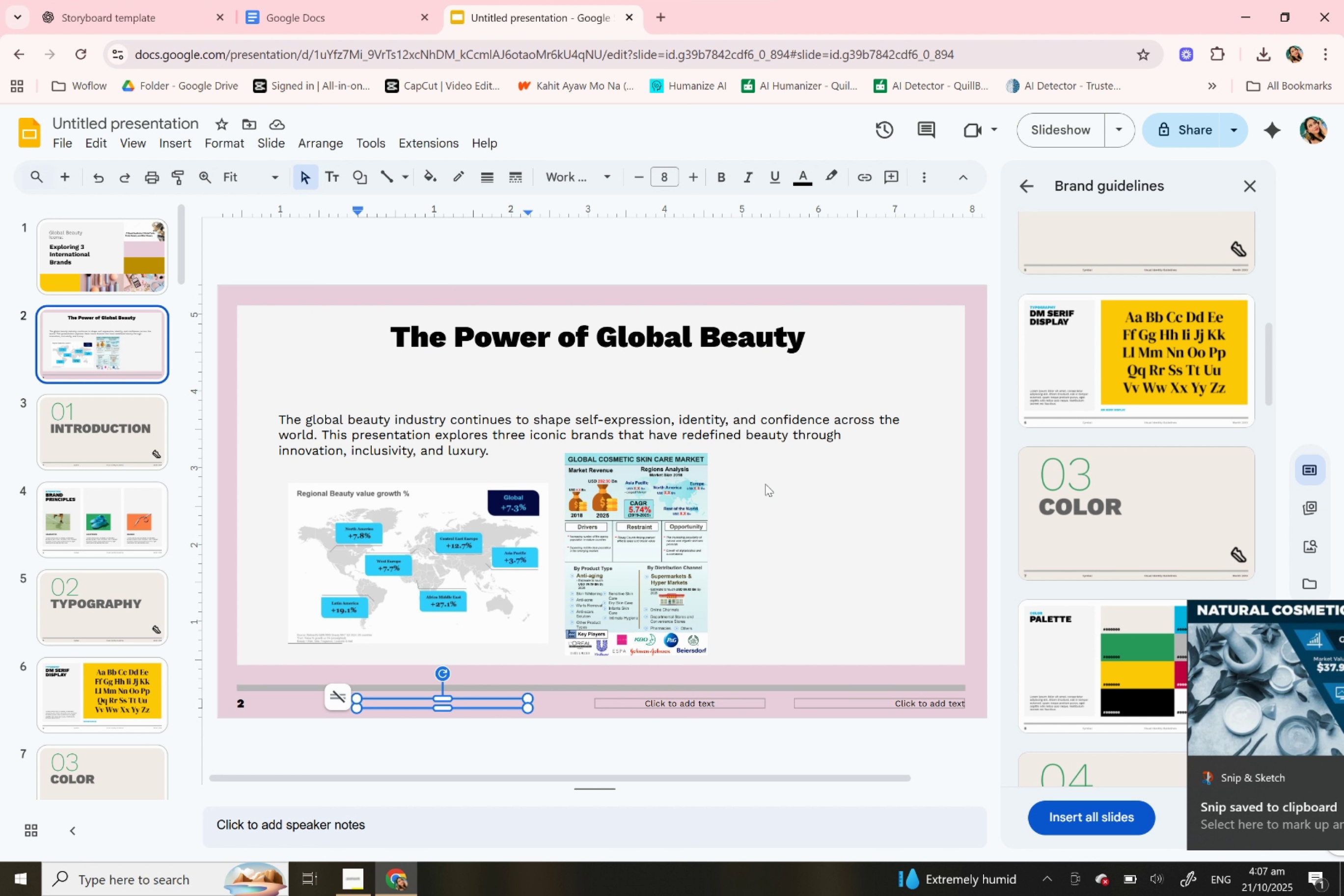 
left_click([765, 484])
 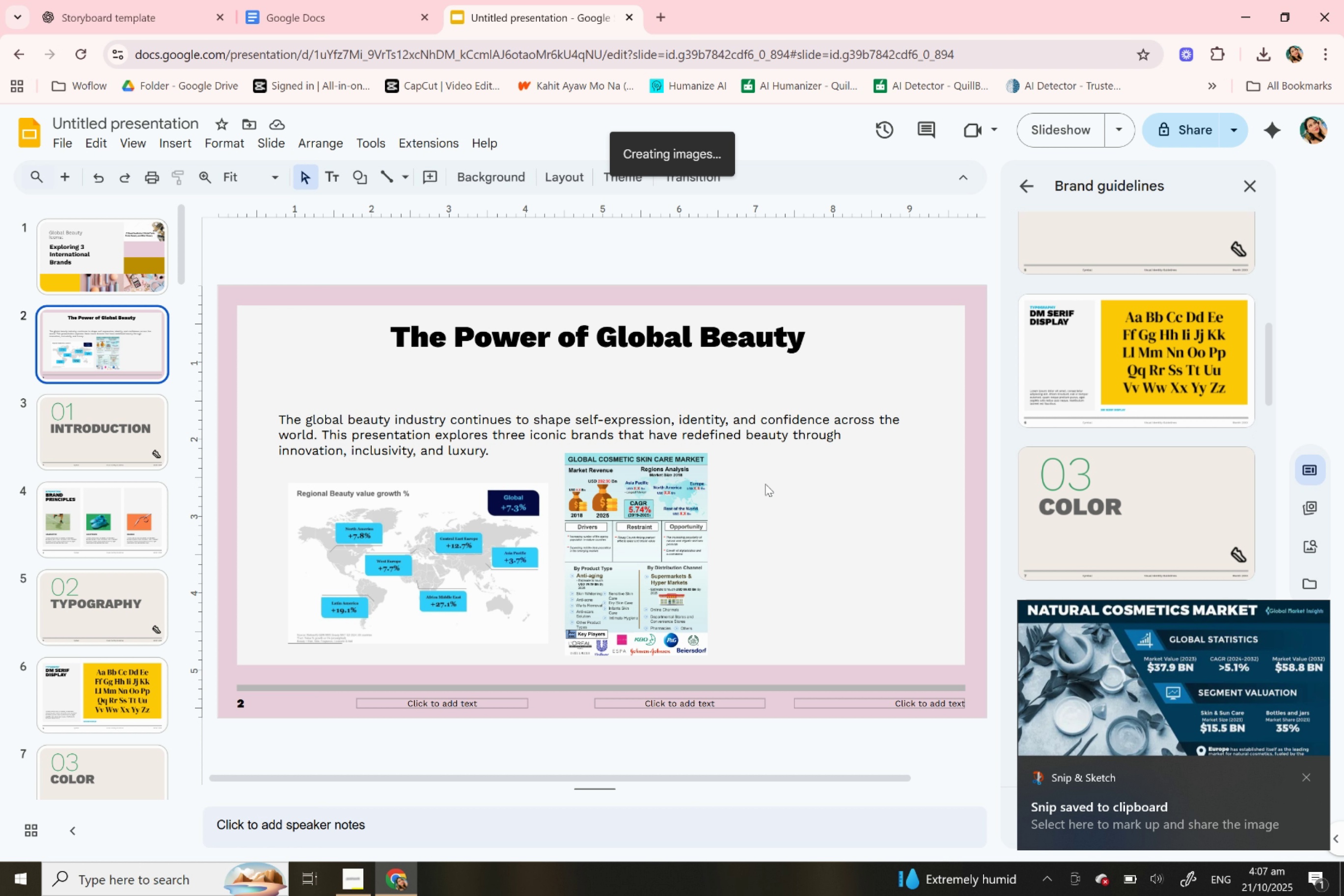 
key(Control+V)
 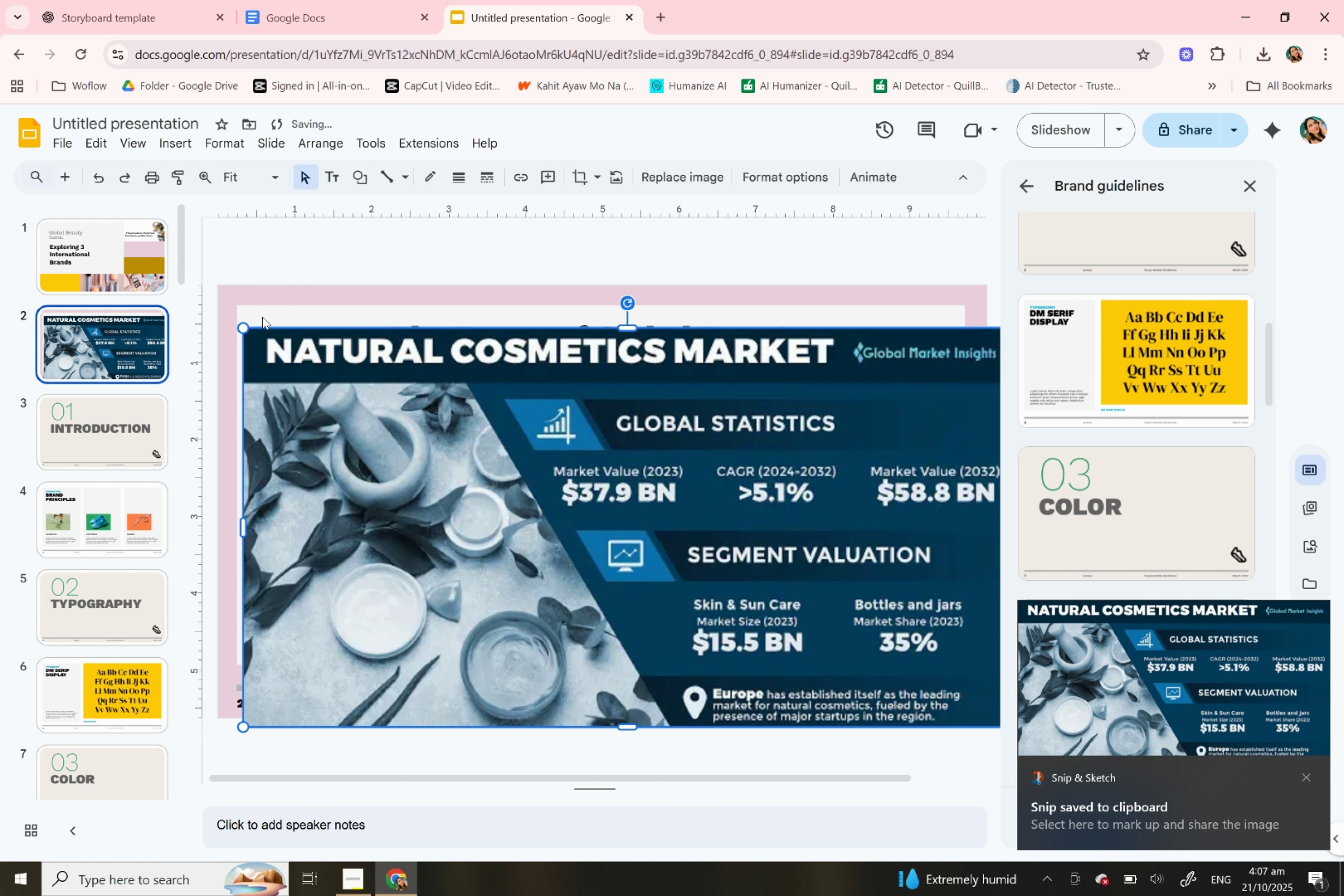 
left_click_drag(start_coordinate=[244, 325], to_coordinate=[880, 572])
 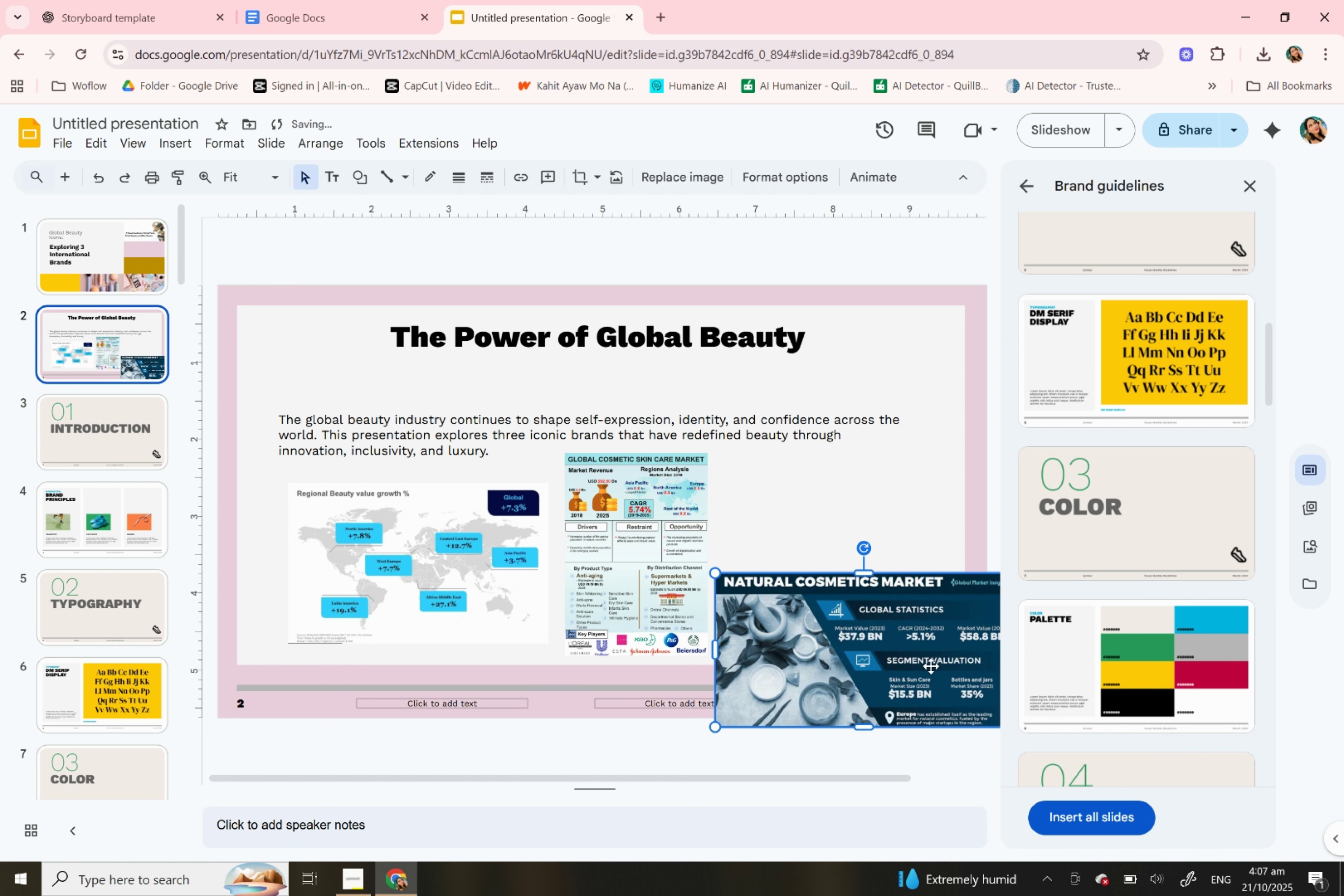 
left_click_drag(start_coordinate=[930, 665], to_coordinate=[820, 564])
 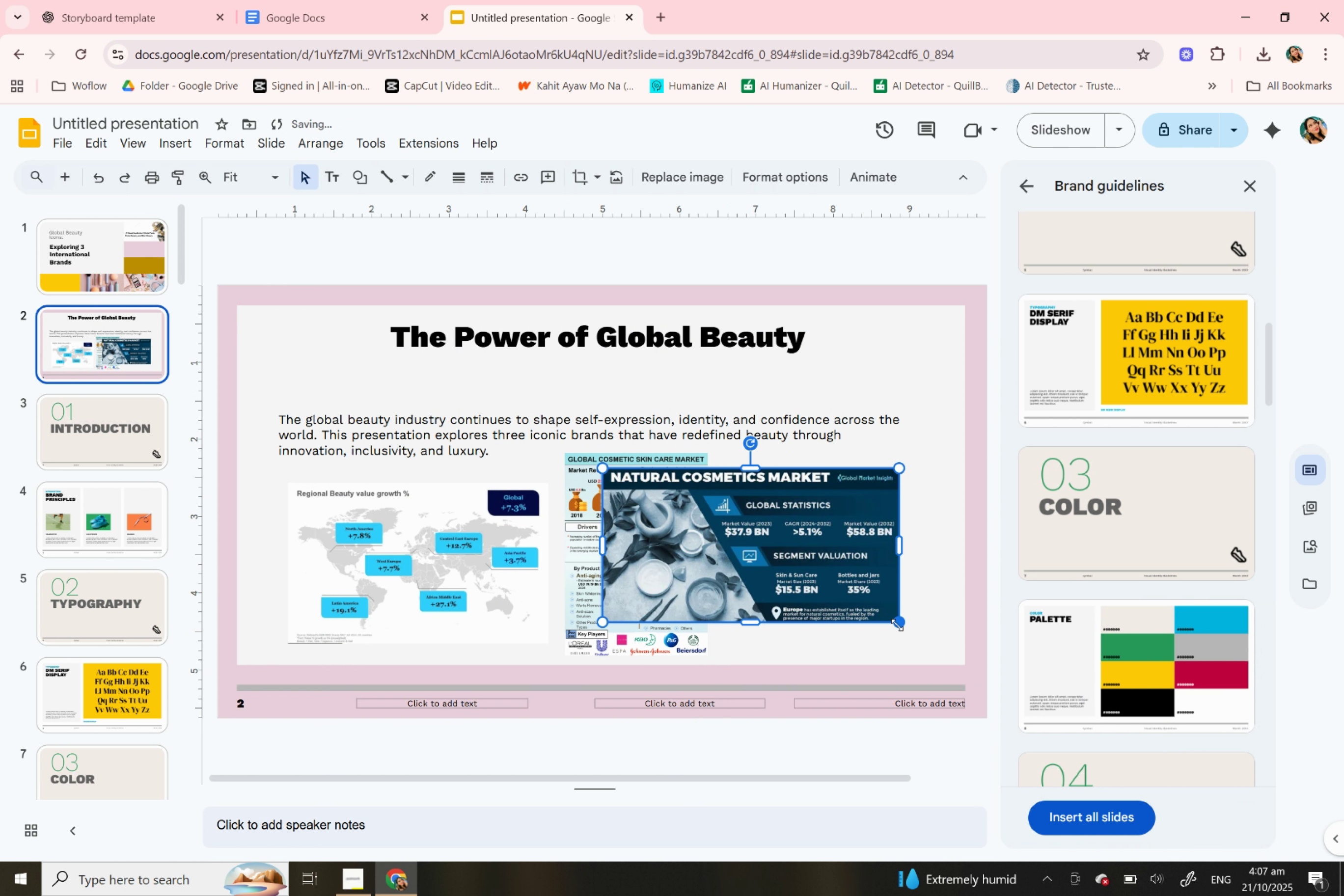 
left_click_drag(start_coordinate=[902, 625], to_coordinate=[815, 591])
 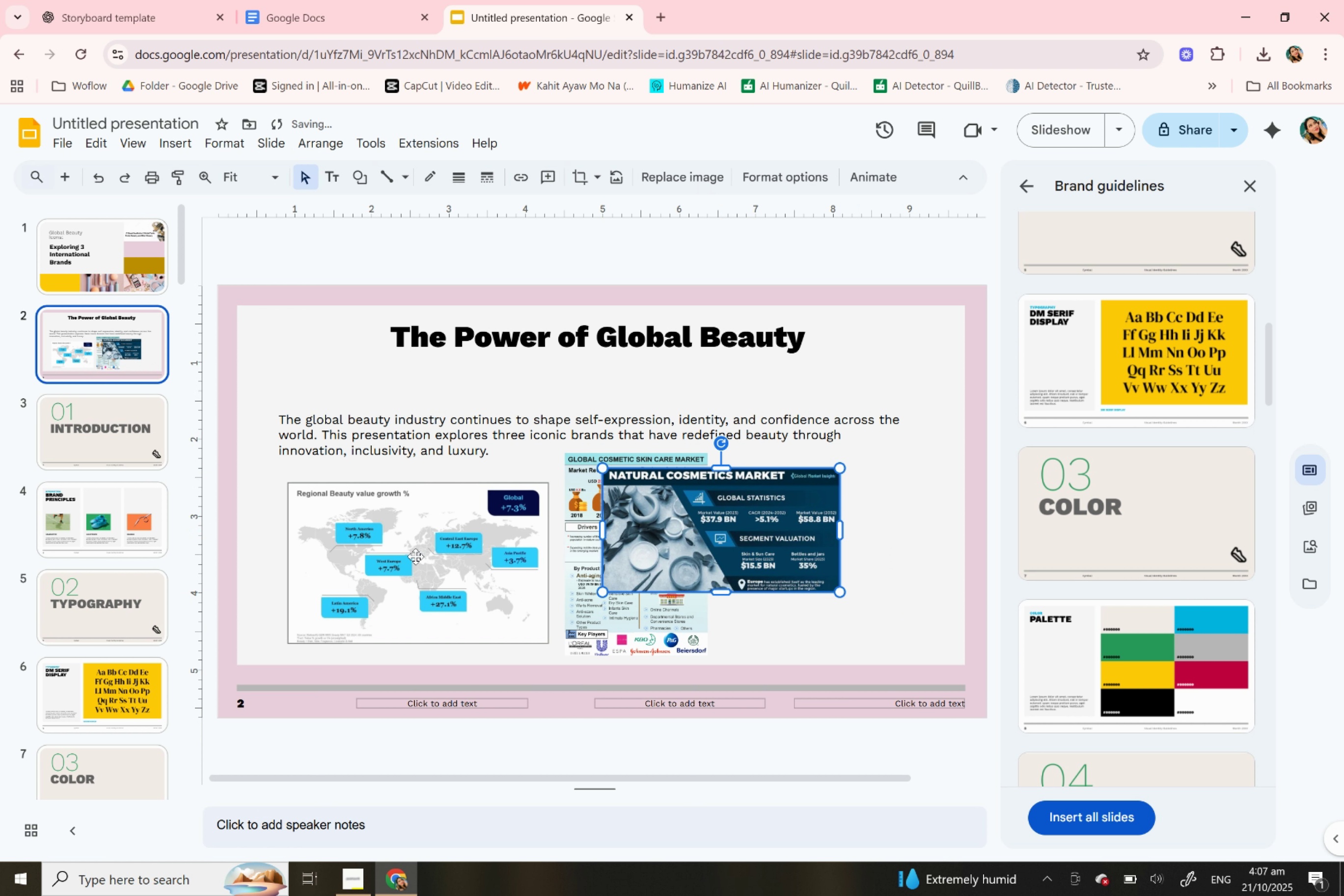 
left_click_drag(start_coordinate=[413, 558], to_coordinate=[384, 560])
 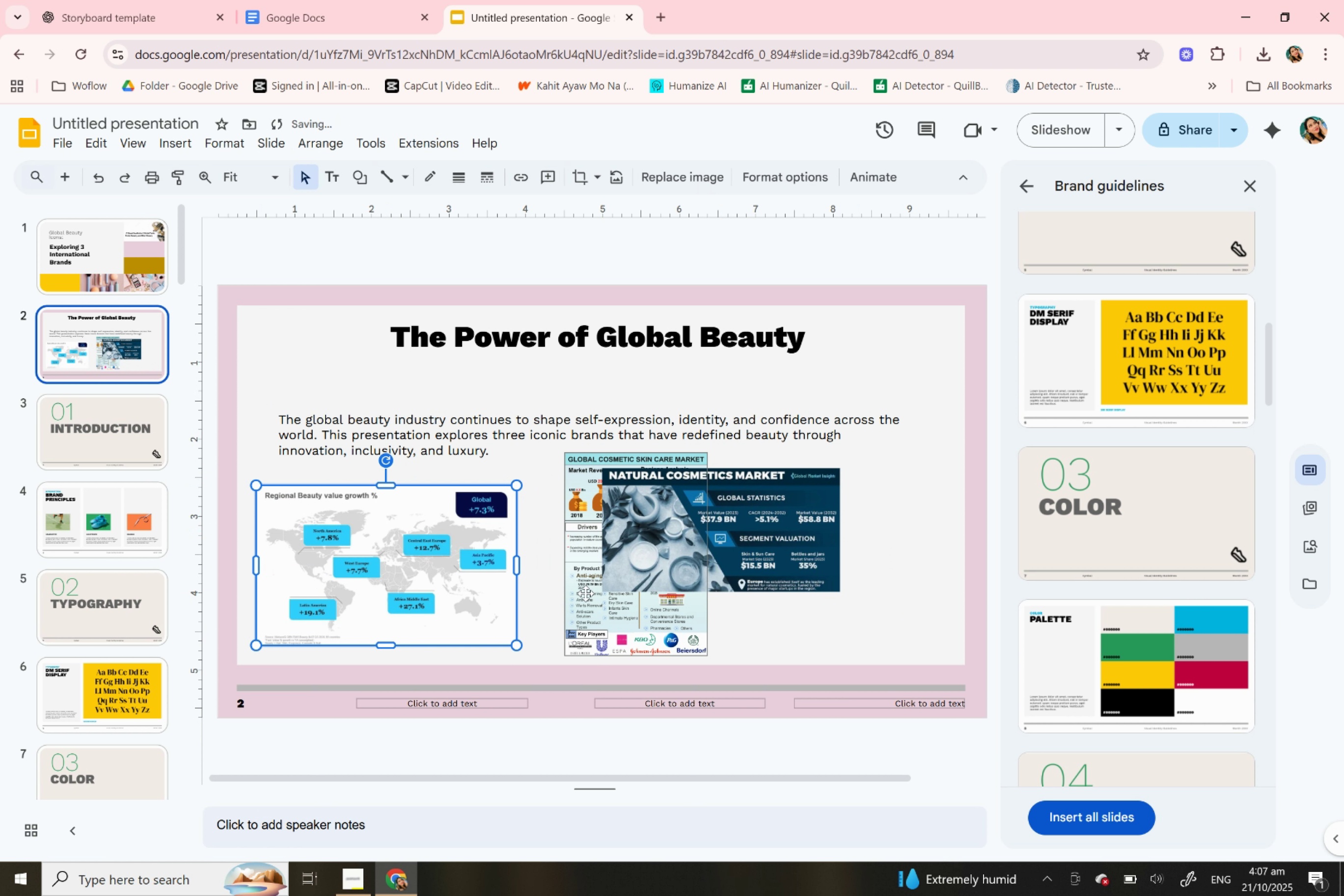 
left_click_drag(start_coordinate=[585, 593], to_coordinate=[554, 596])
 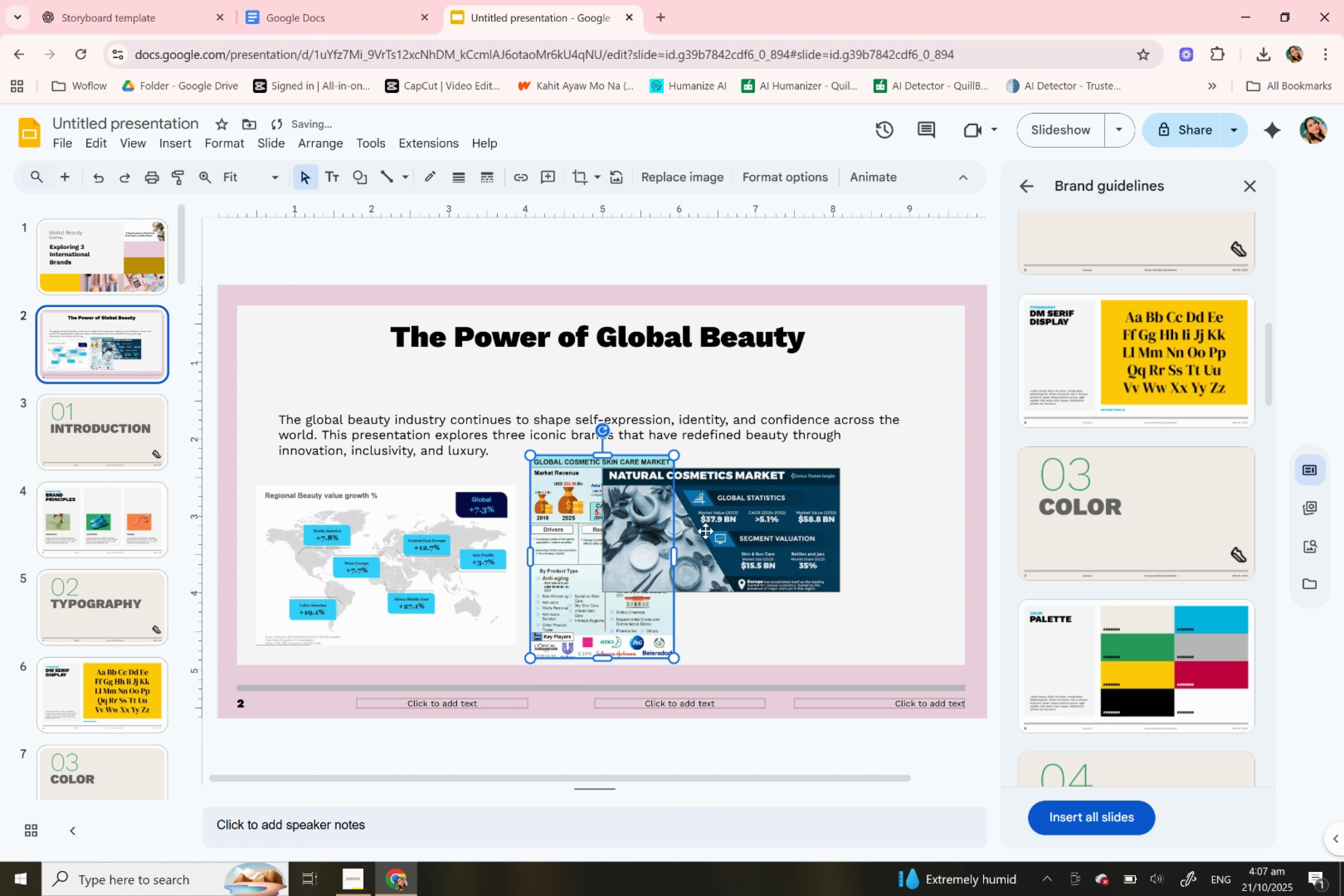 
left_click_drag(start_coordinate=[705, 531], to_coordinate=[792, 556])
 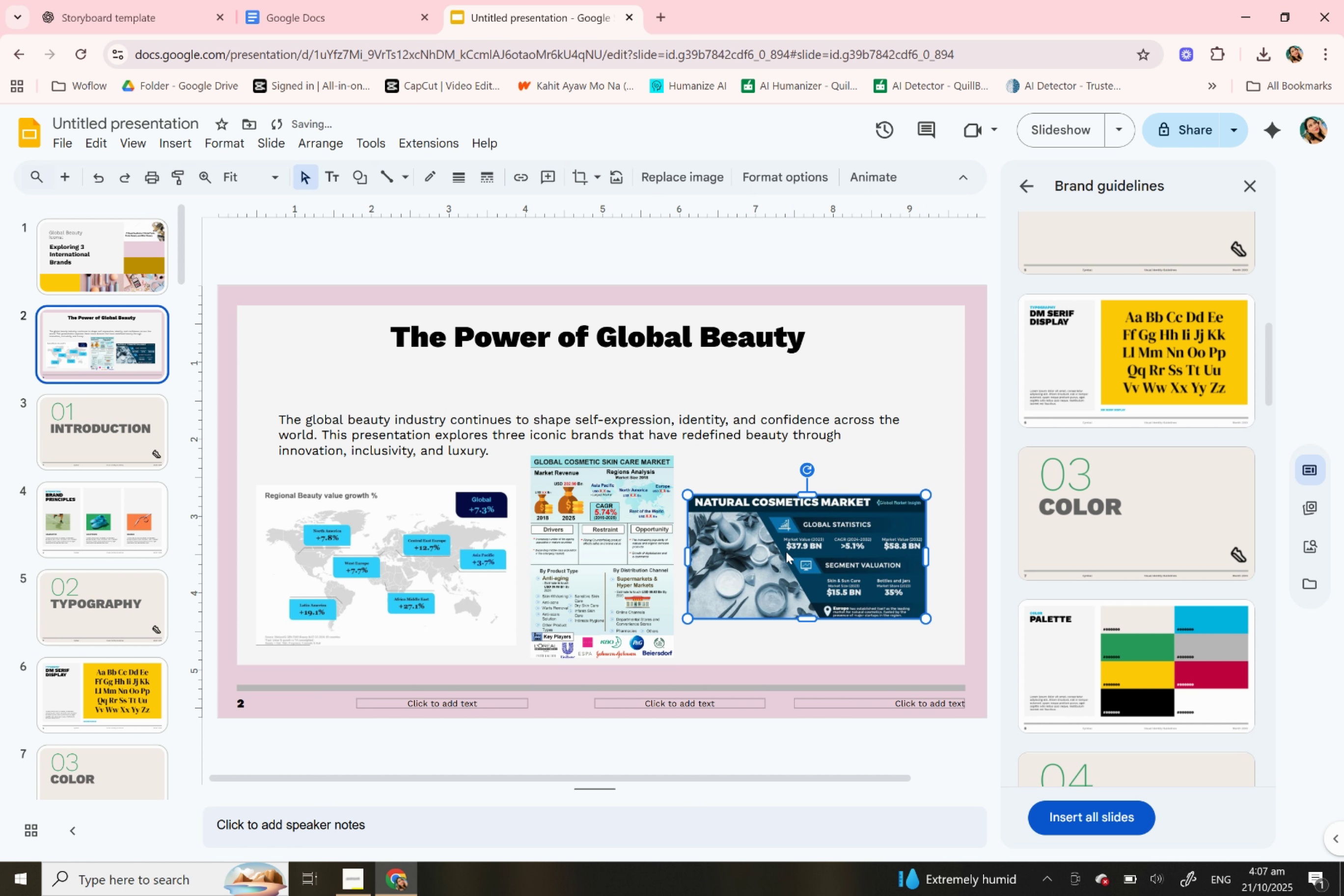 
left_click_drag(start_coordinate=[784, 551], to_coordinate=[807, 556])
 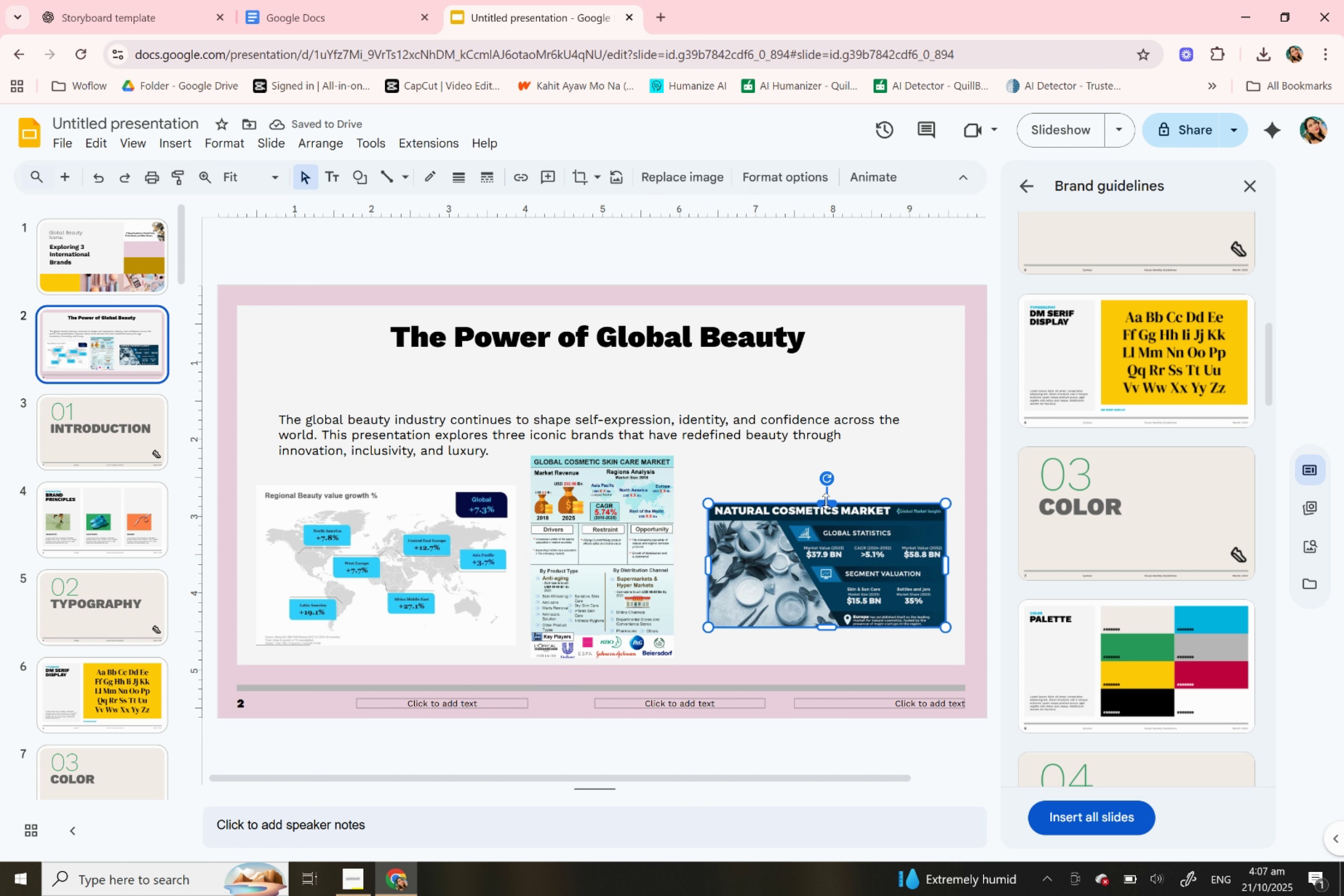 
left_click_drag(start_coordinate=[706, 505], to_coordinate=[693, 495])
 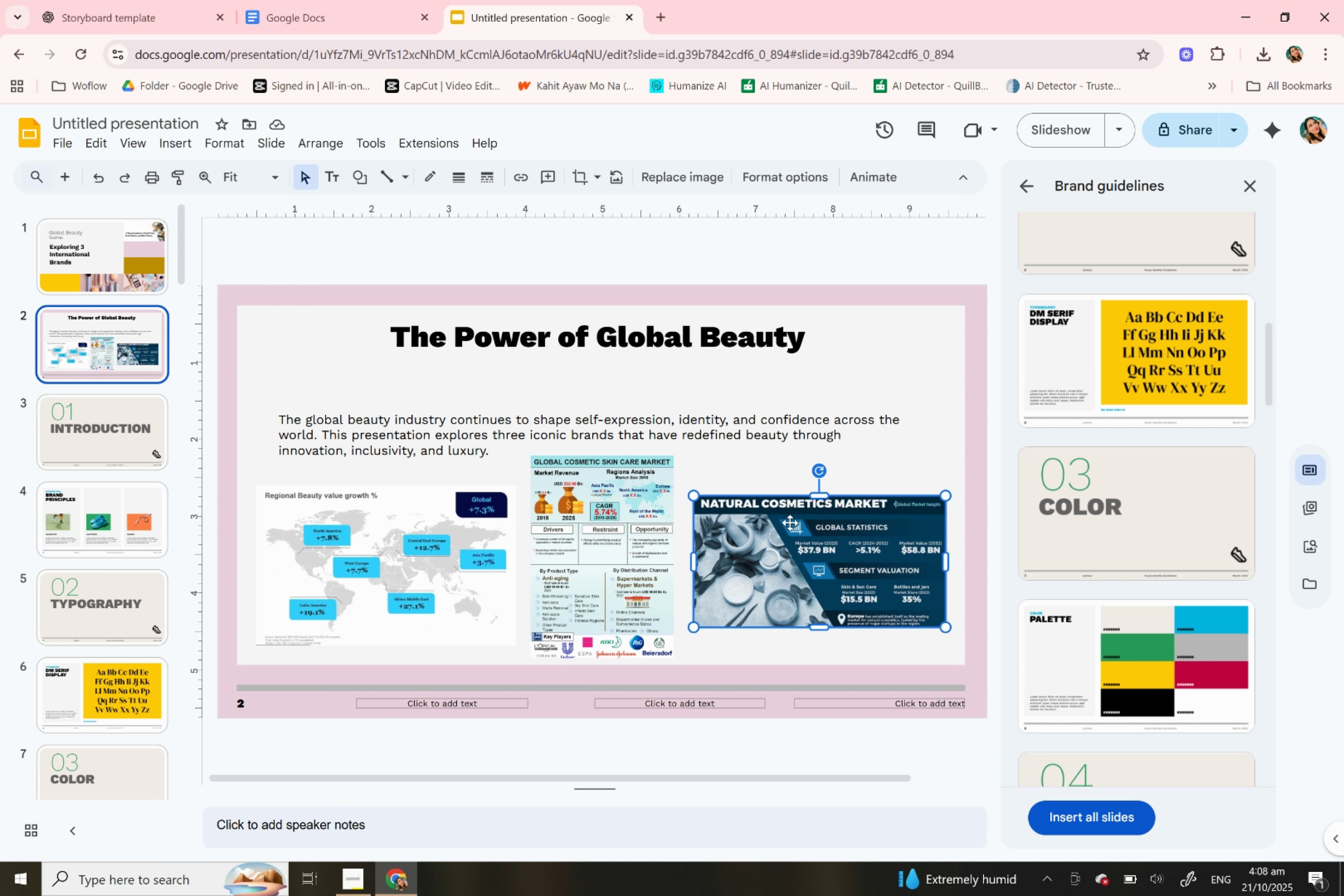 
wait(16.24)
 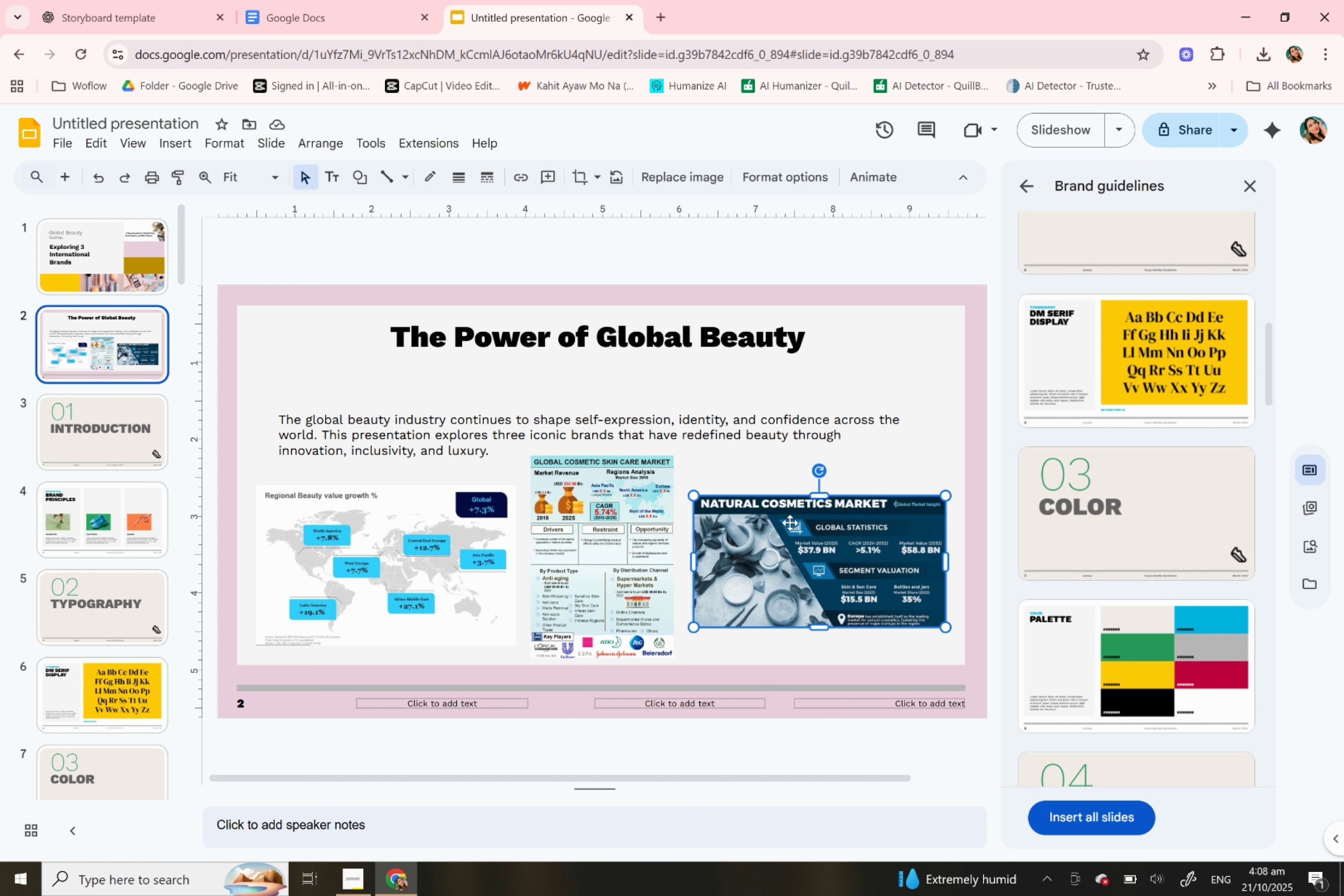 
double_click([456, 702])
 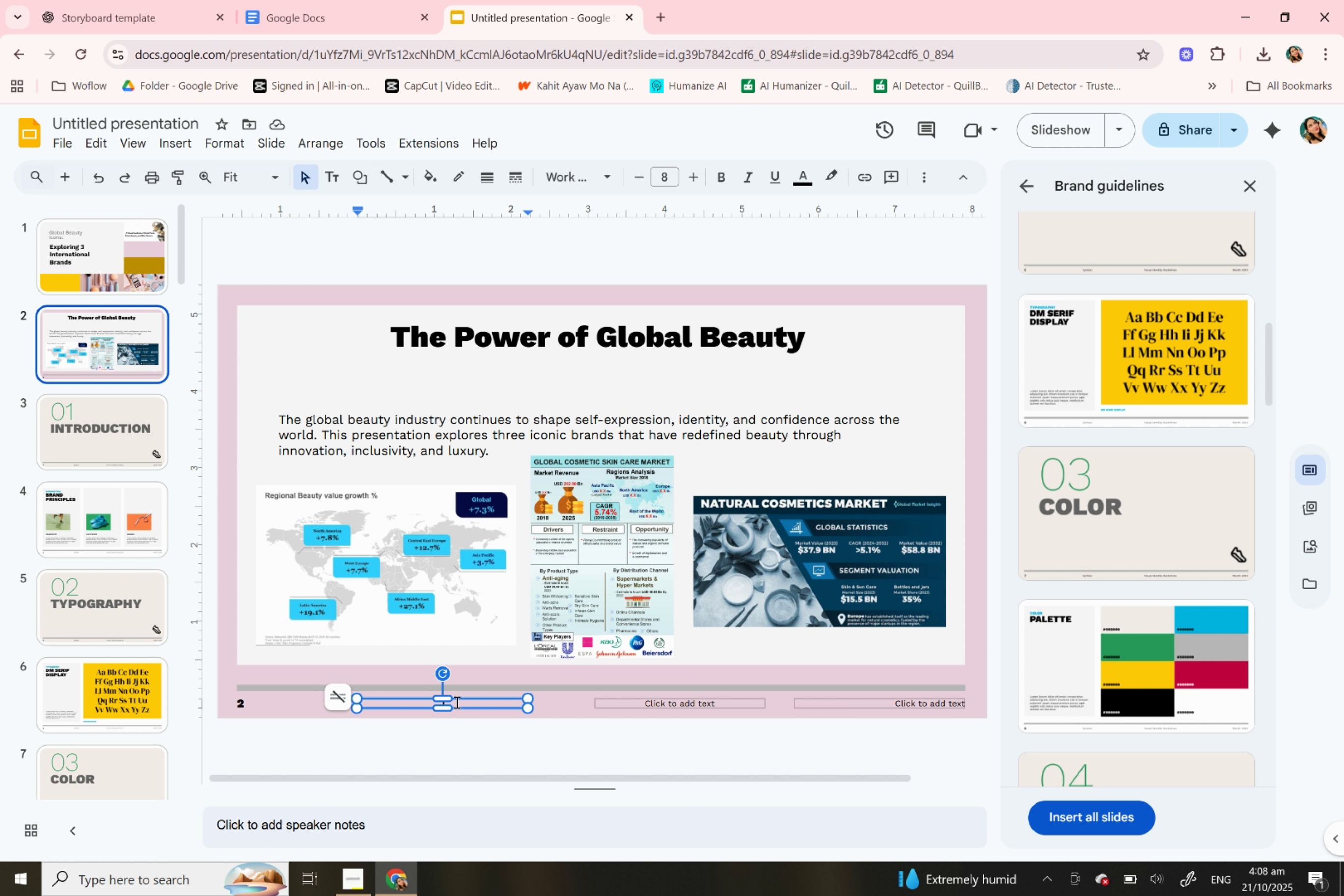 
triple_click([456, 702])
 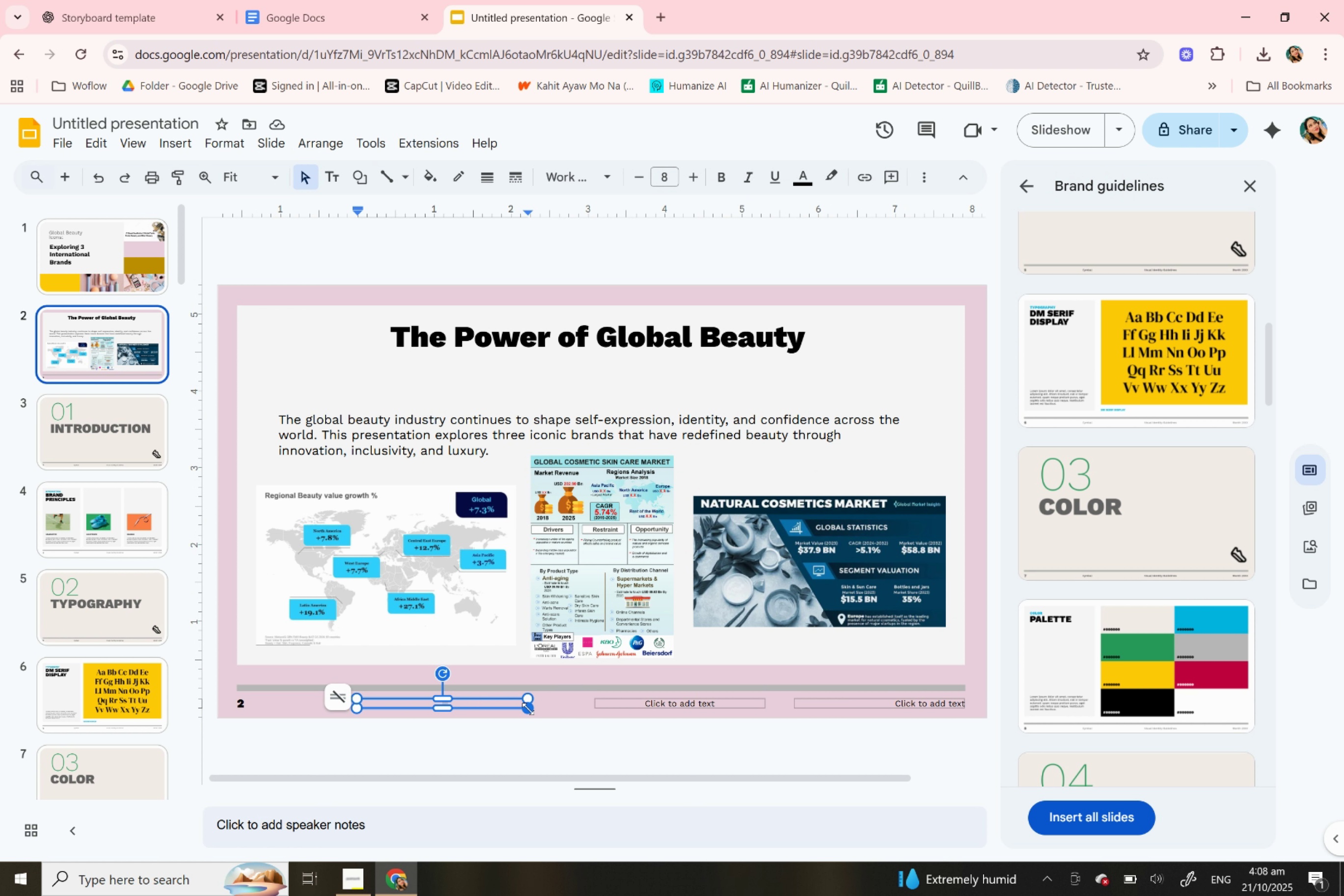 
right_click([528, 708])
 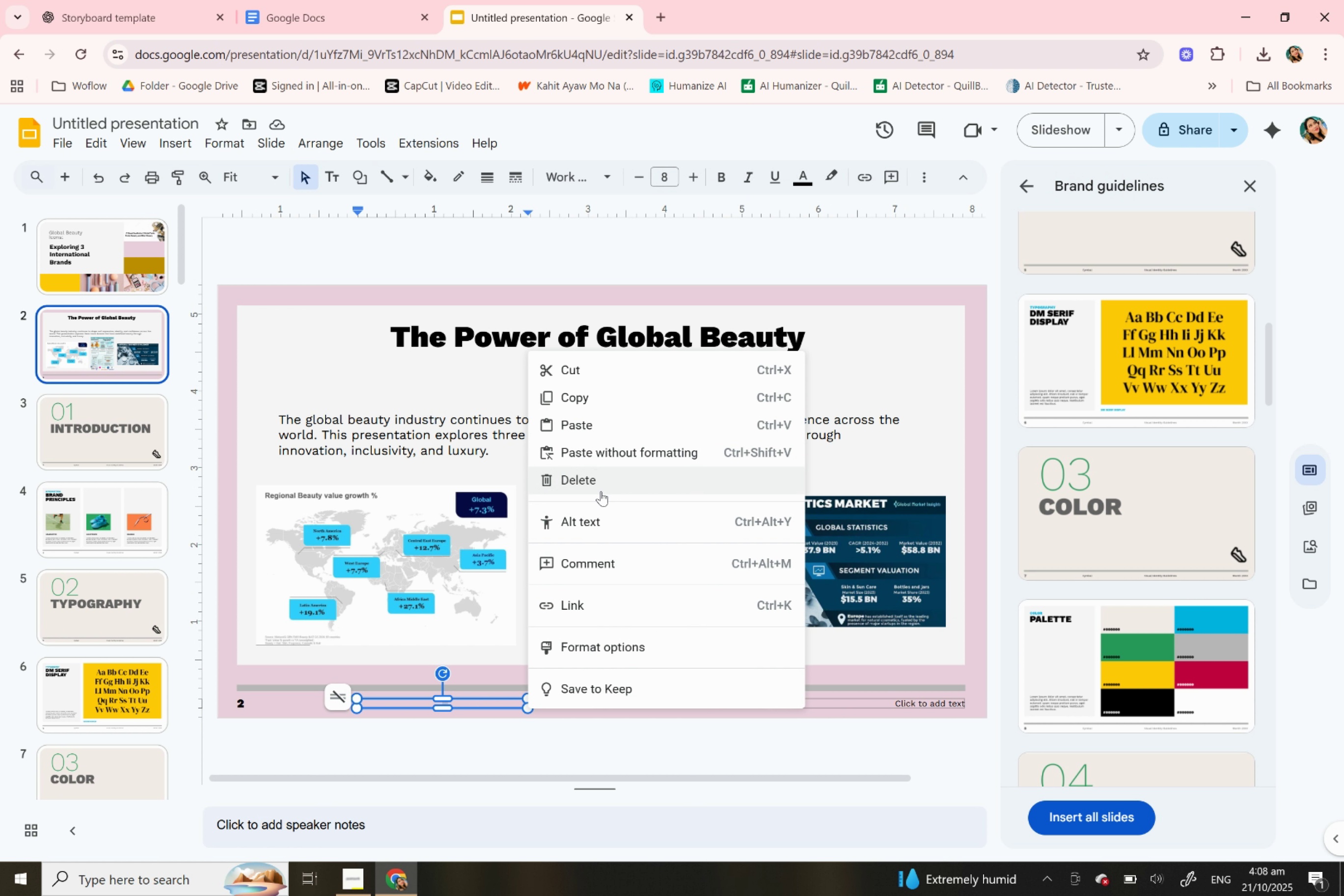 
left_click([601, 491])
 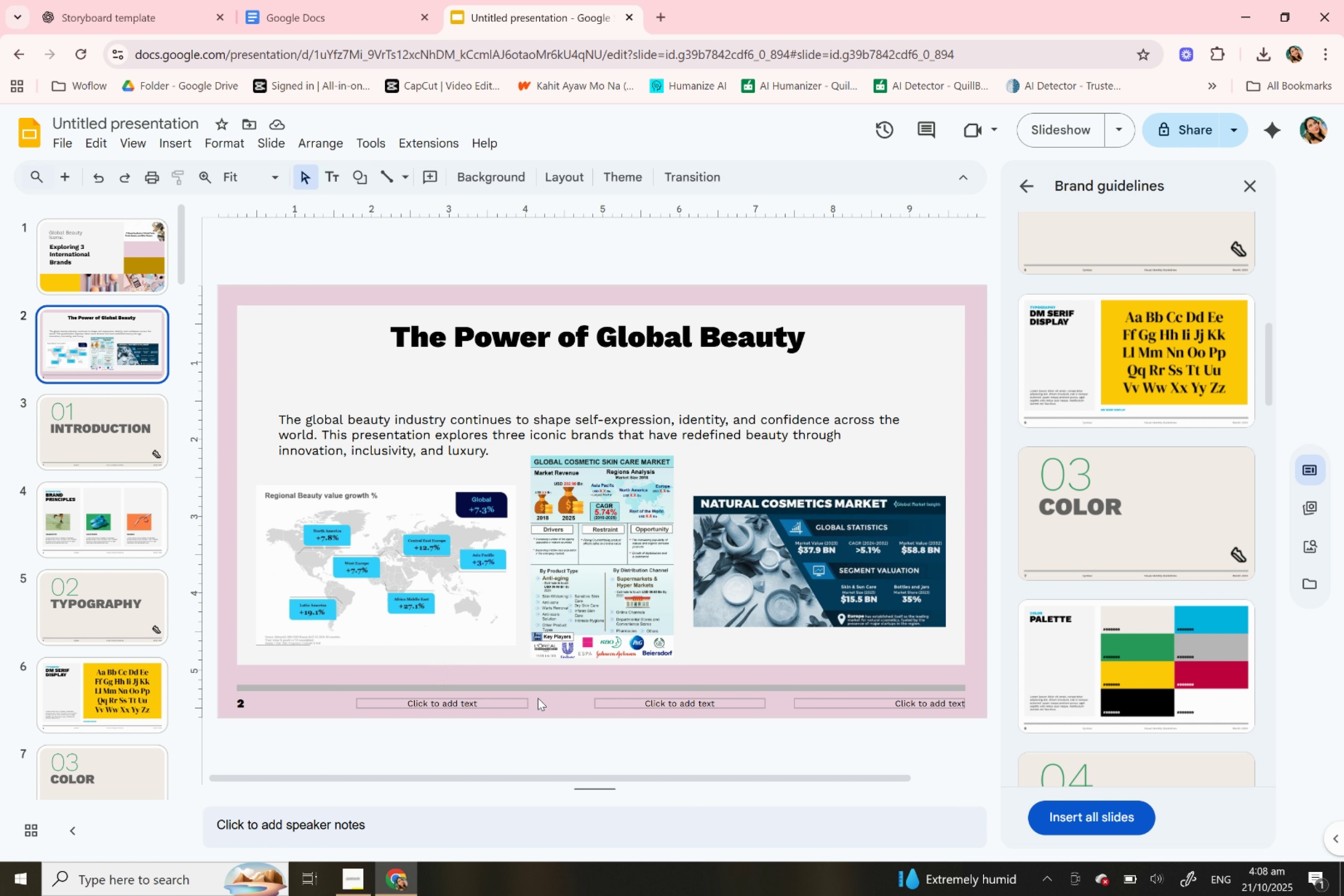 
left_click([553, 697])
 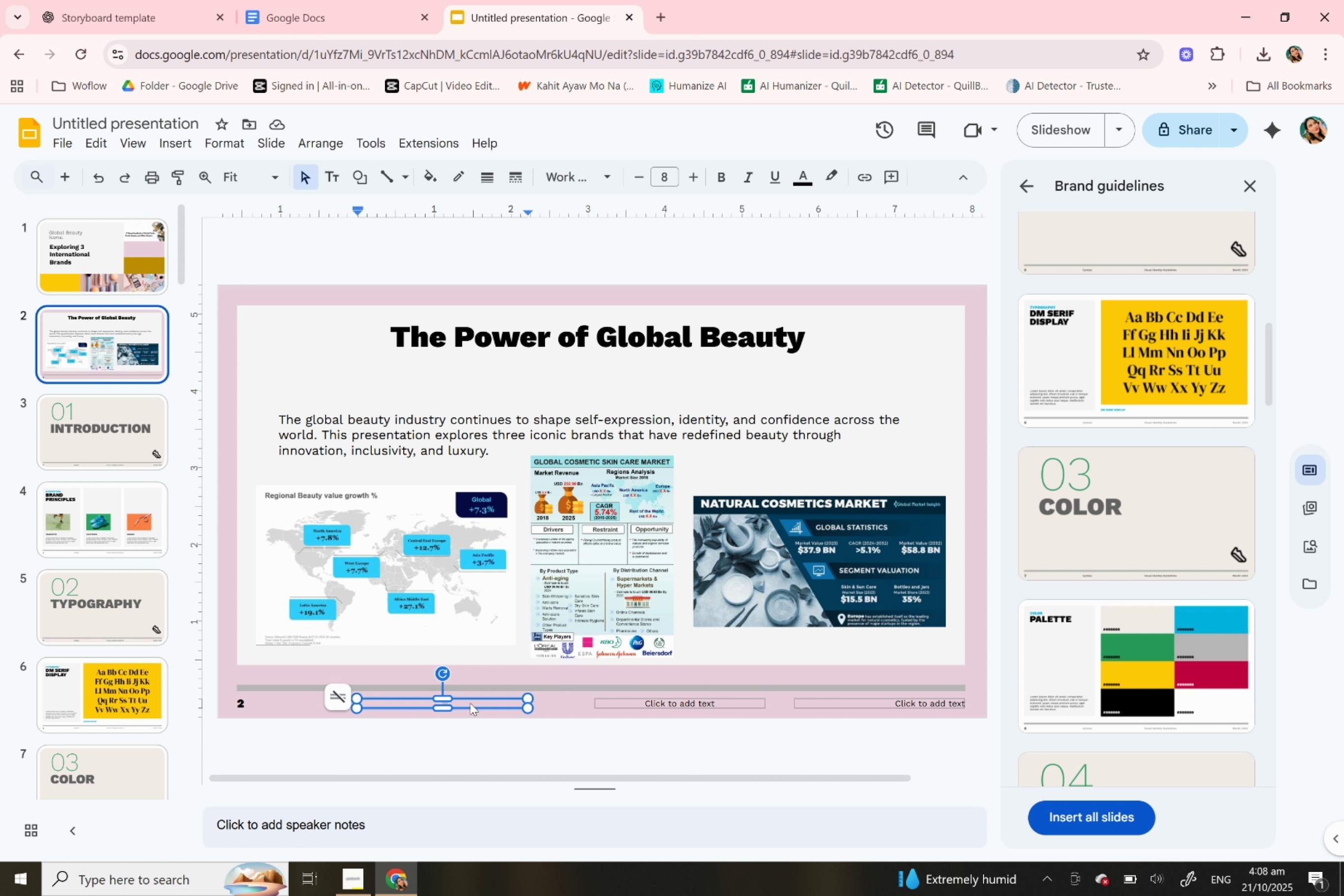 
double_click([470, 703])
 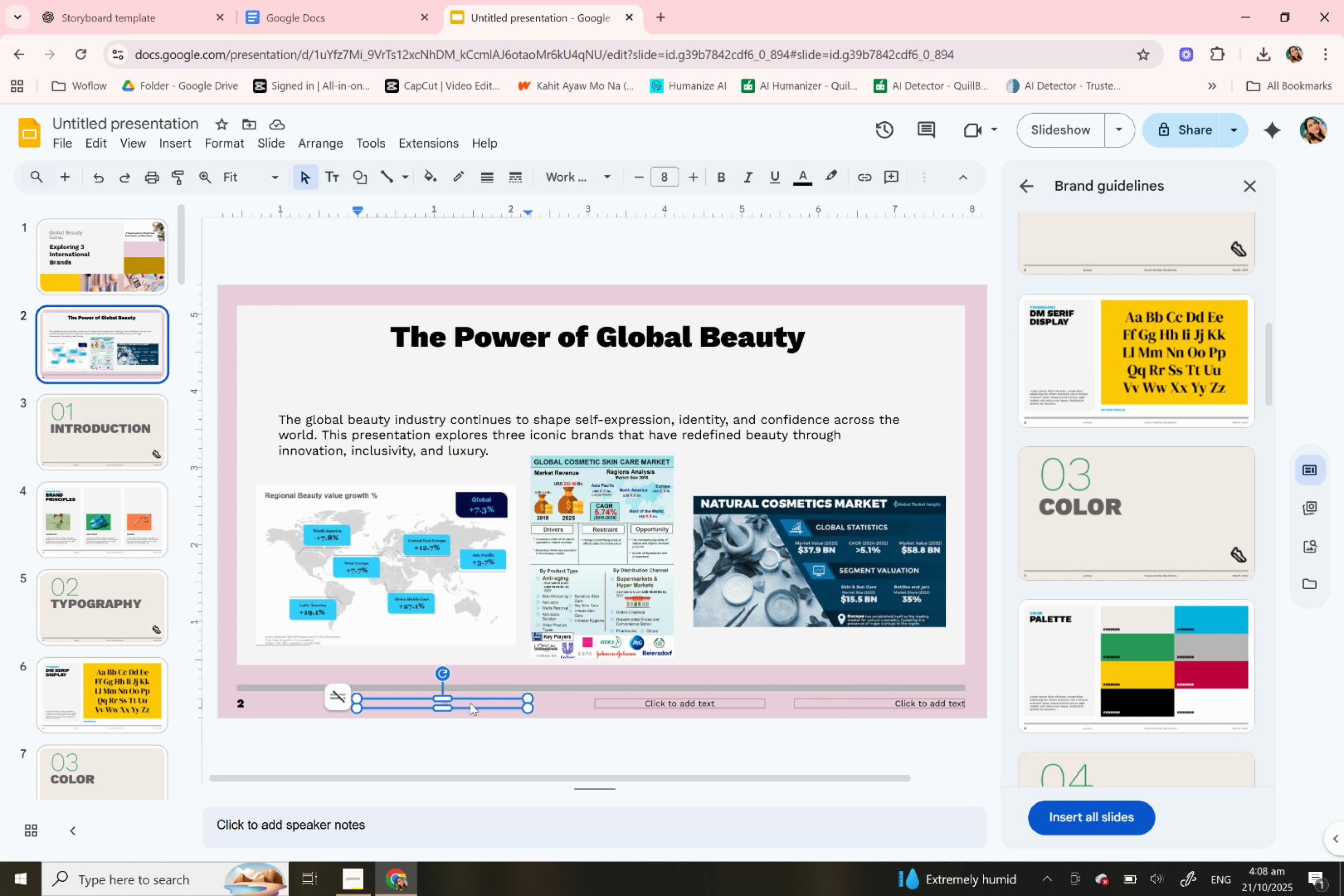 
triple_click([470, 703])
 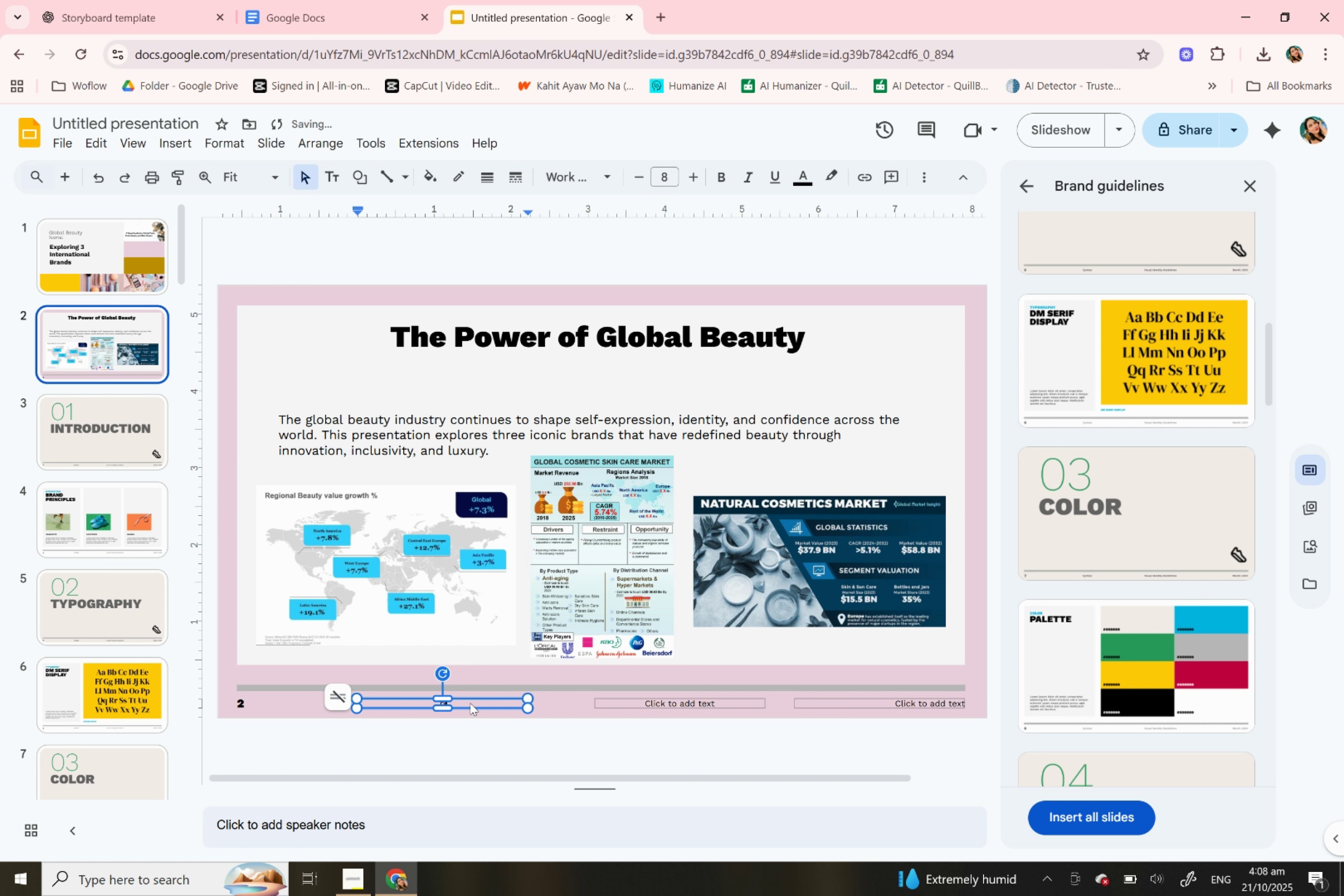 
type(b)
key(Backspace)
type(B.Angel)
 